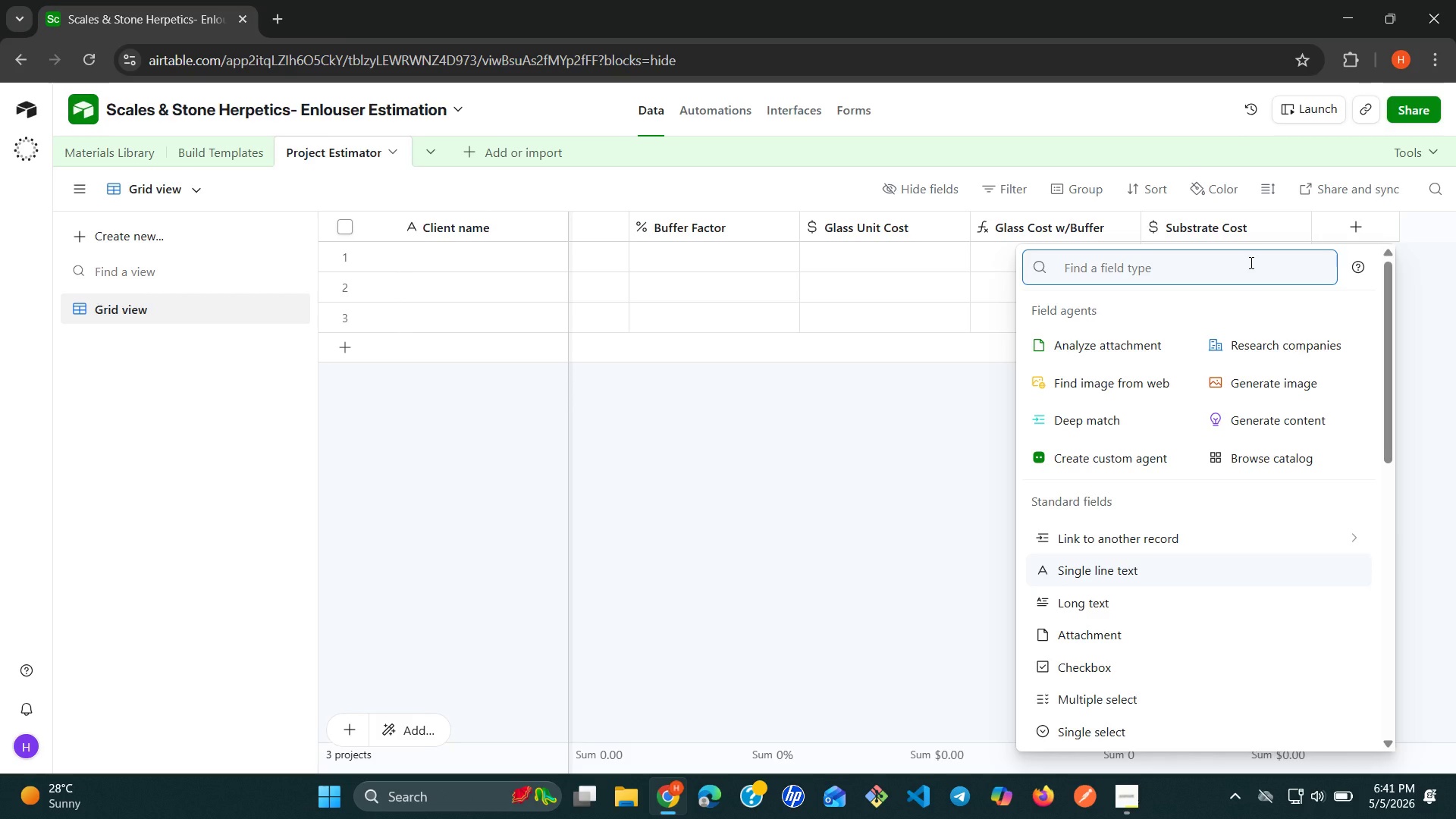 
wait(14.48)
 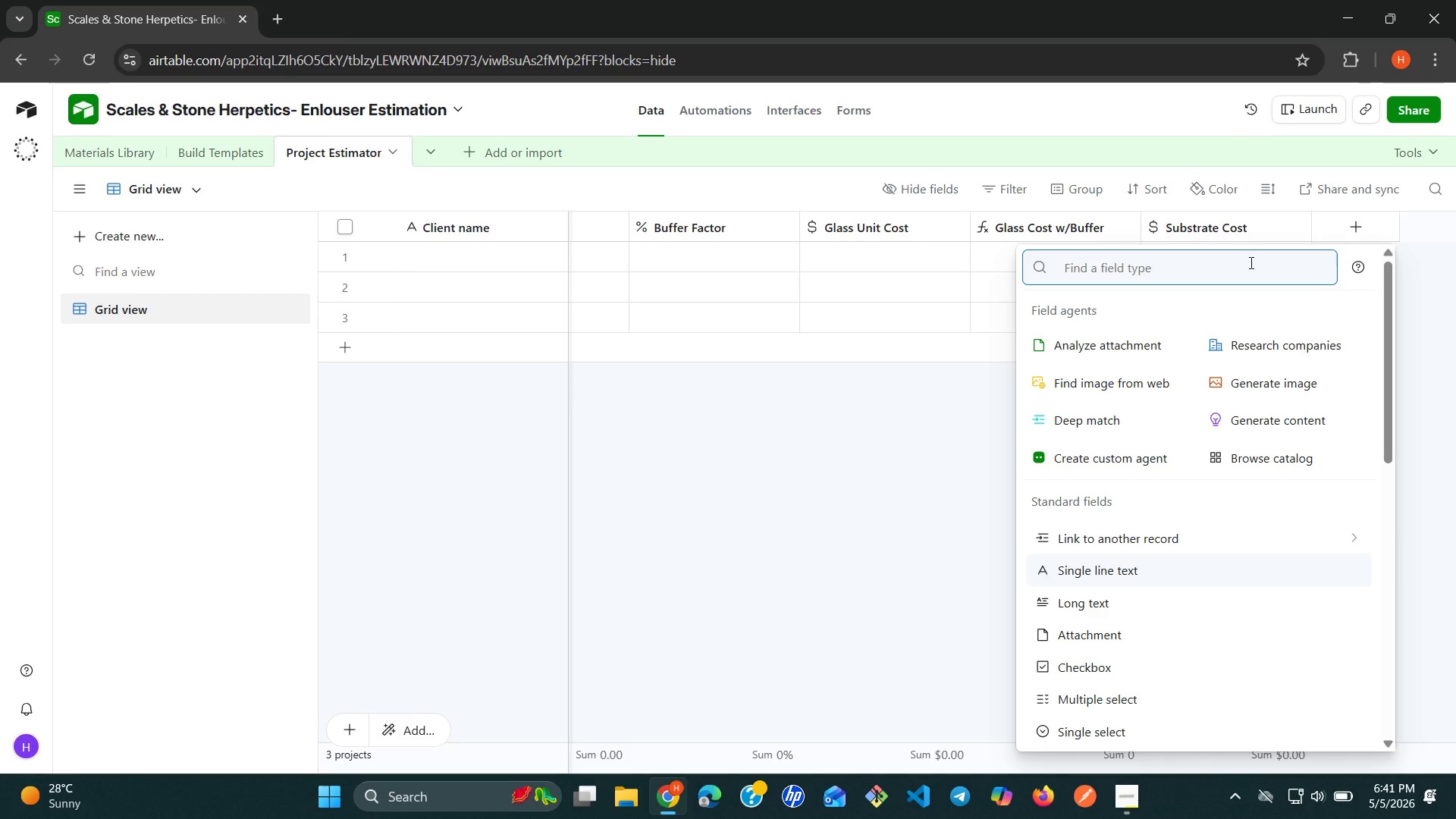 
left_click([1285, 226])
 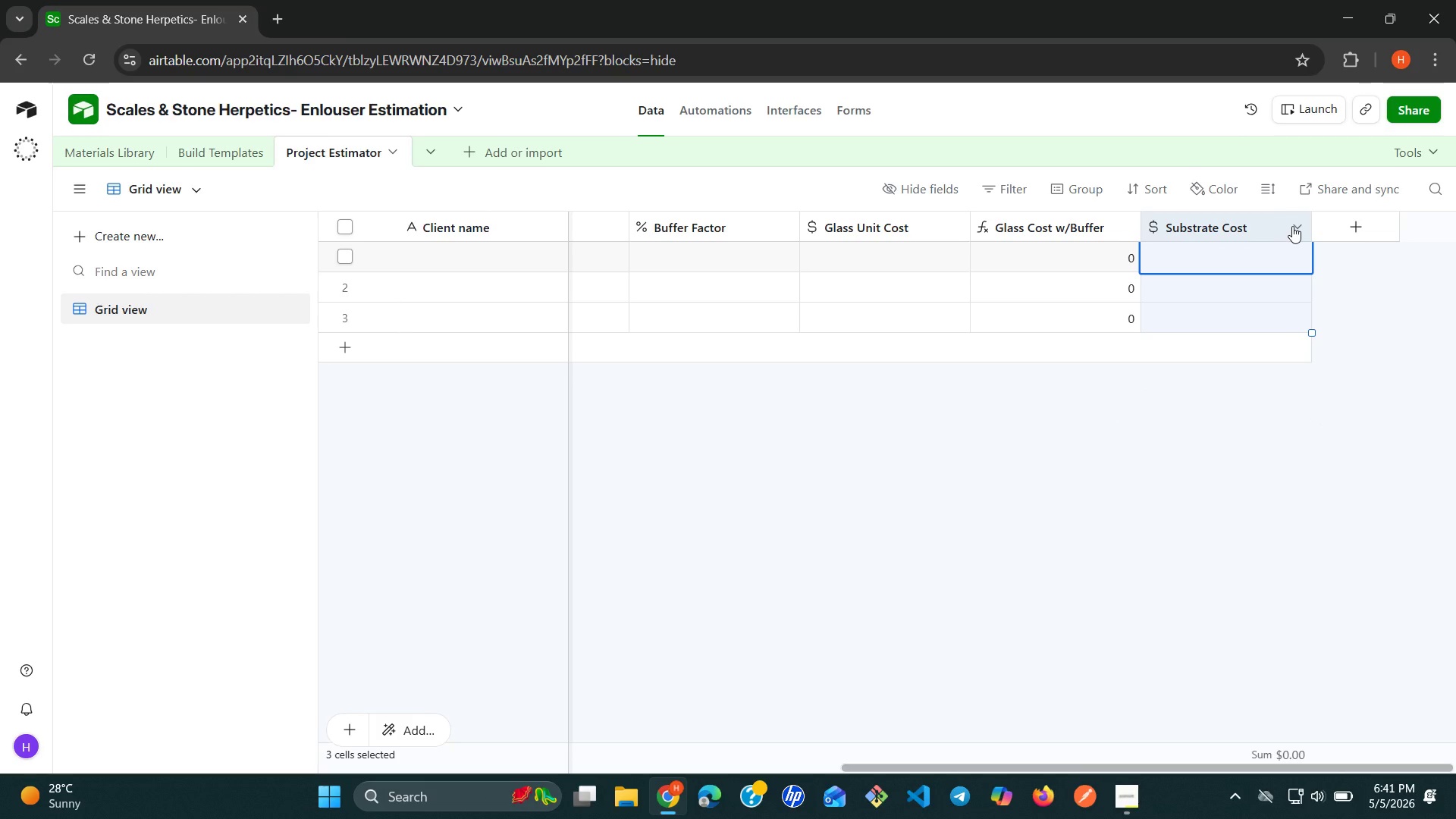 
left_click([1292, 226])
 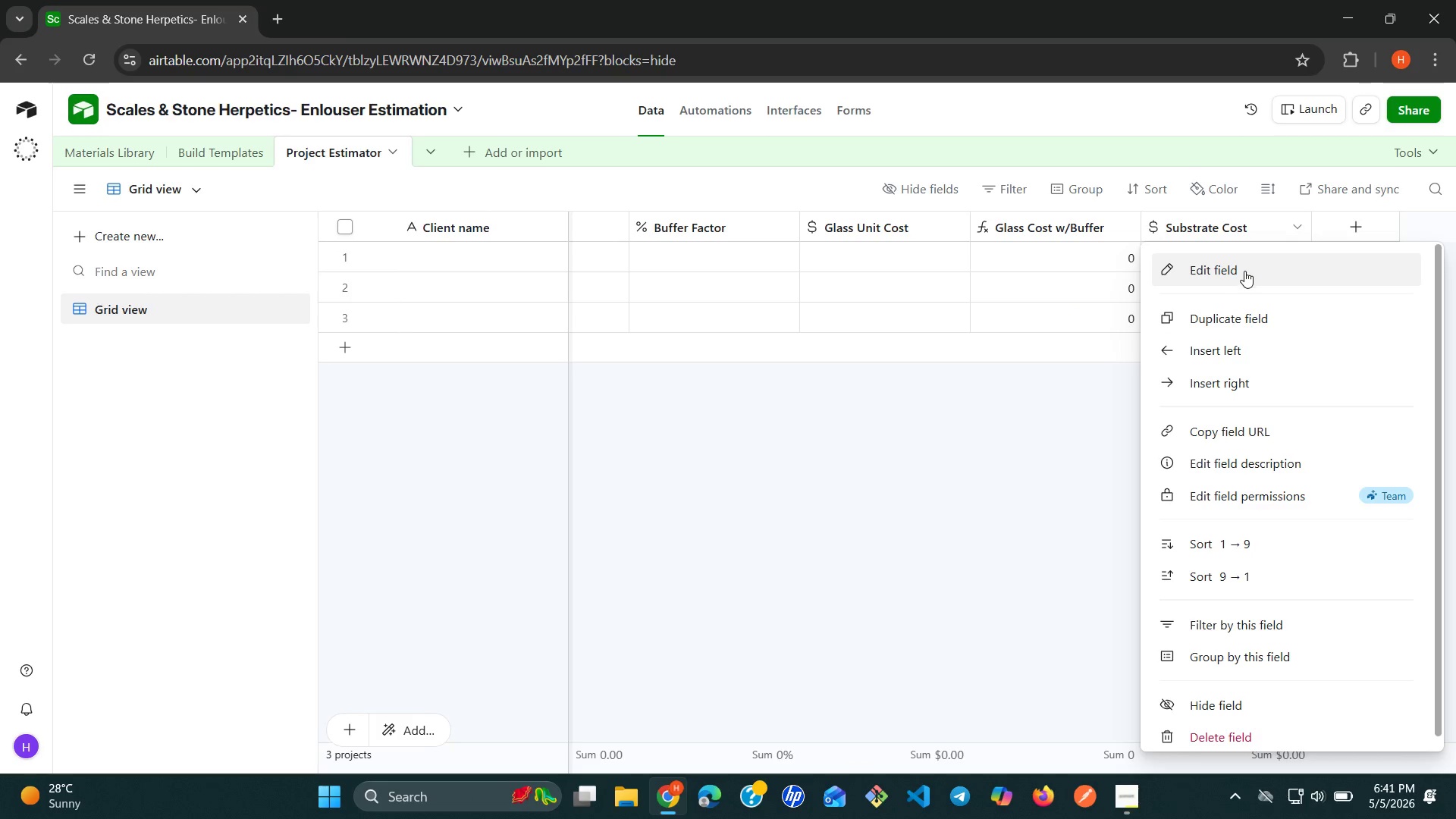 
left_click([1241, 274])
 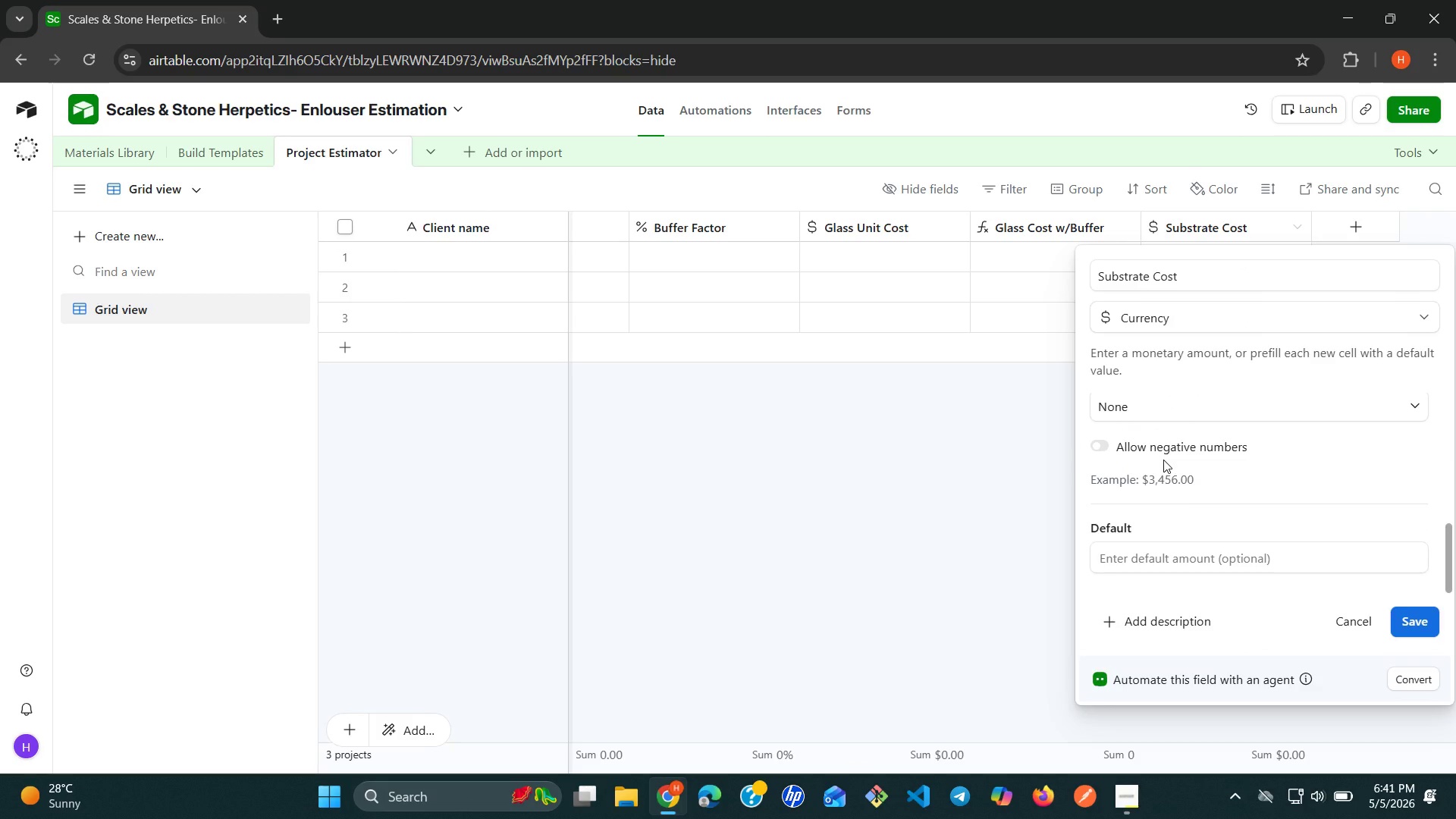 
wait(23.94)
 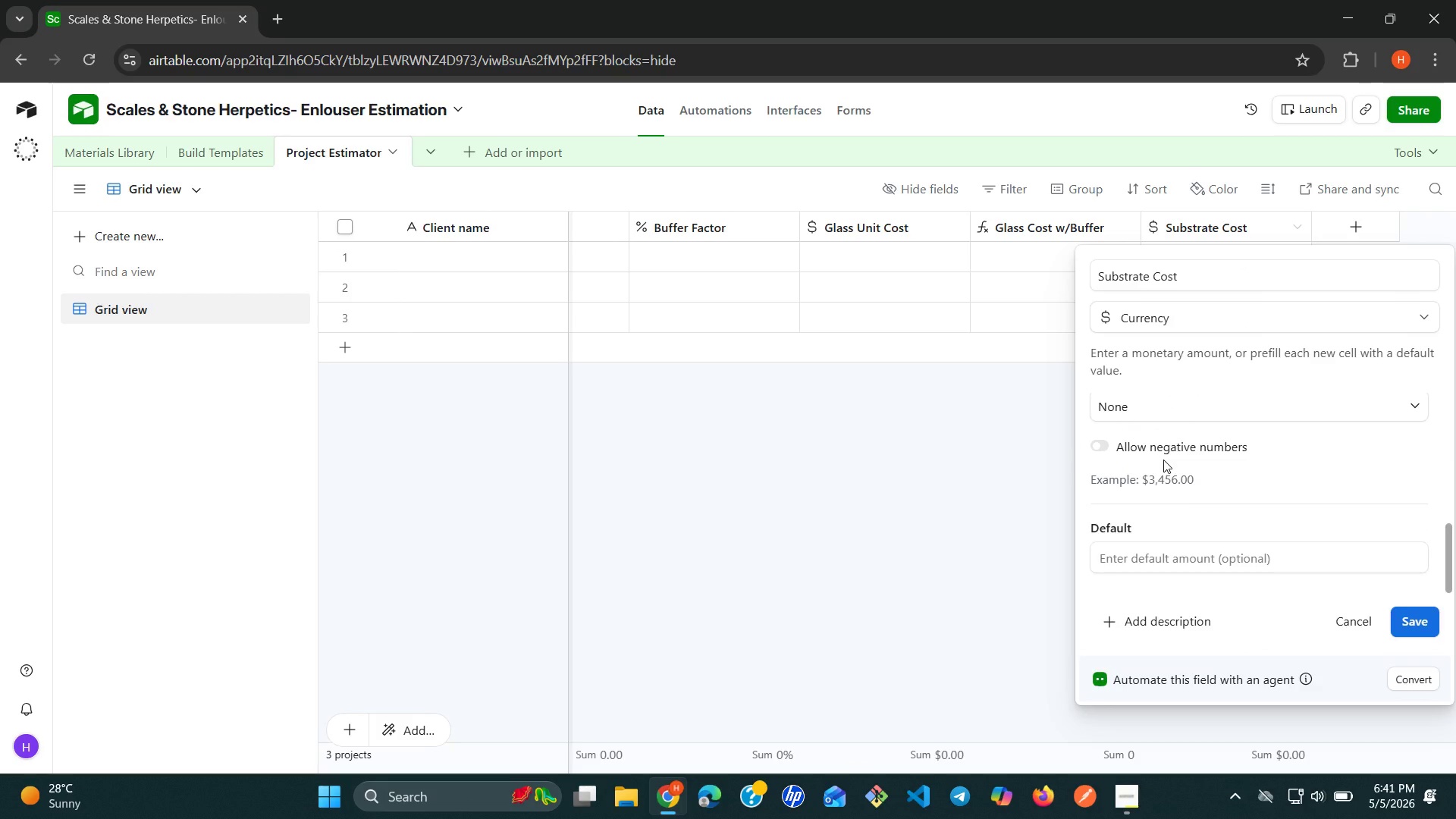 
left_click([940, 466])
 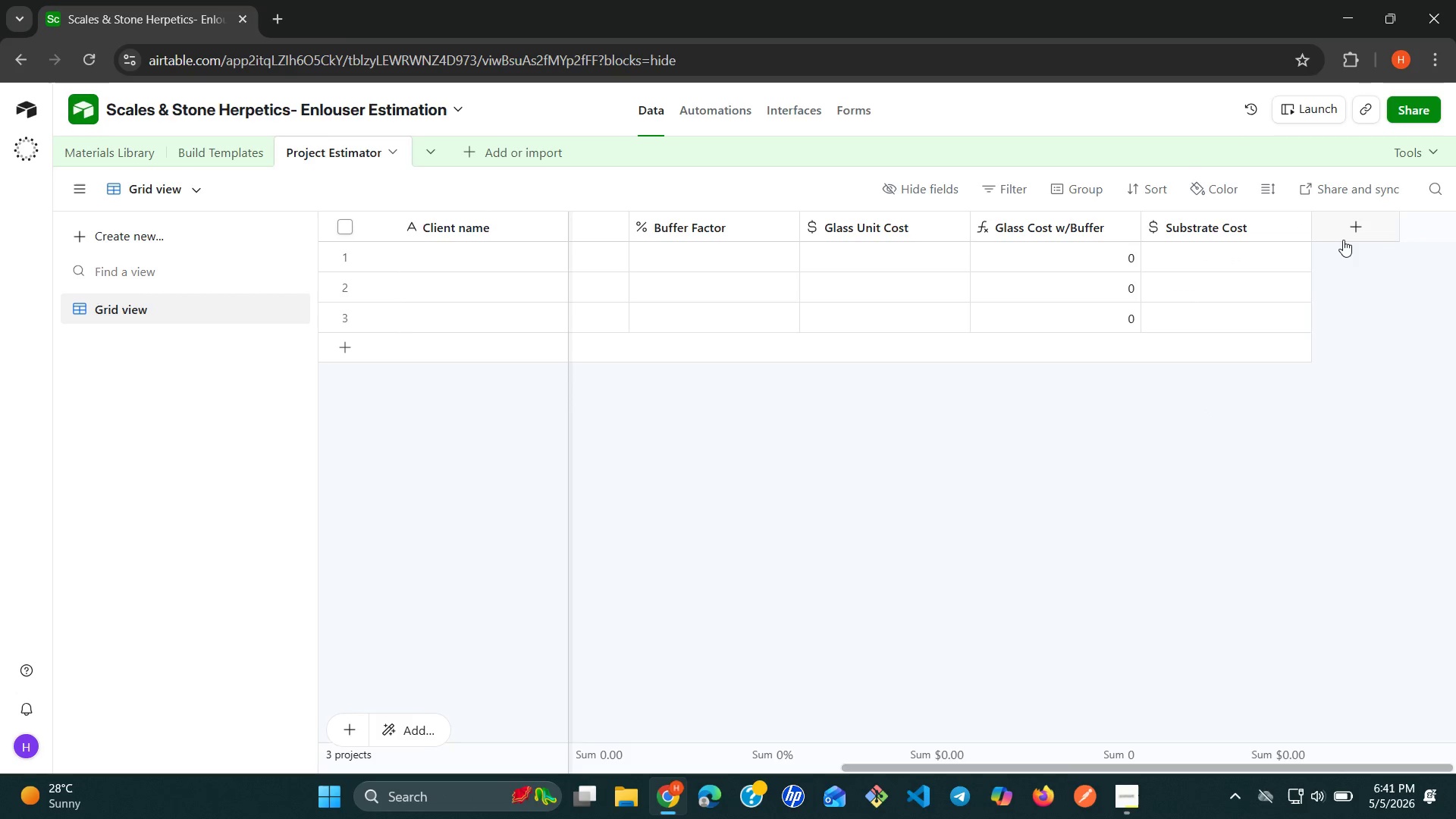 
left_click([1343, 237])
 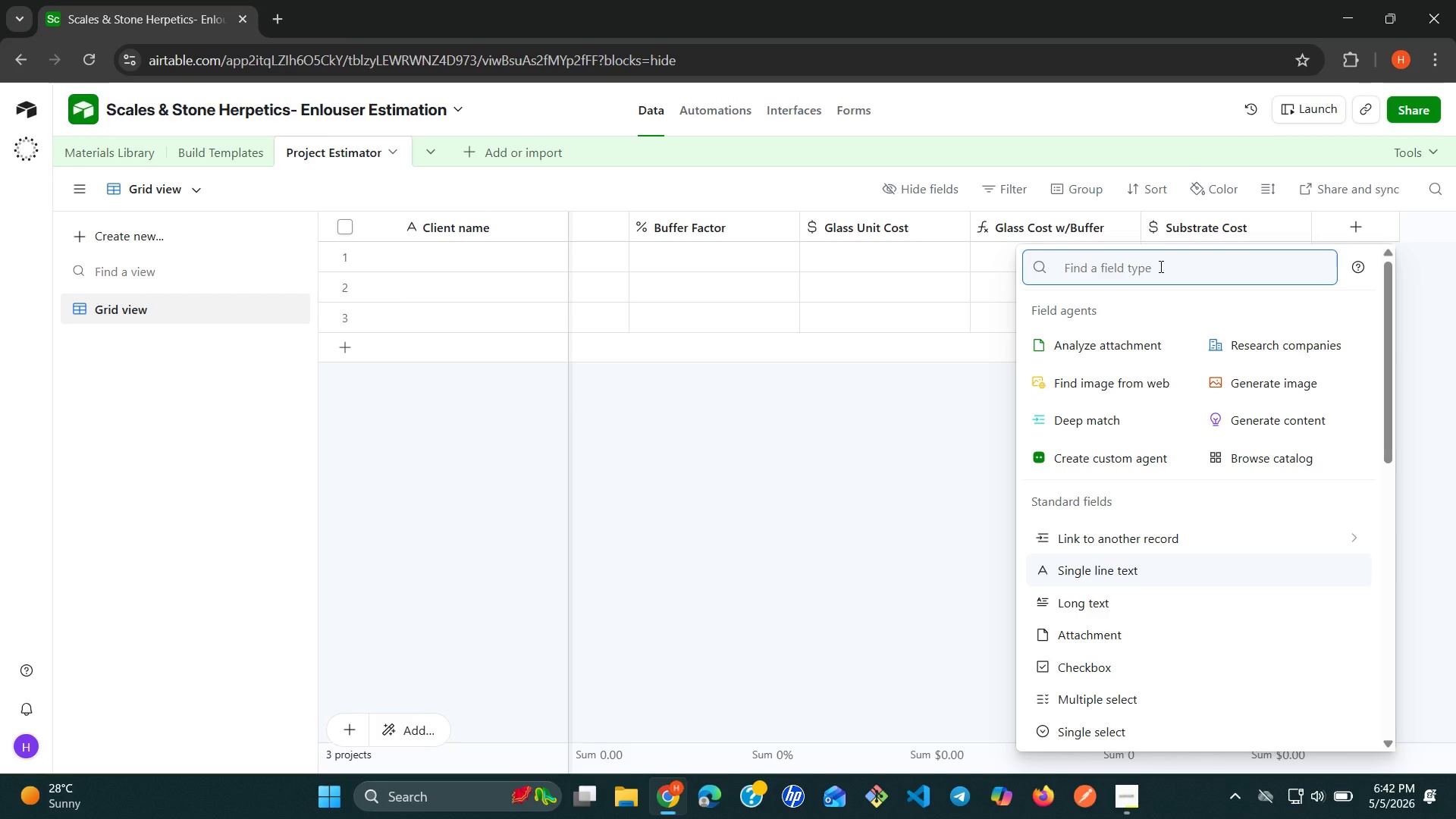 
wait(13.44)
 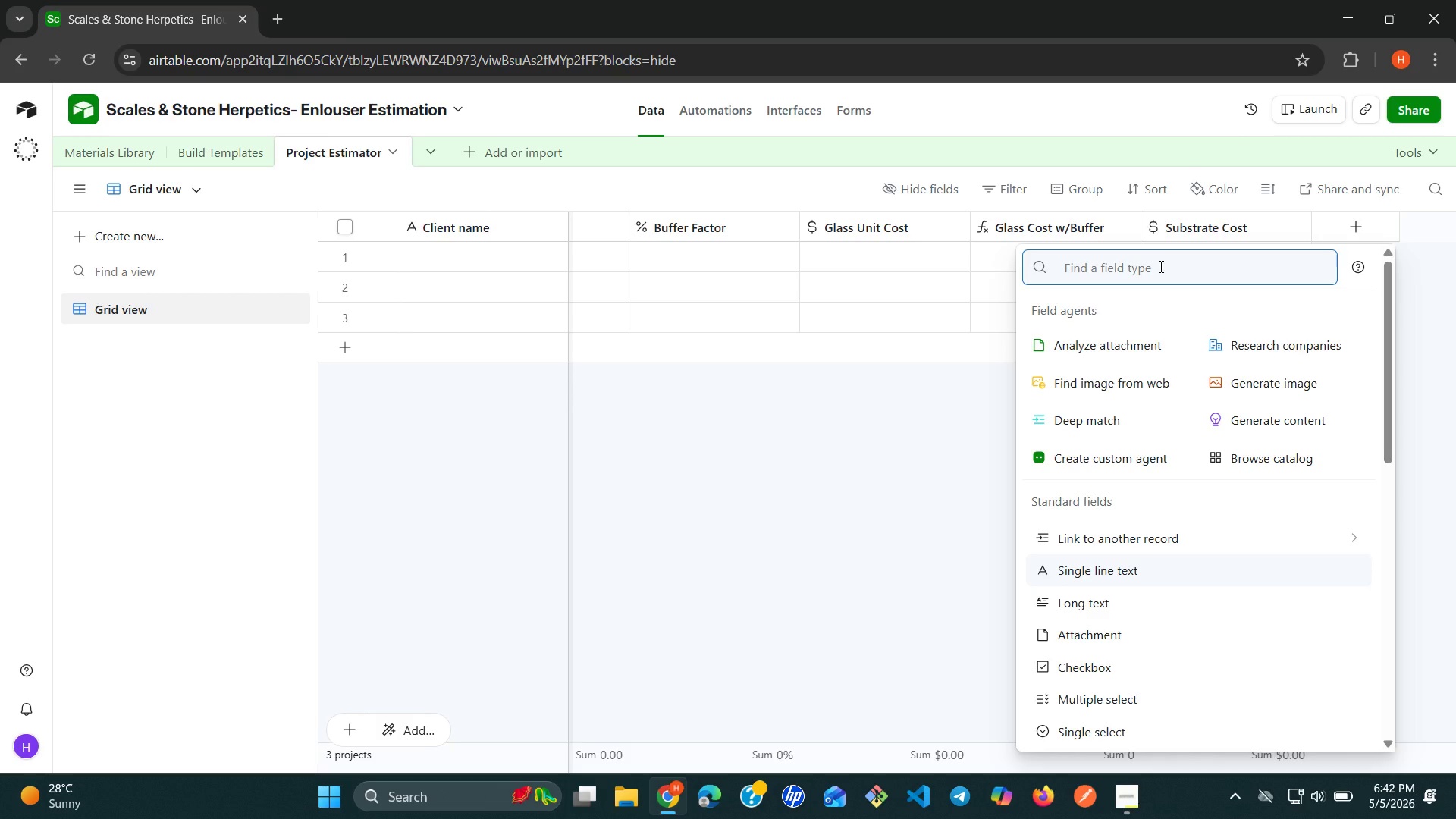 
type(L)
key(Backspace)
type(cu)
 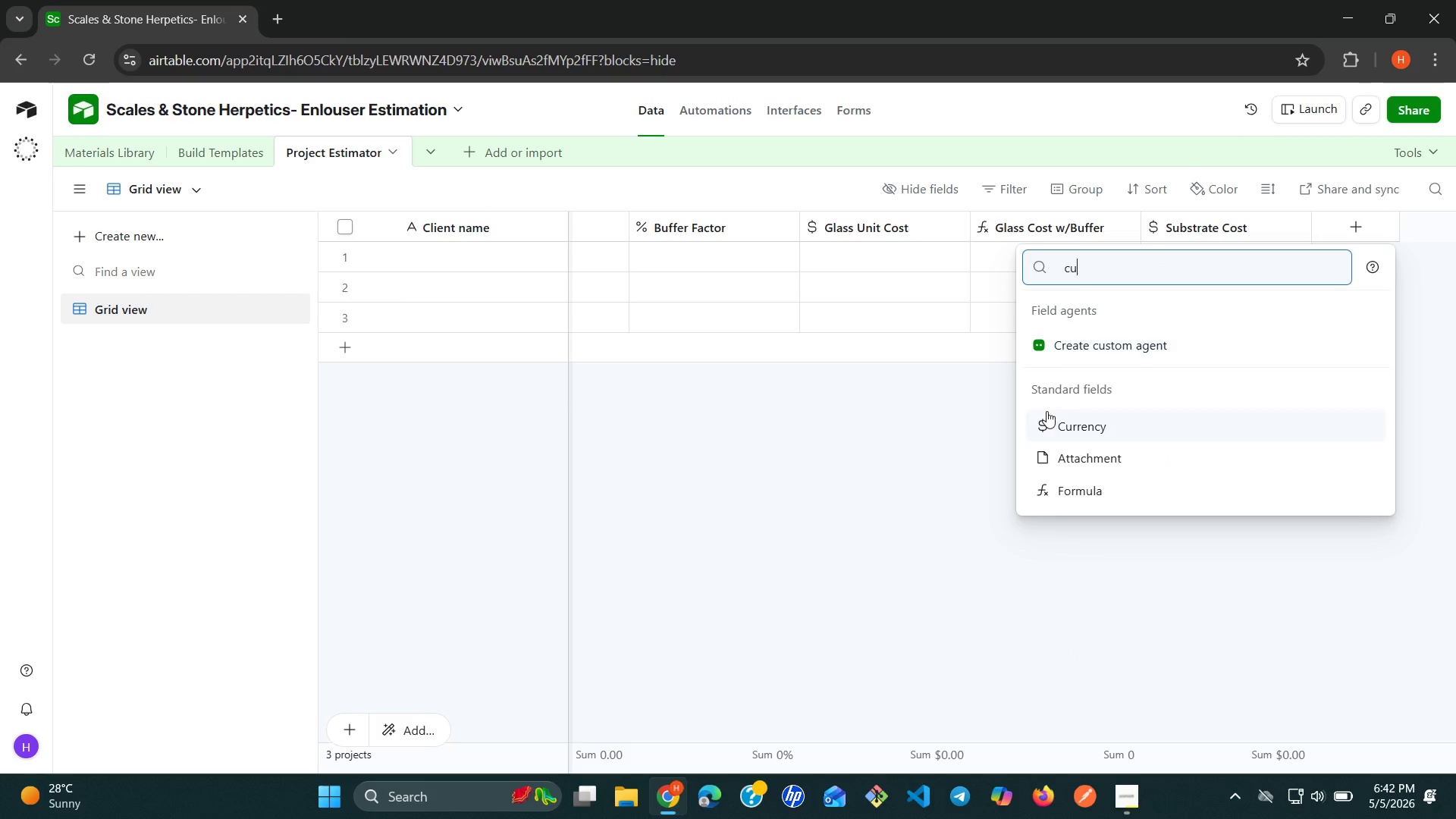 
left_click([1046, 416])
 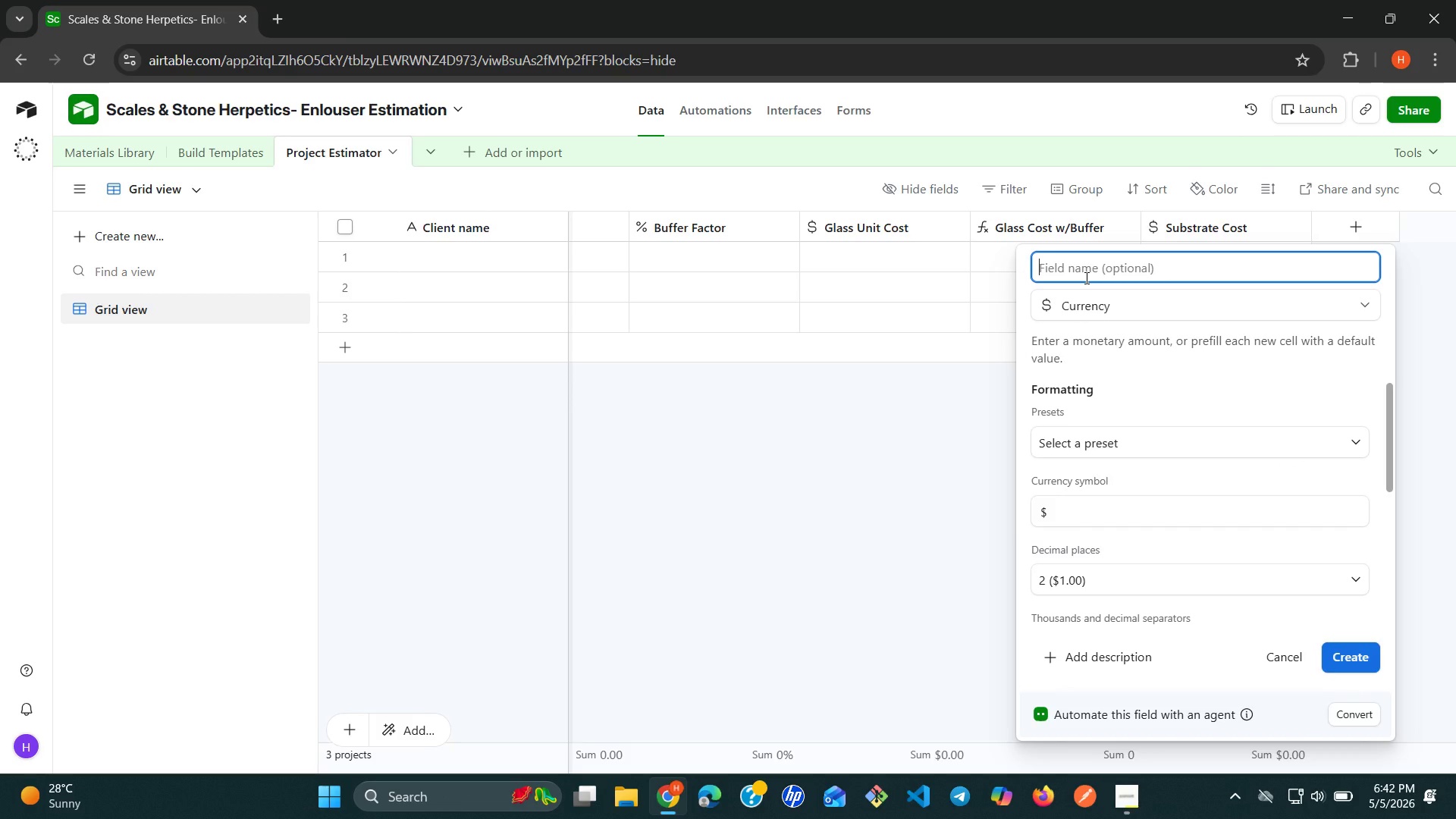 
type(Lighting Cost)
 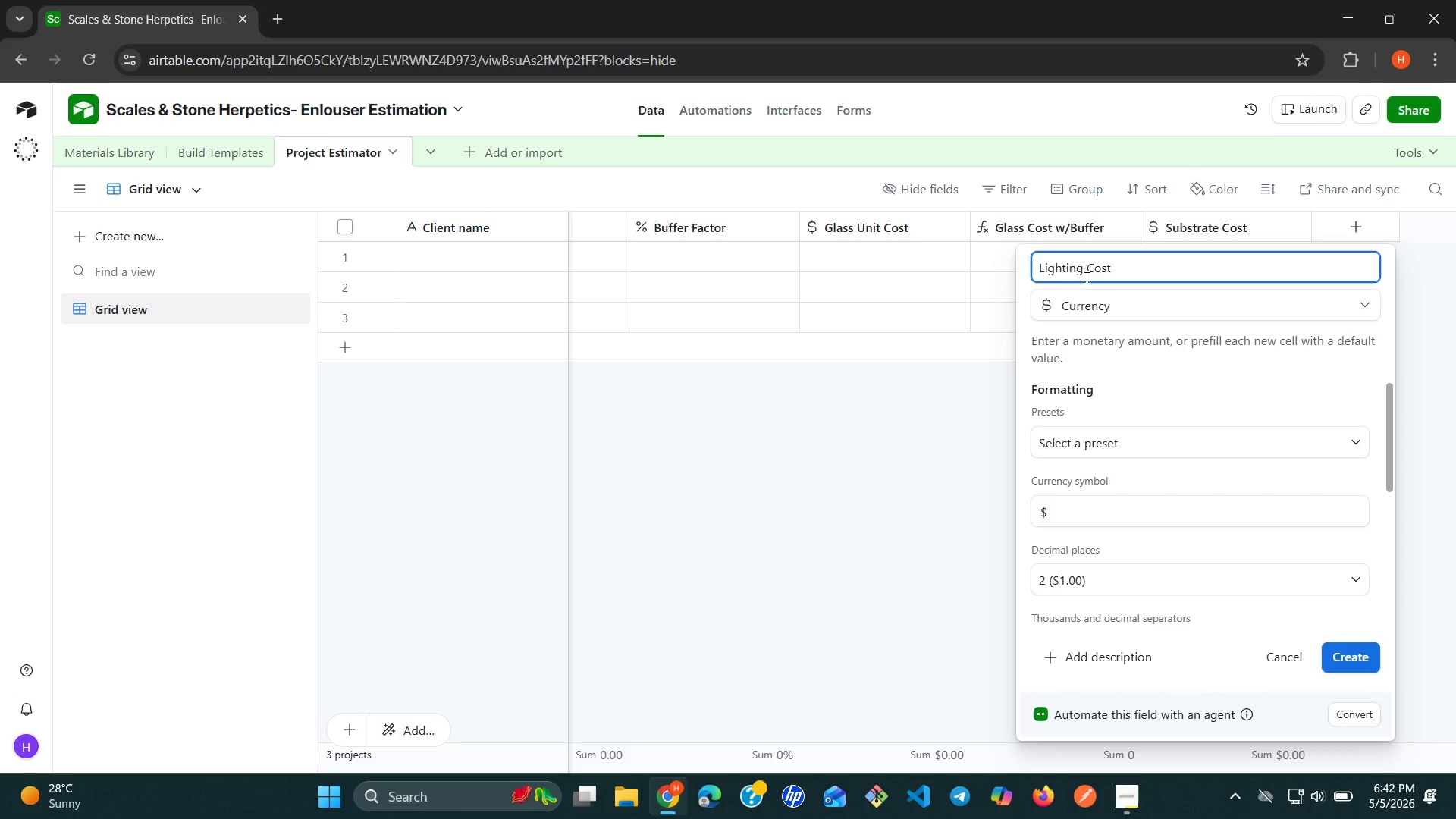 
wait(6.58)
 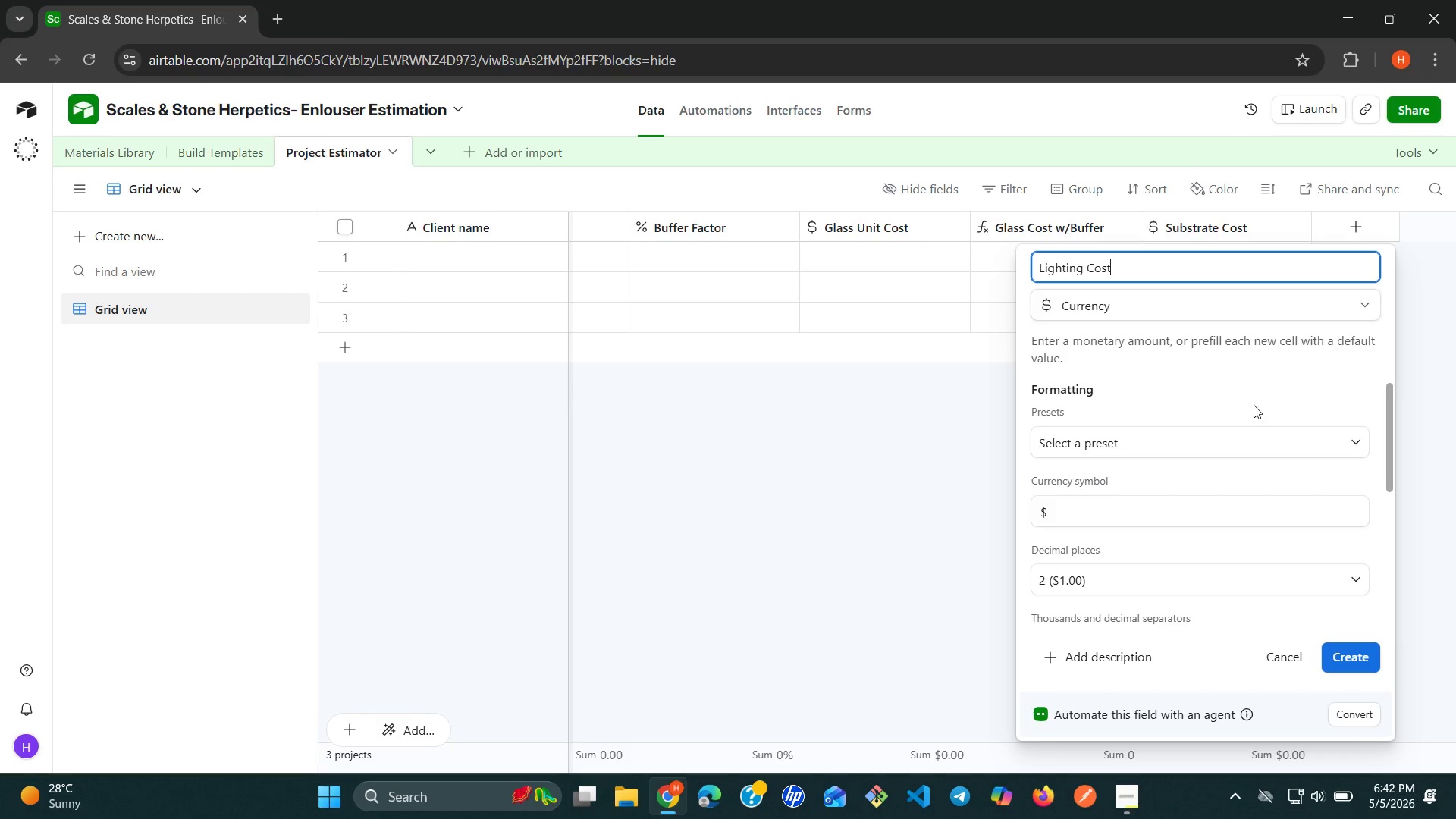 
left_click([1341, 654])
 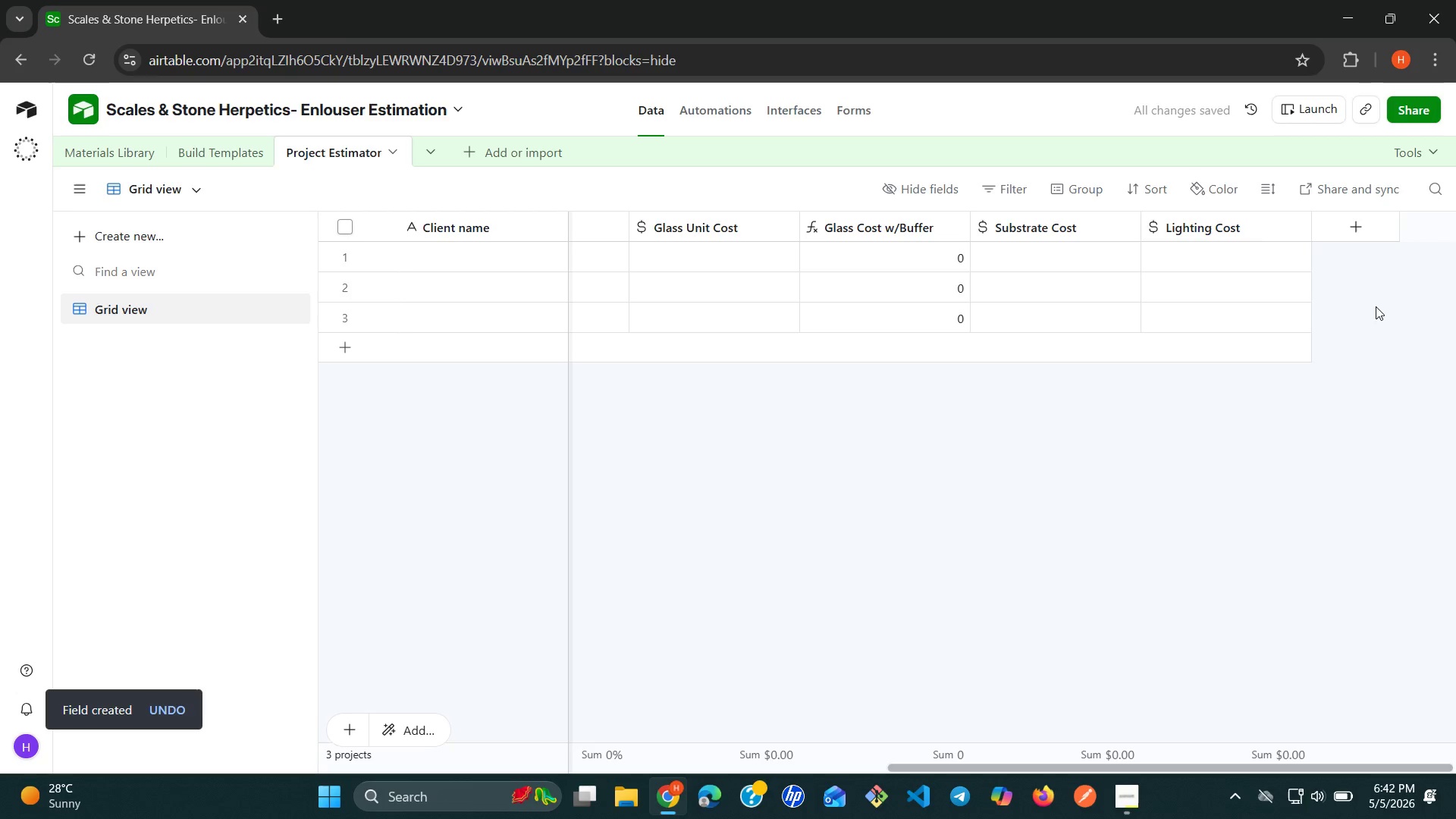 
left_click([1359, 219])
 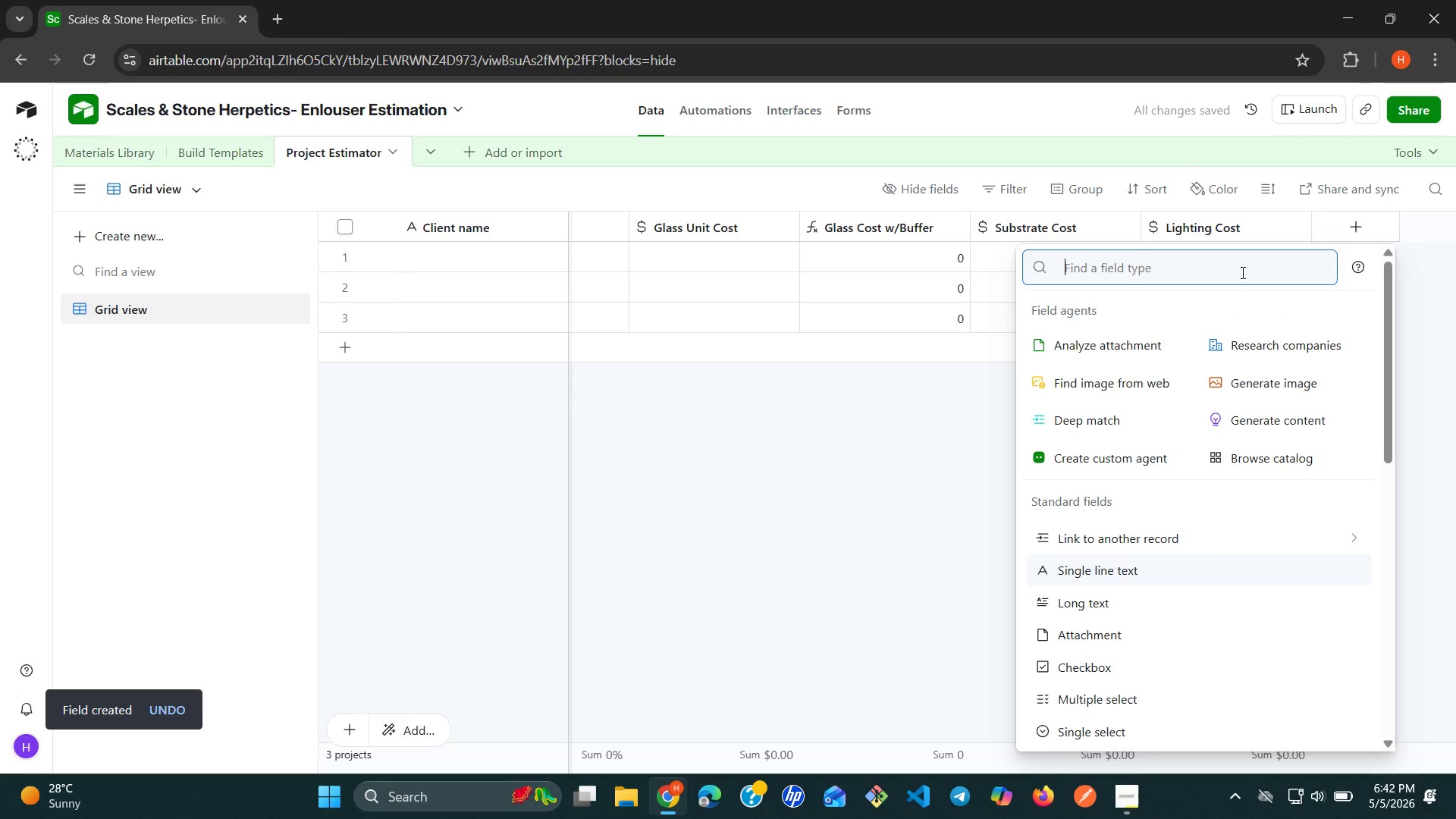 
type(fo)
 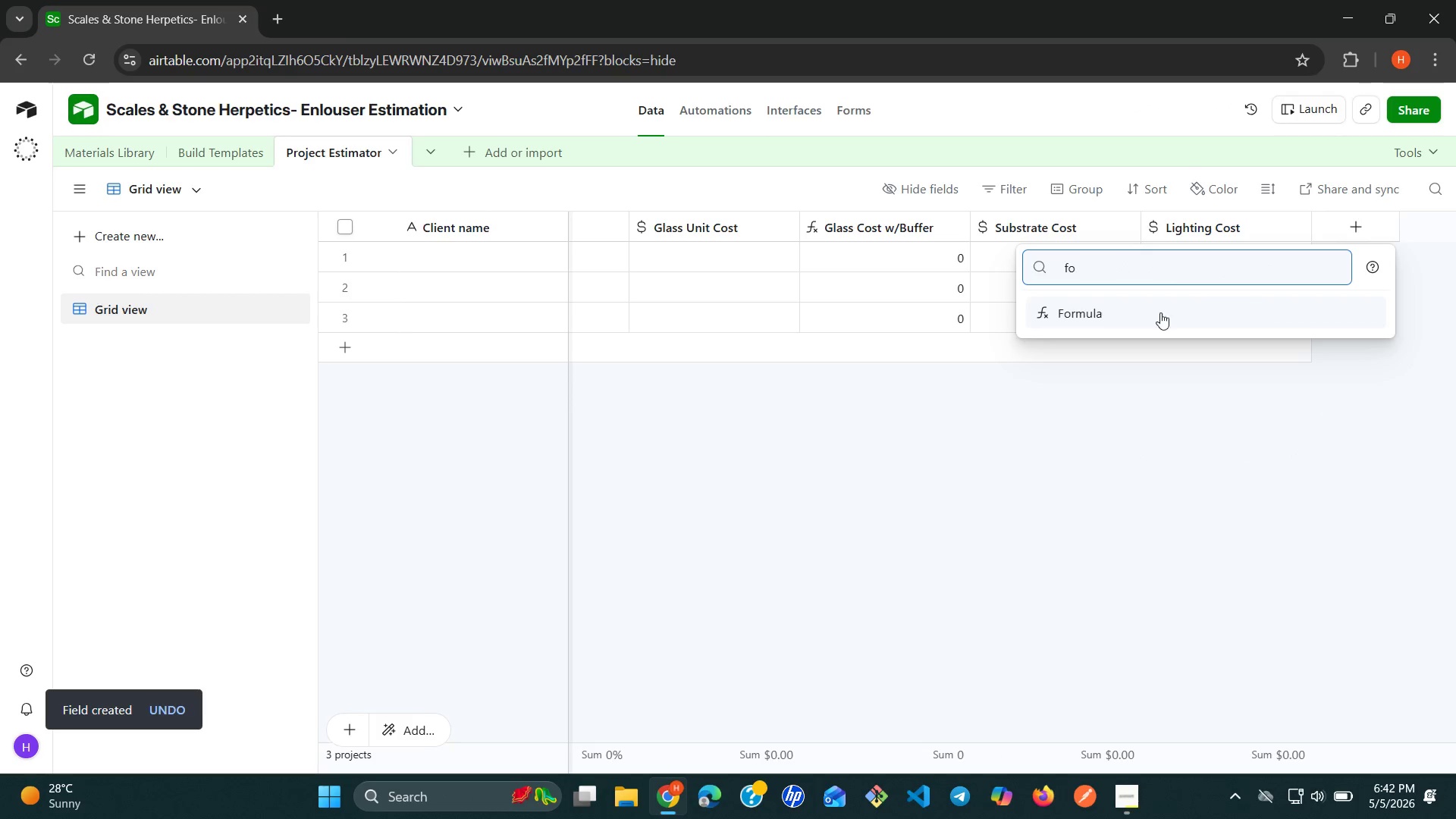 
left_click([1142, 321])
 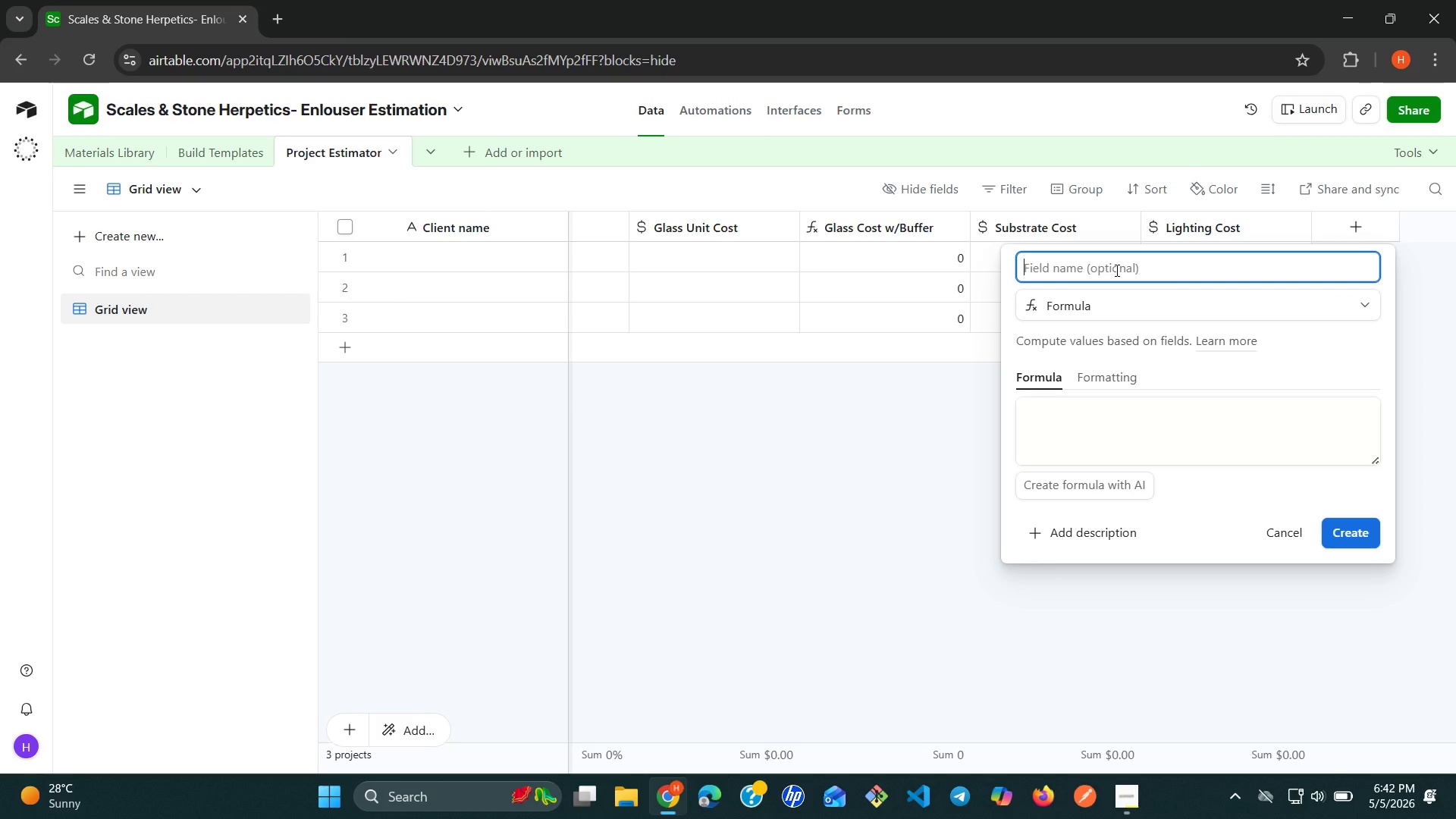 
type(Total Estimated Cost)
 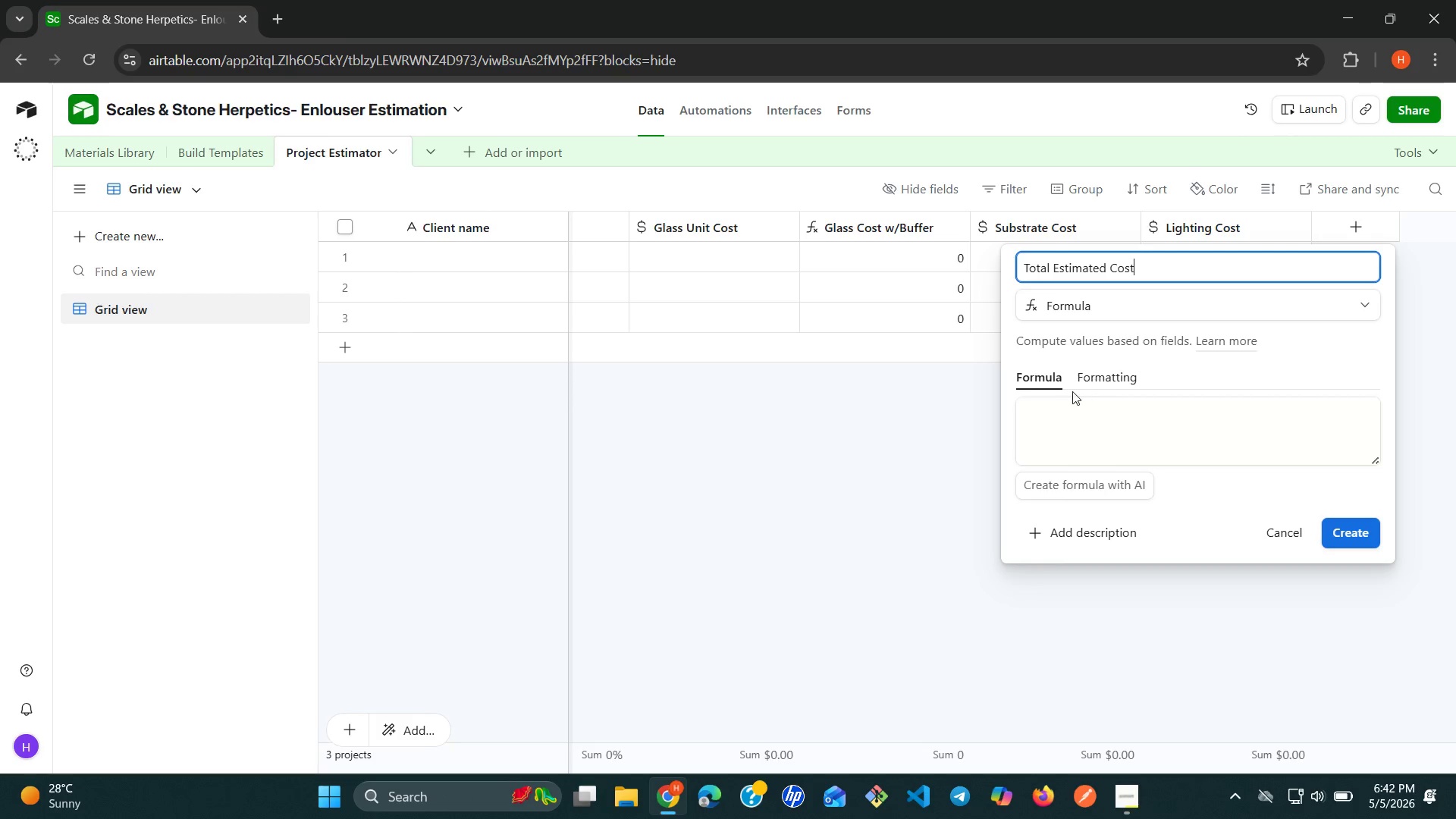 
left_click([1060, 403])
 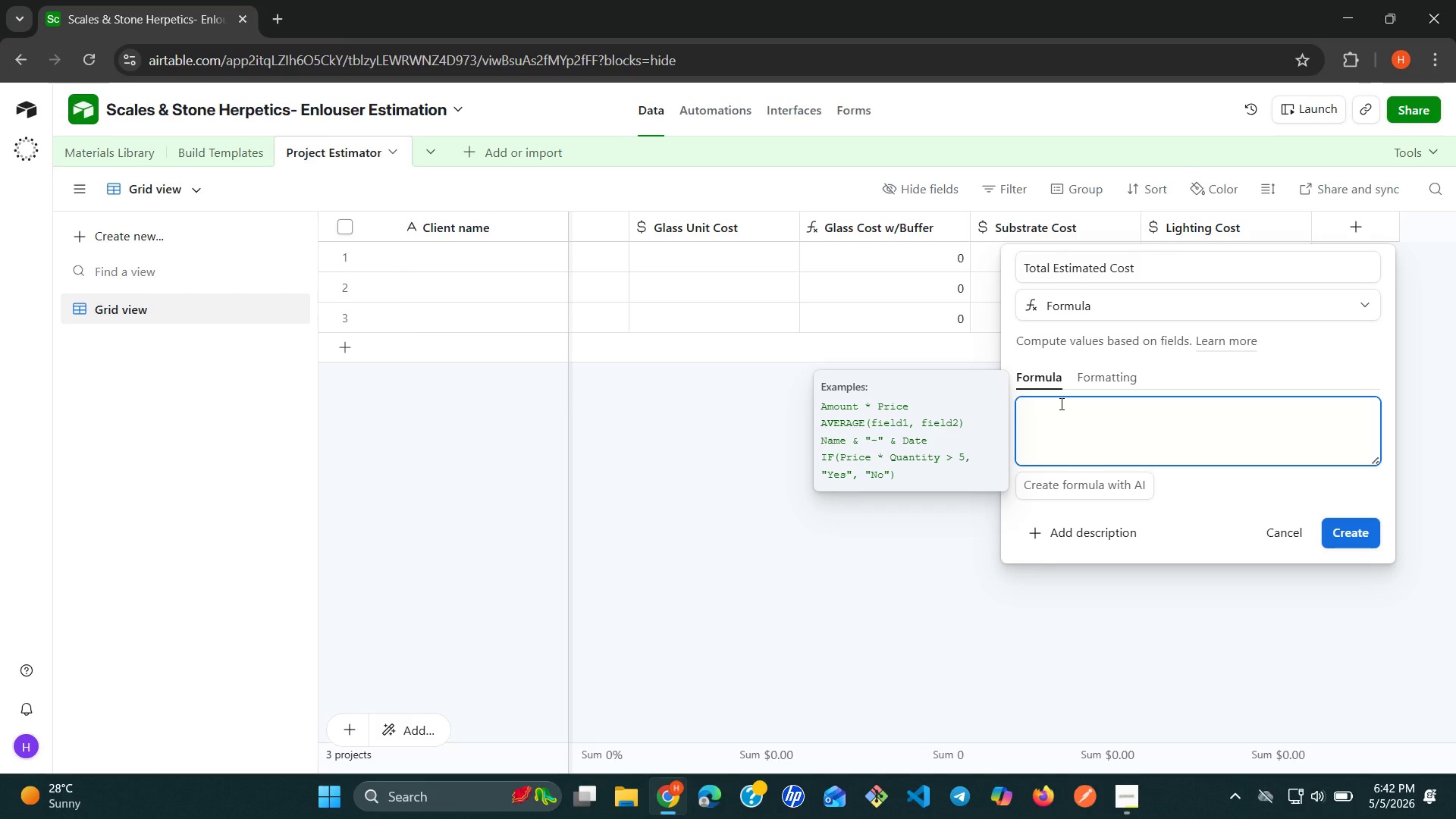 
key(Shift+9)
 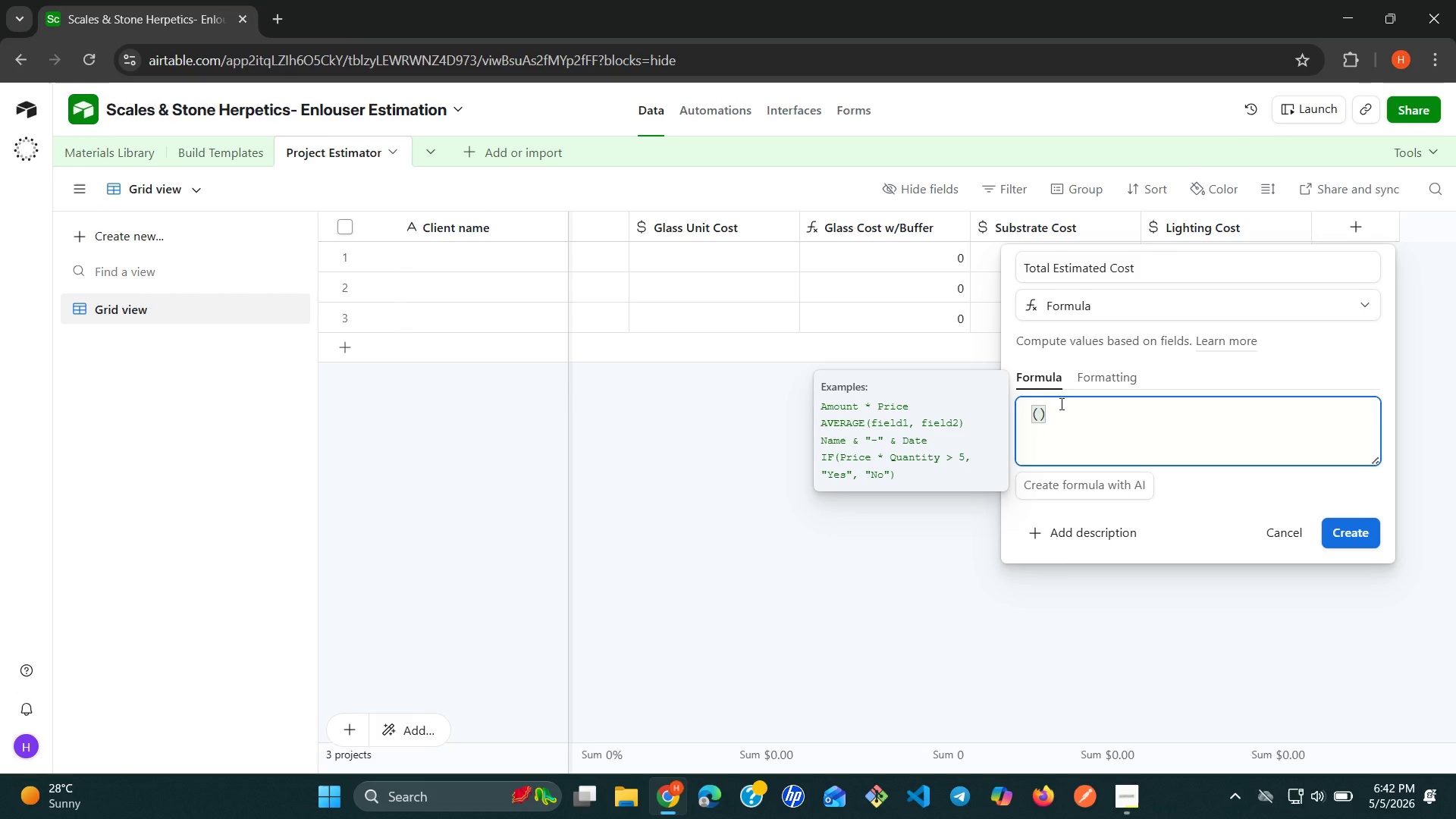 
key(Backspace)
 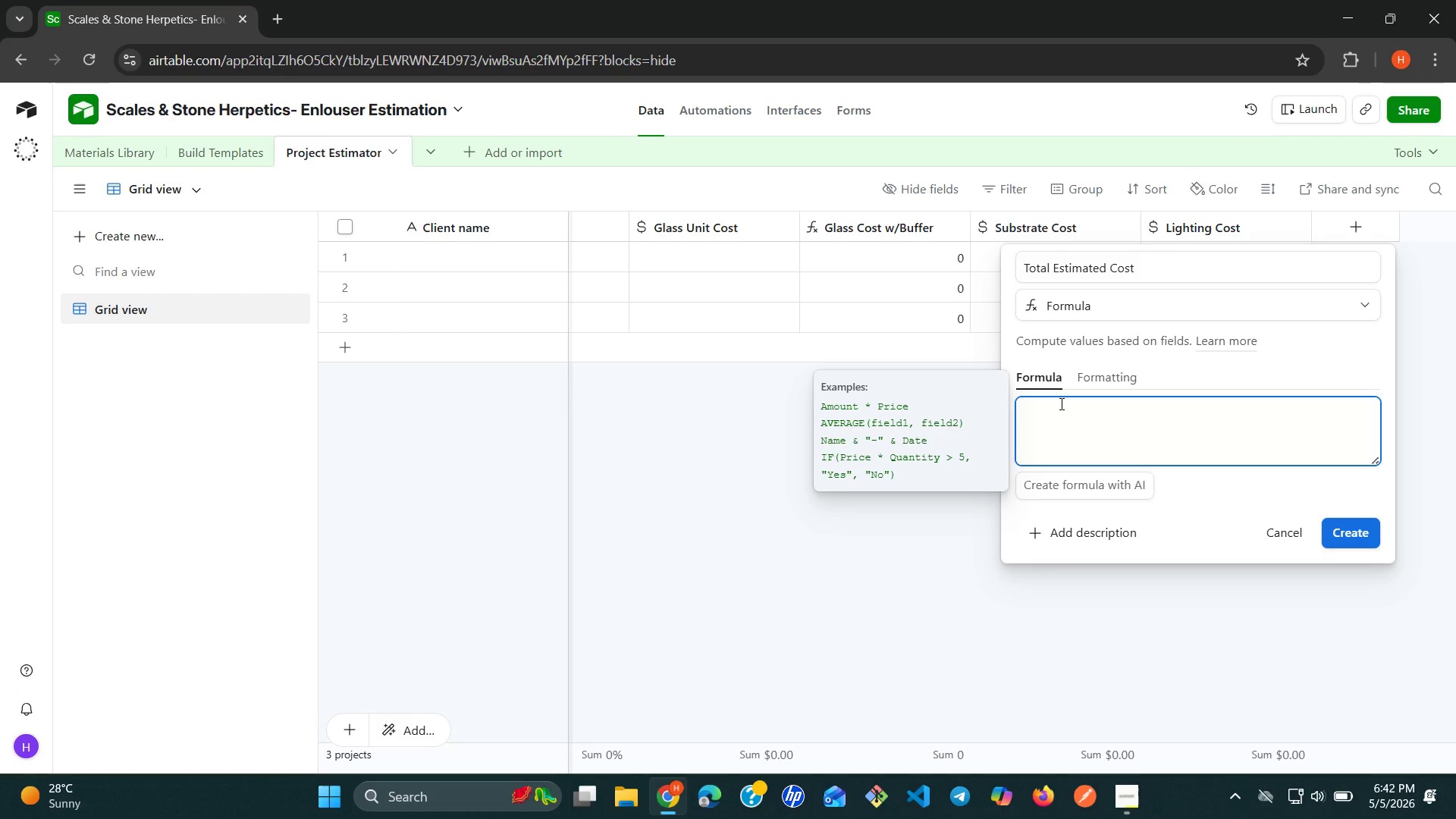 
key(Shift+BracketLeft)
 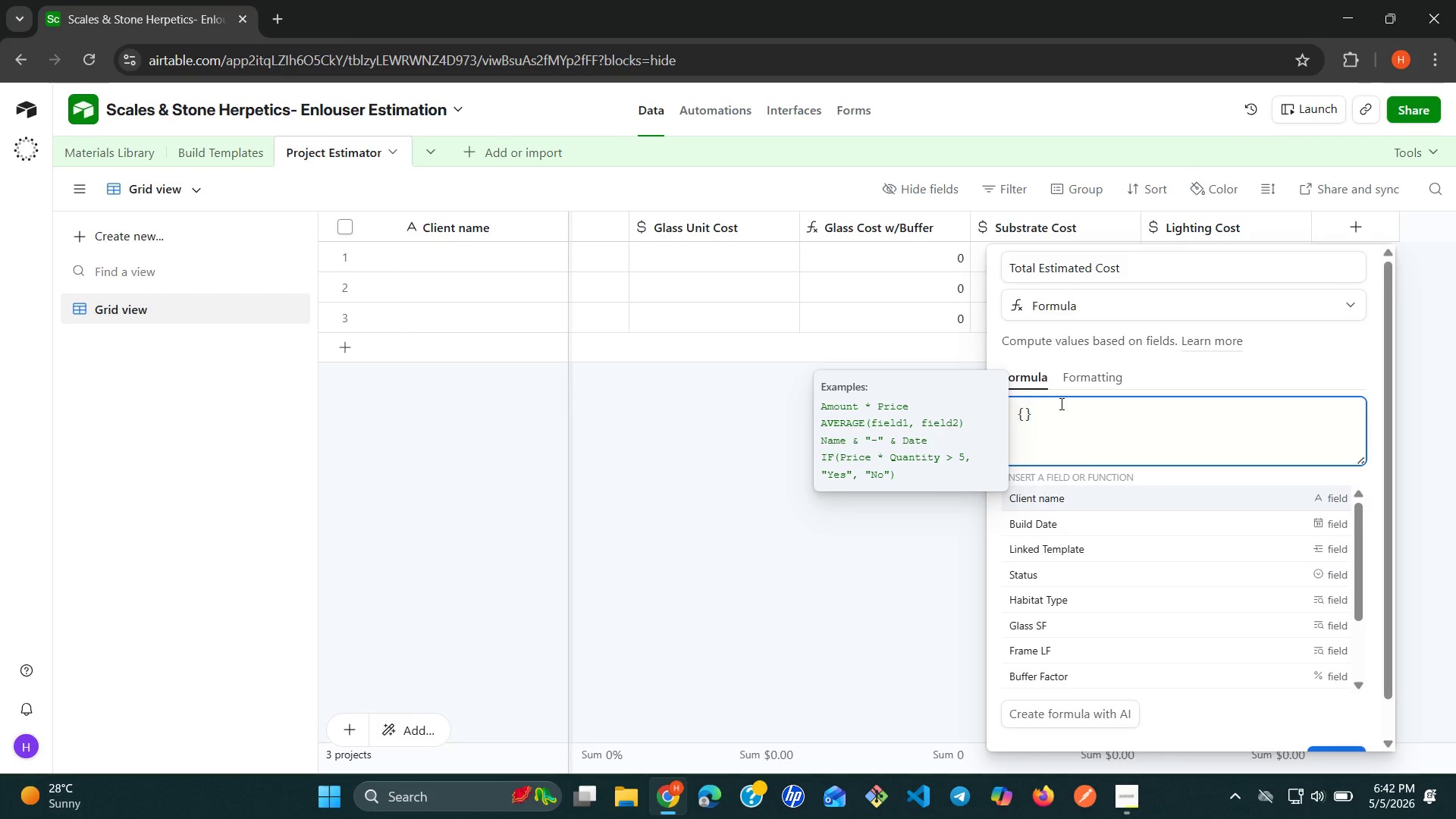 
key(Shift+G)
 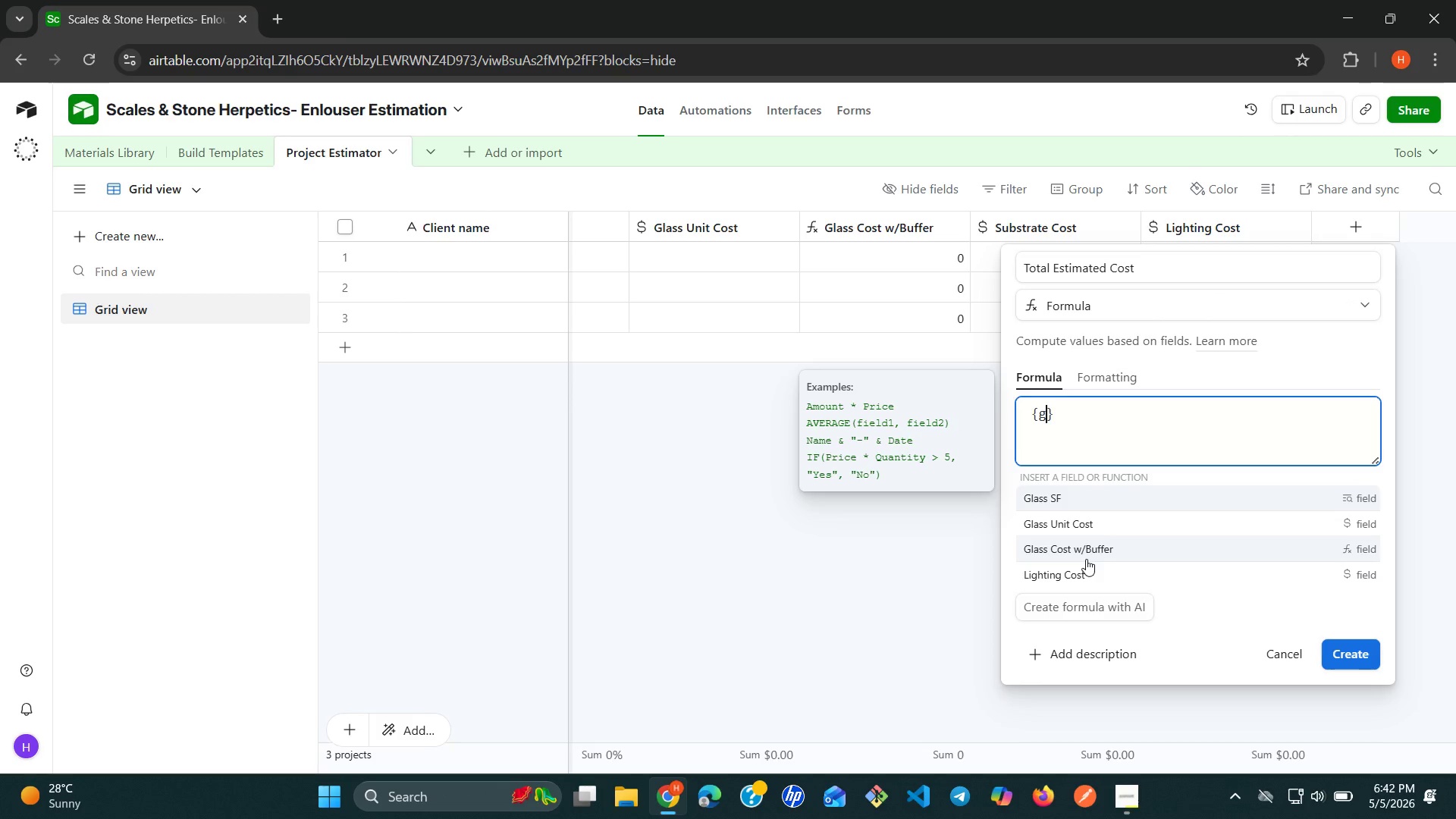 
left_click([1097, 551])
 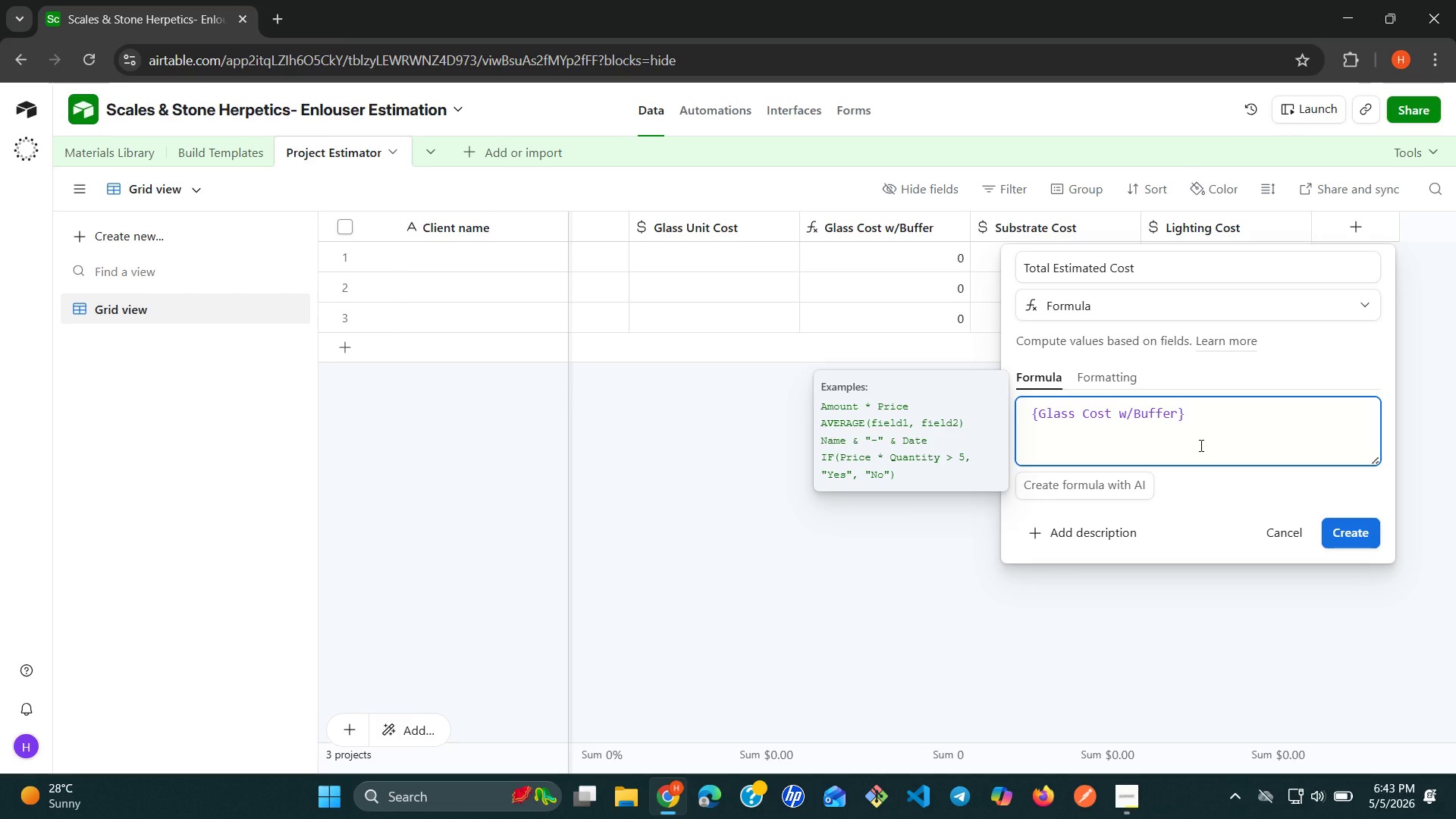 
key(Space)
 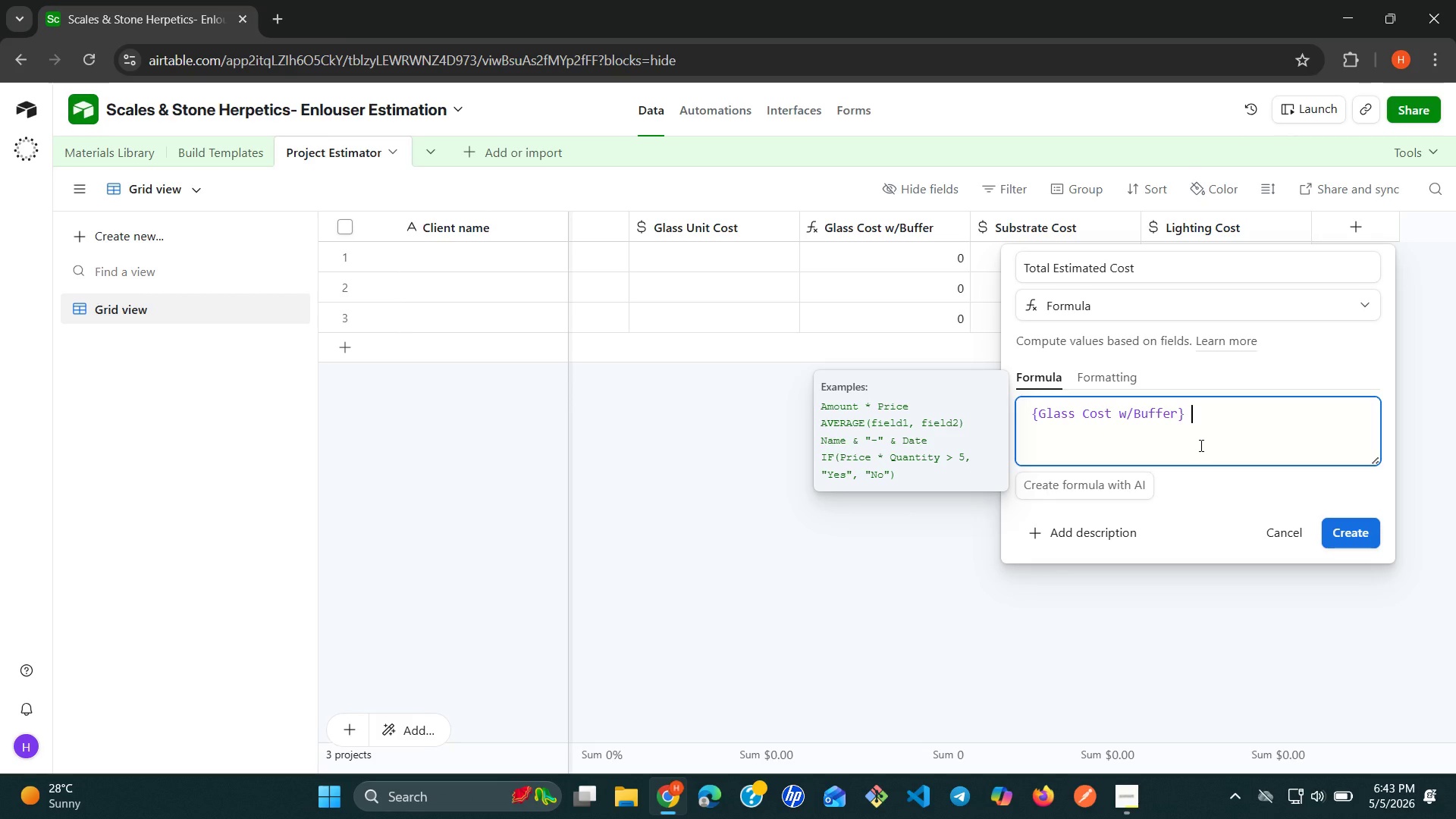 
key(Shift+Equal)
 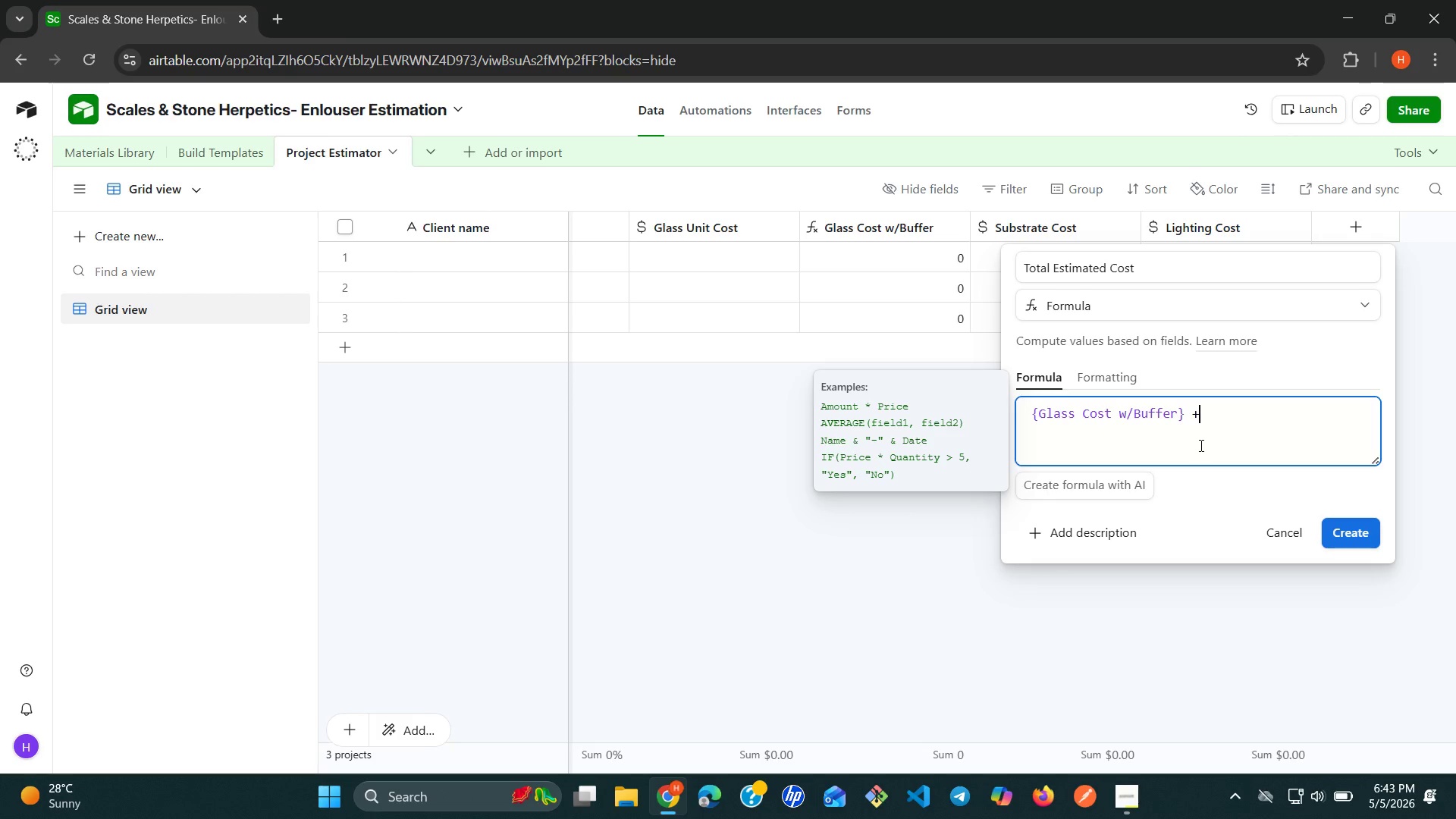 
key(Space)
 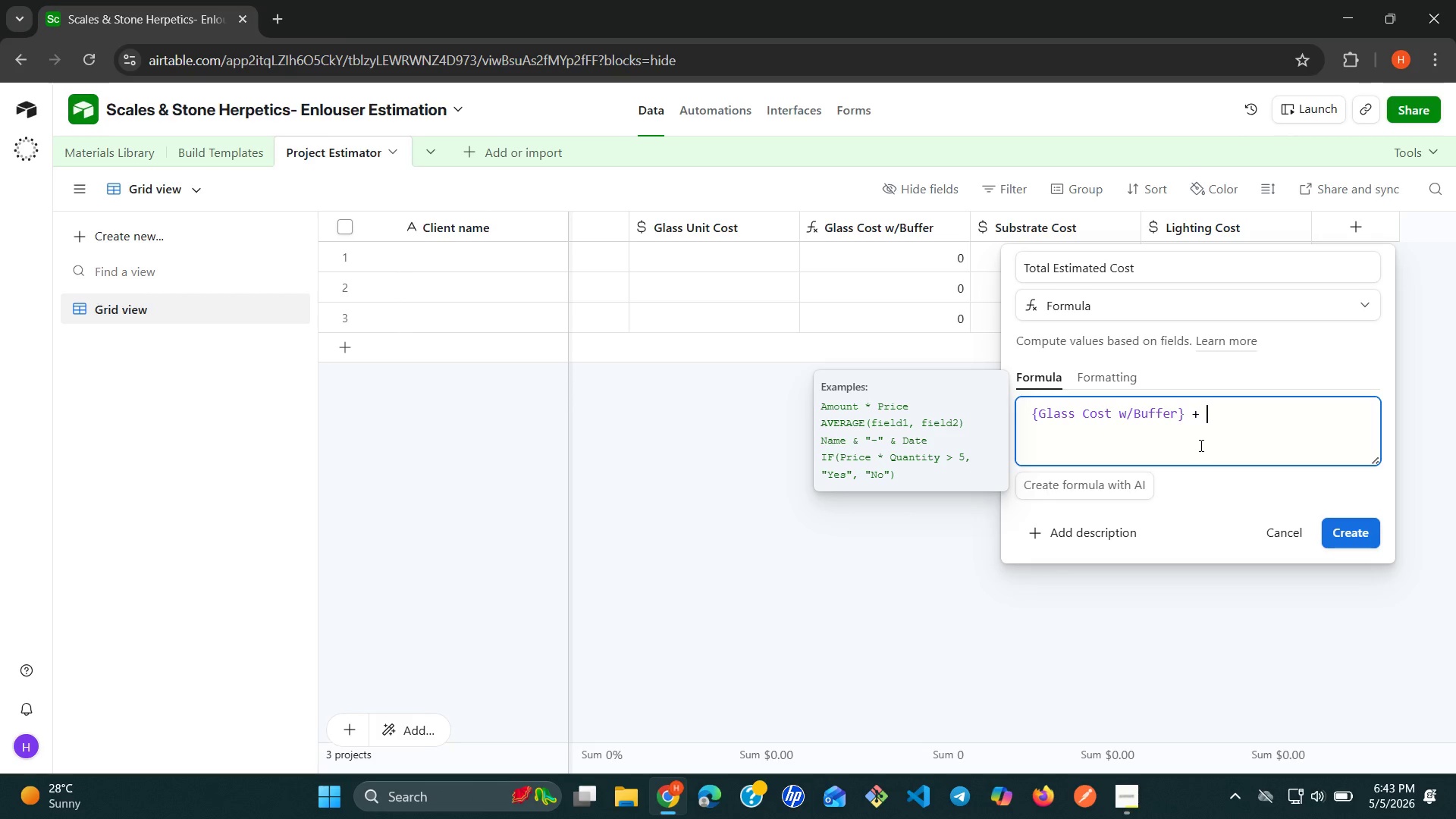 
type({su)
 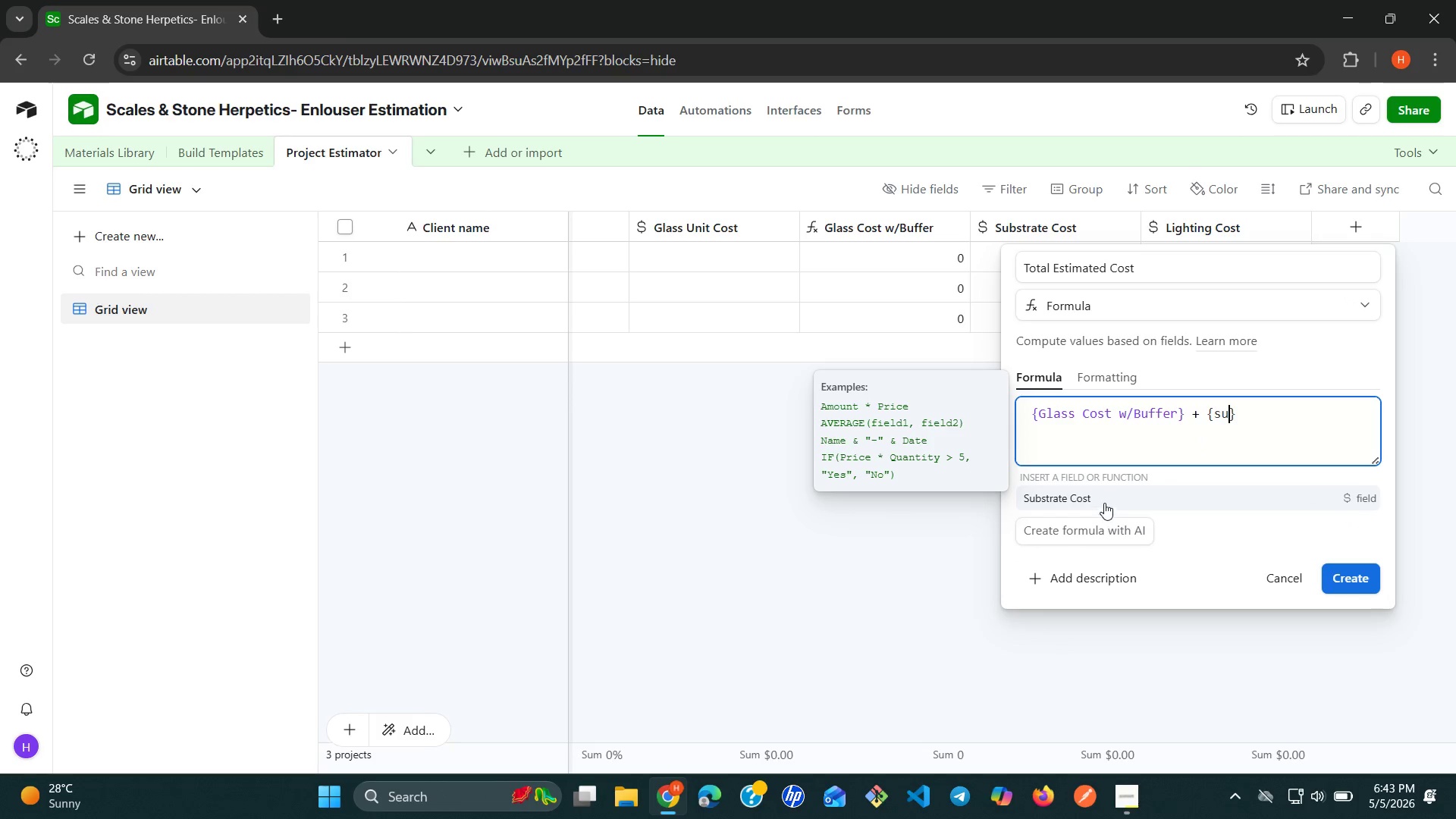 
left_click([1104, 497])
 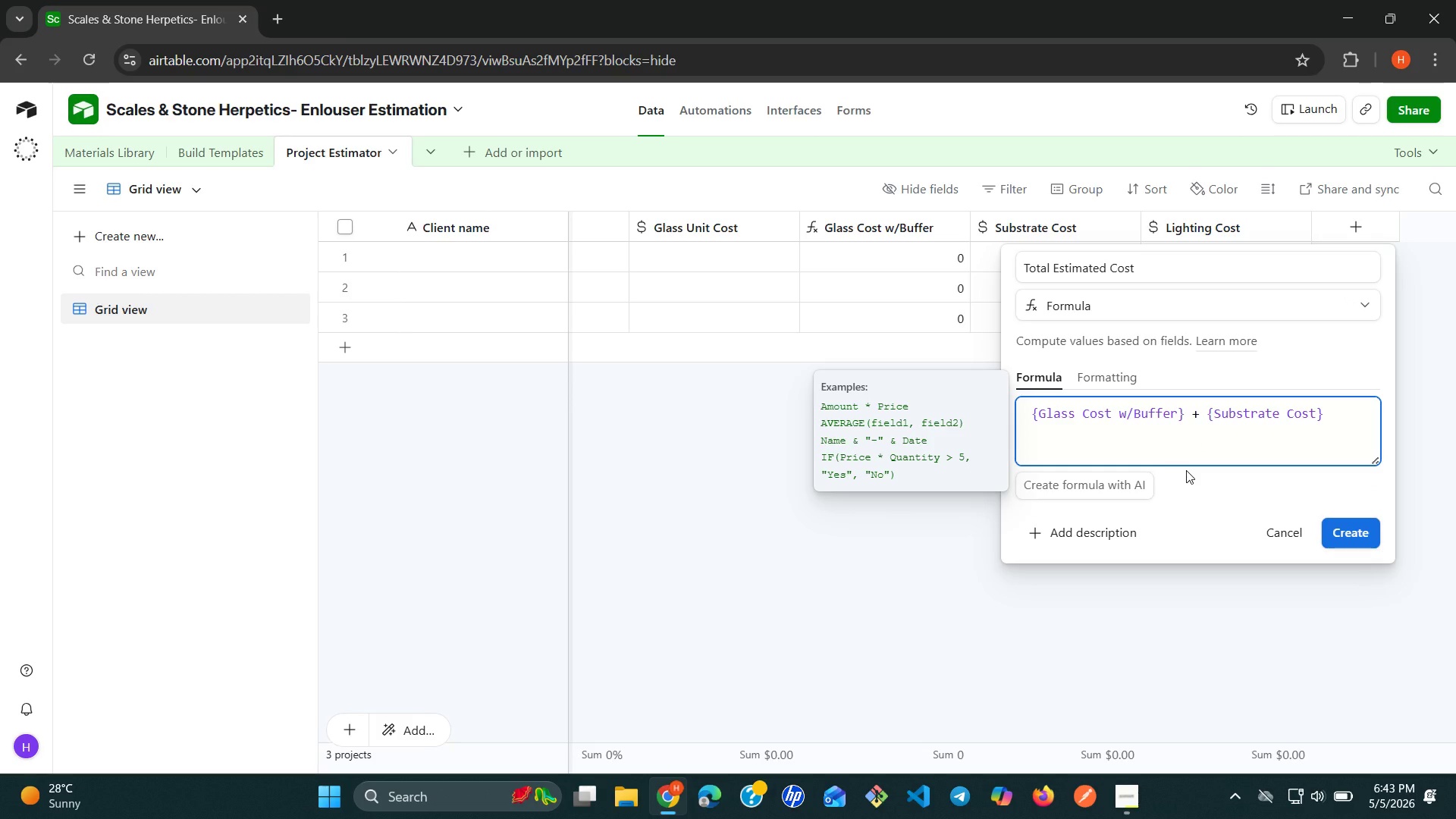 
wait(6.44)
 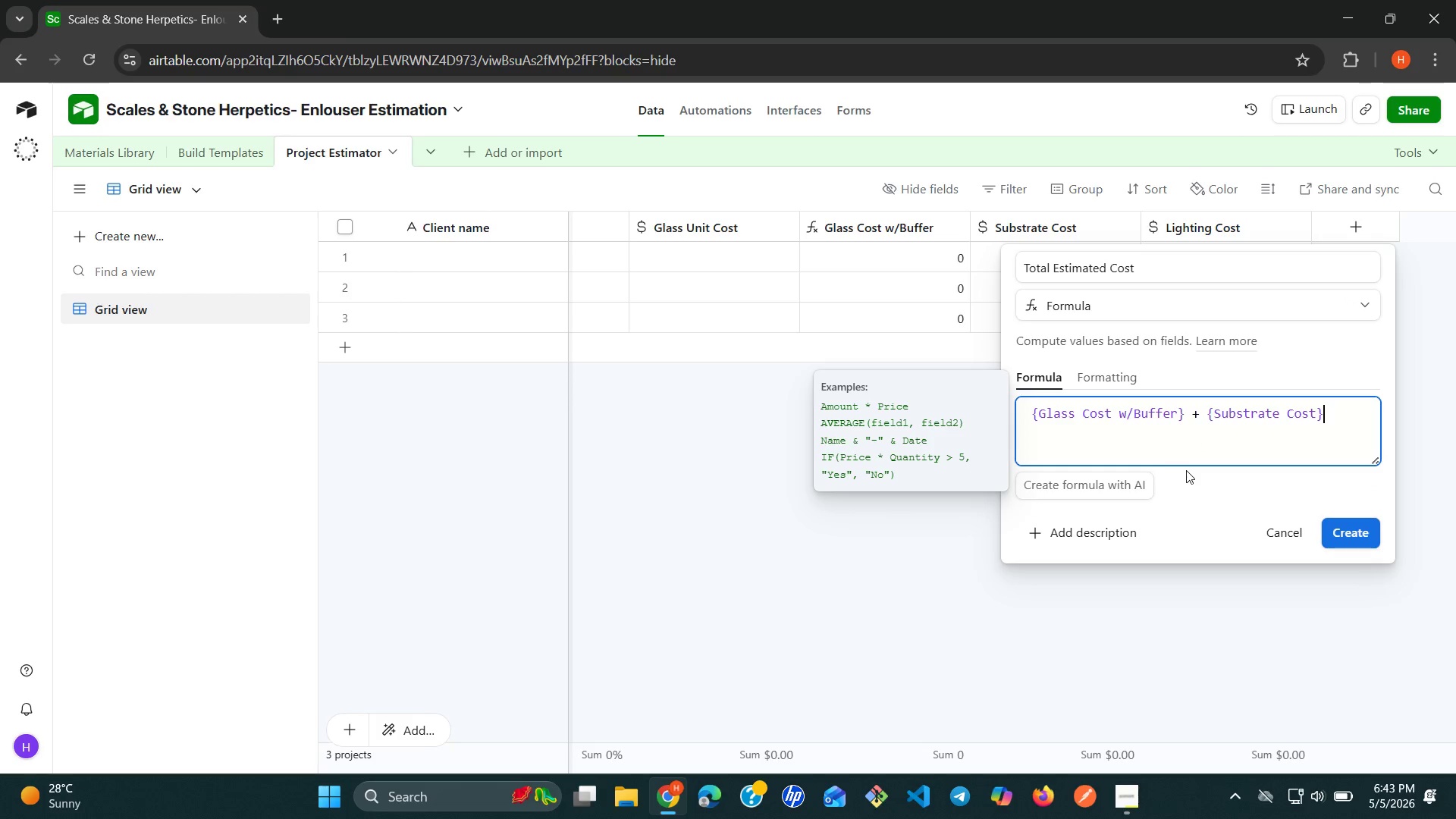 
key(Space)
 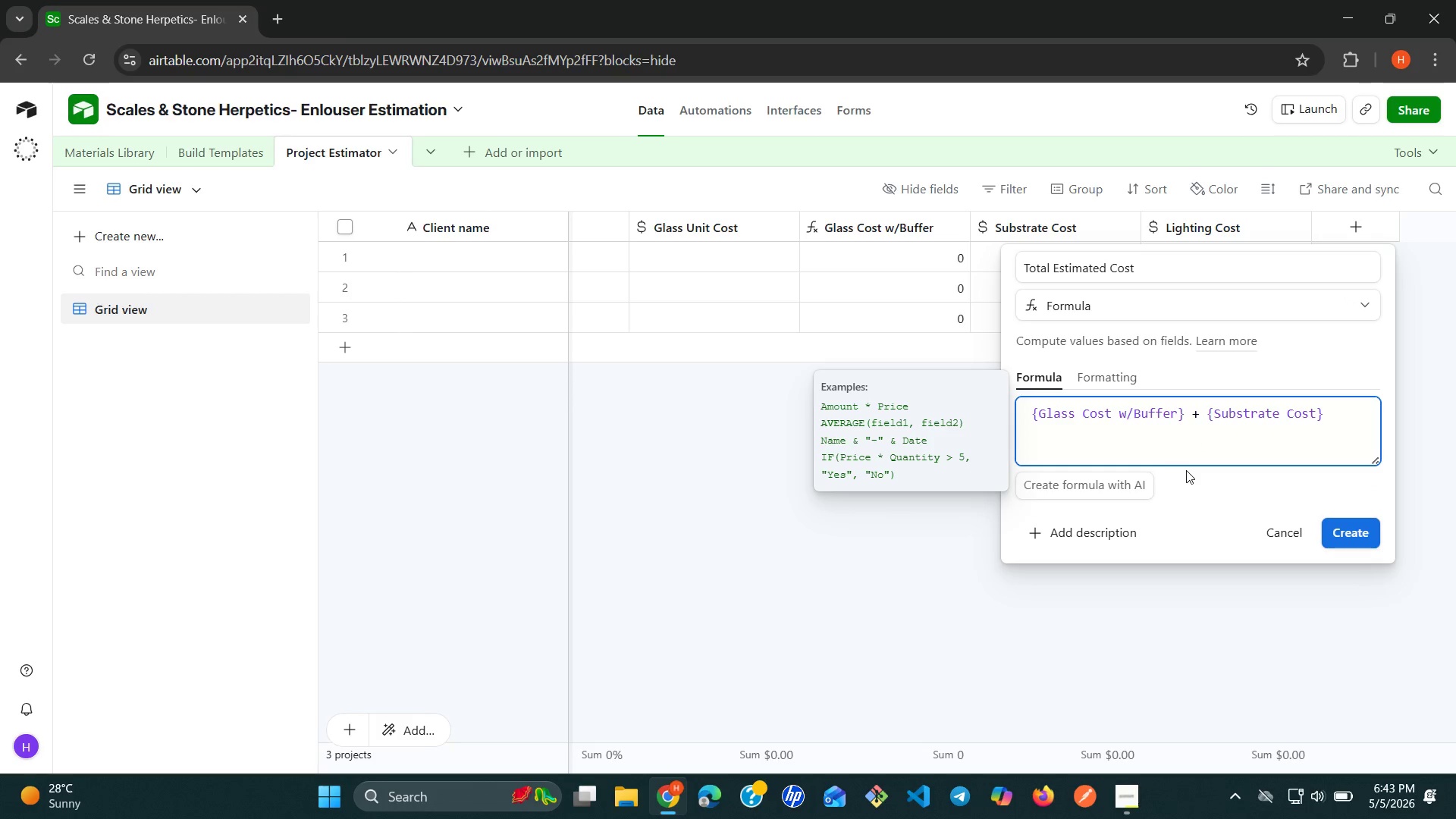 
key(Shift+Equal)
 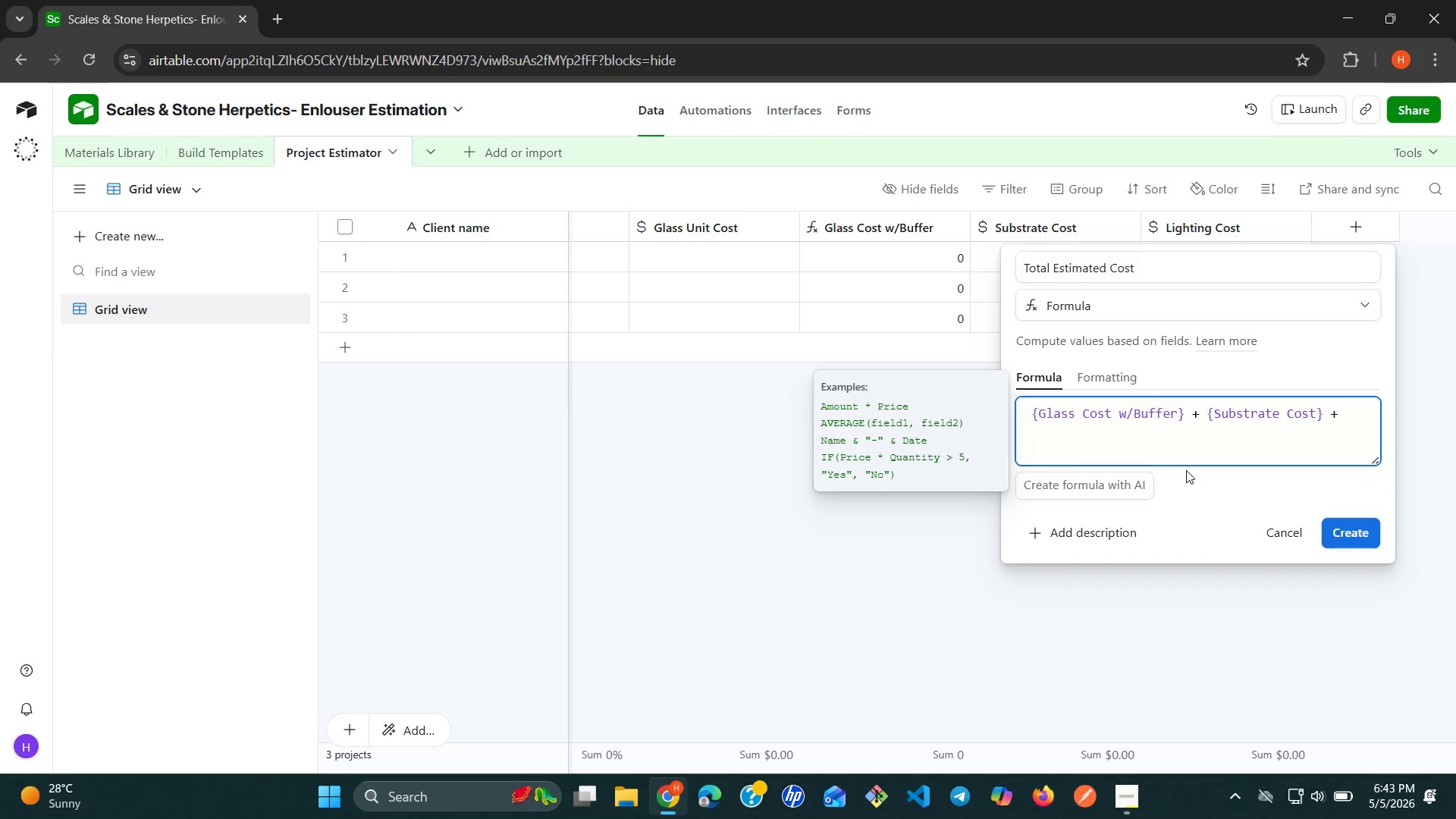 
key(Space)
 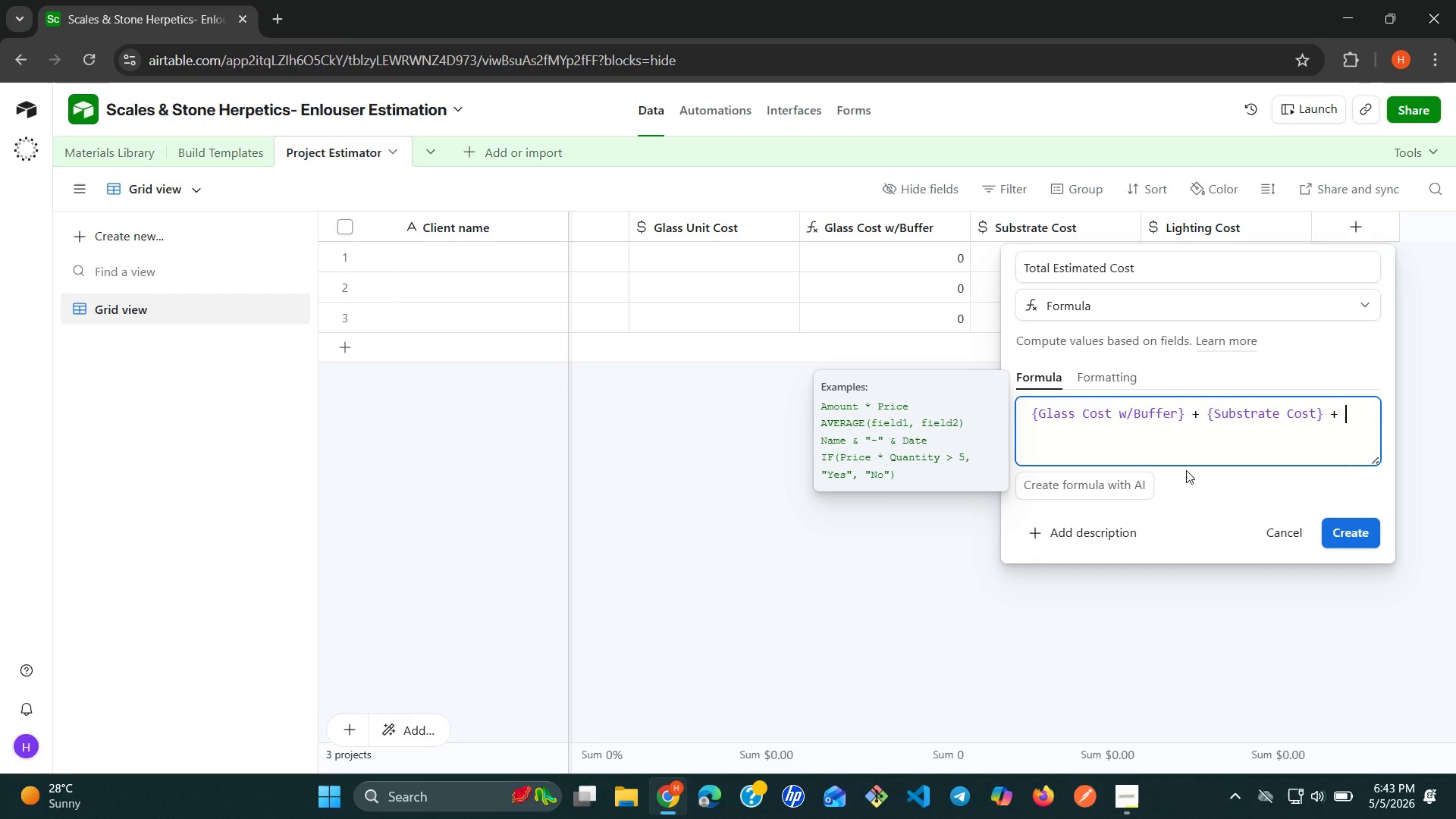 
hold_key(key=ShiftRight, duration=0.31)
 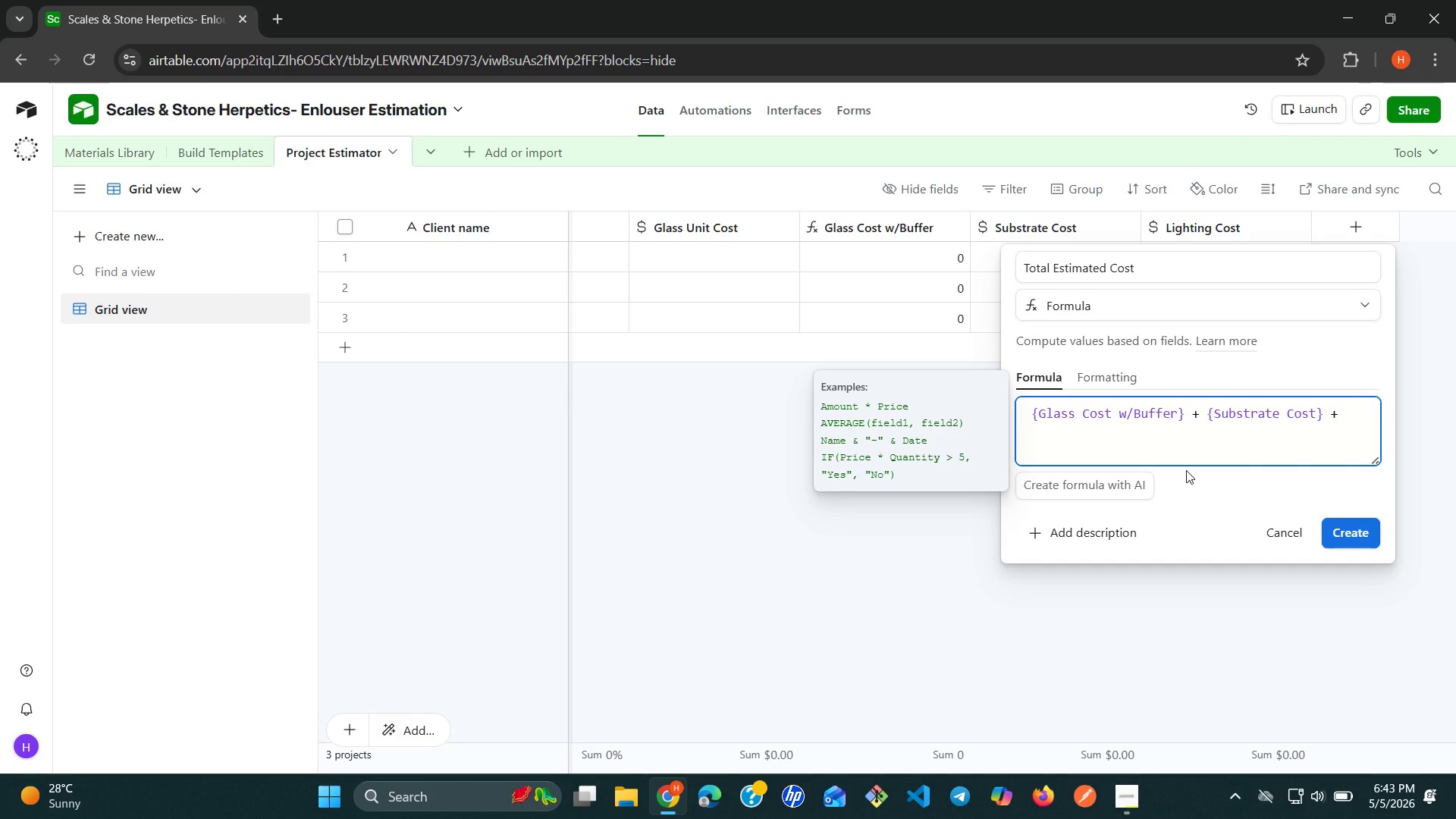 
key(Shift+BracketLeft)
 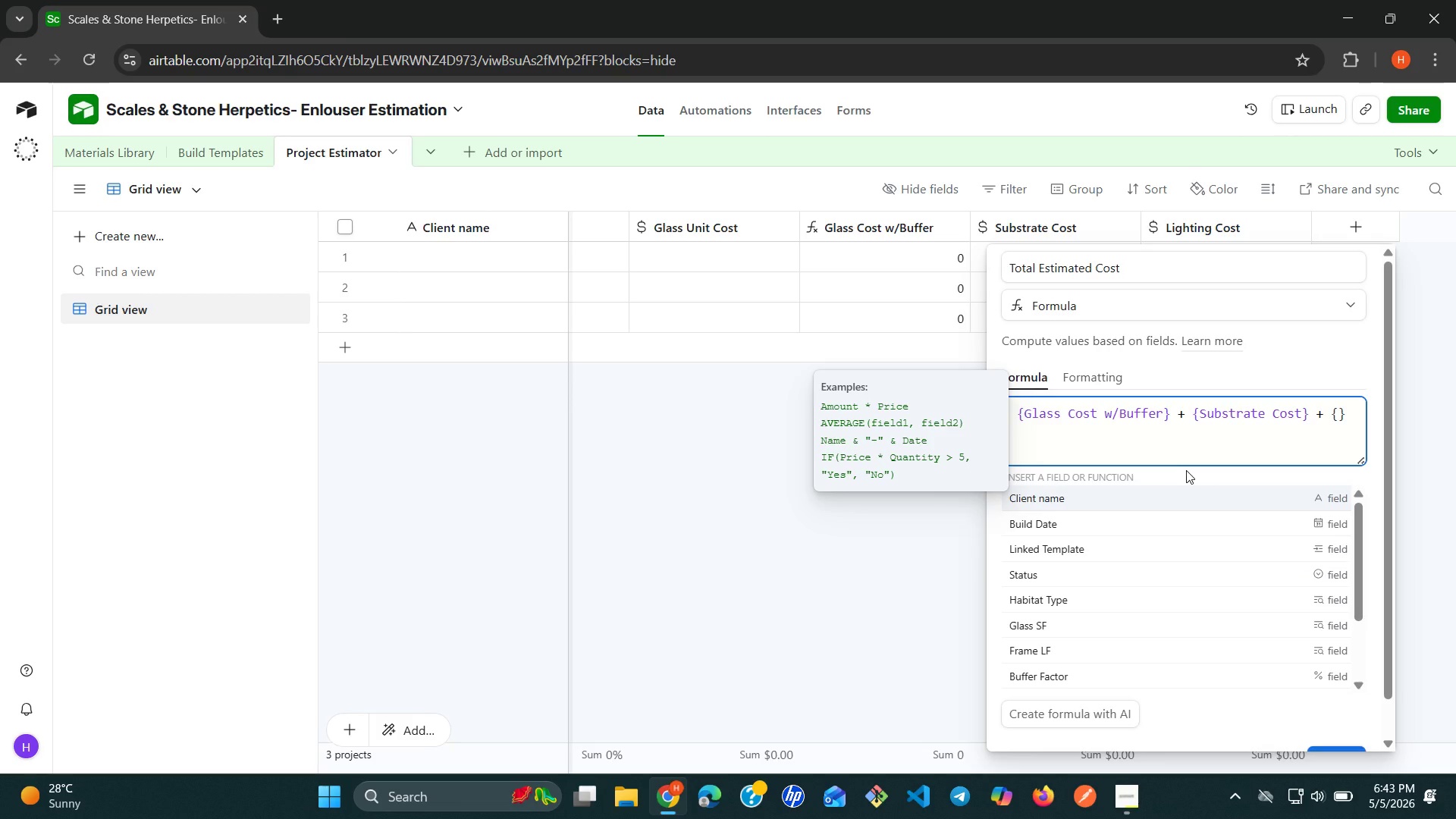 
key(H)
 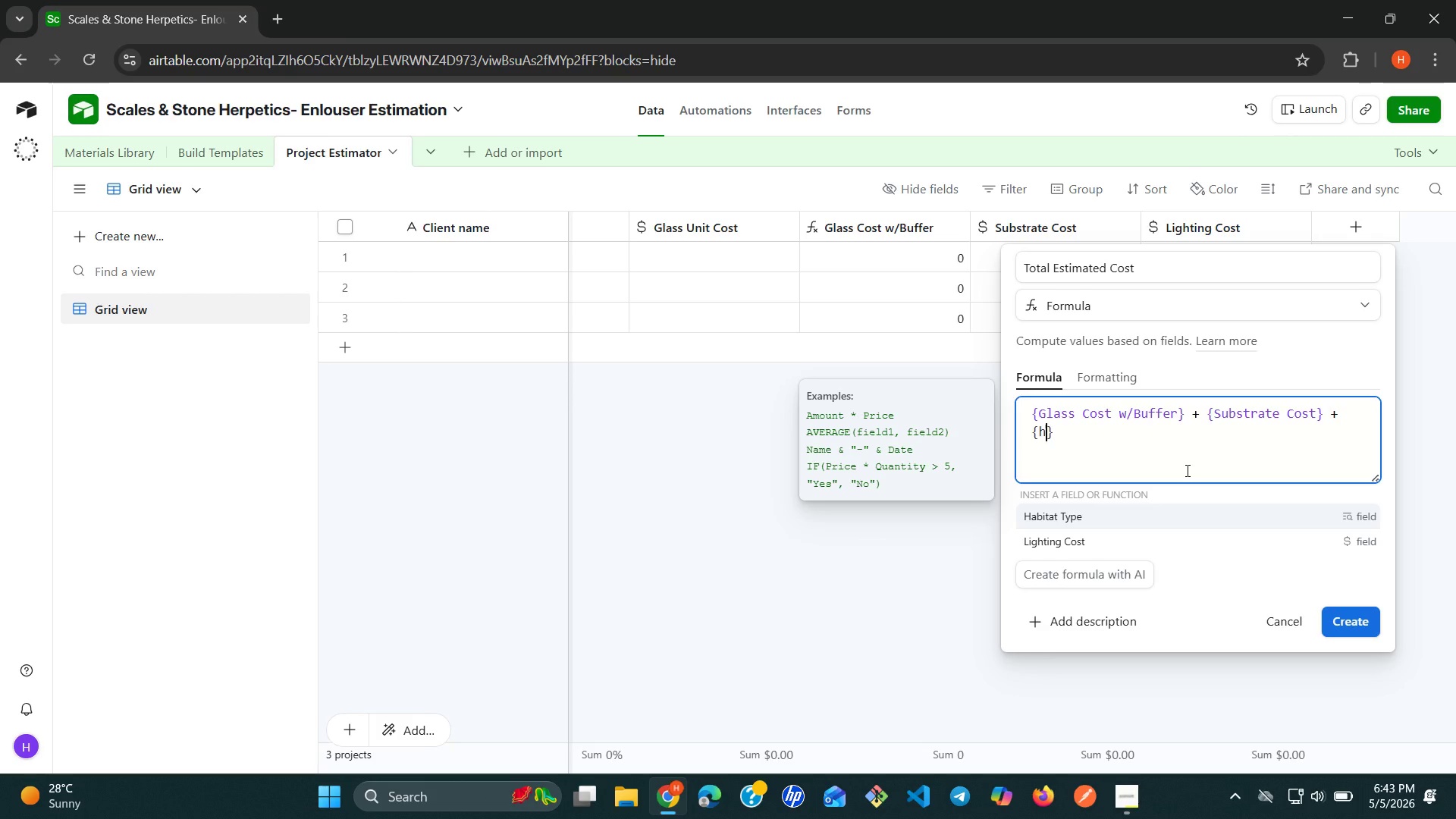 
wait(14.92)
 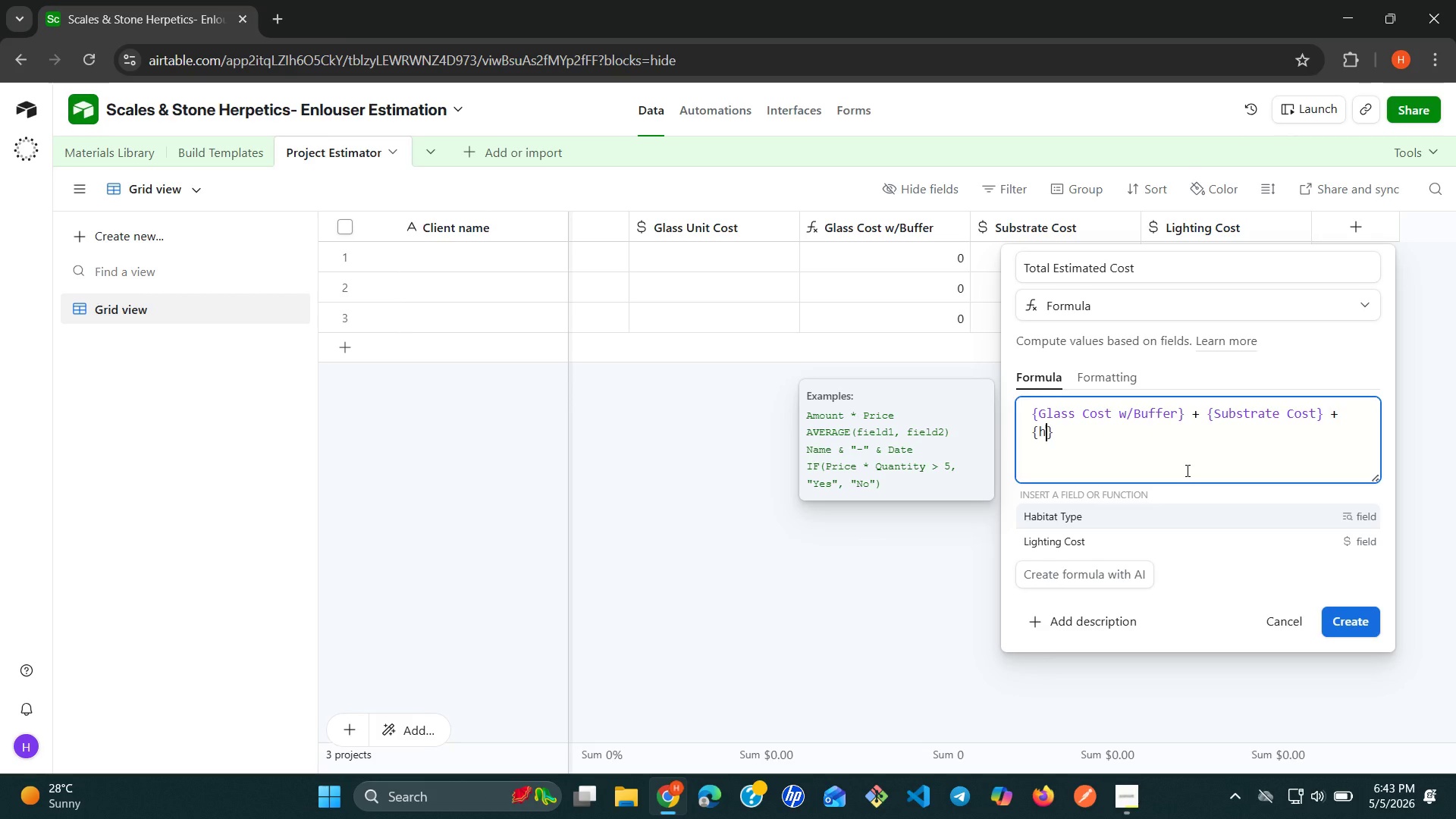 
double_click([1153, 272])
 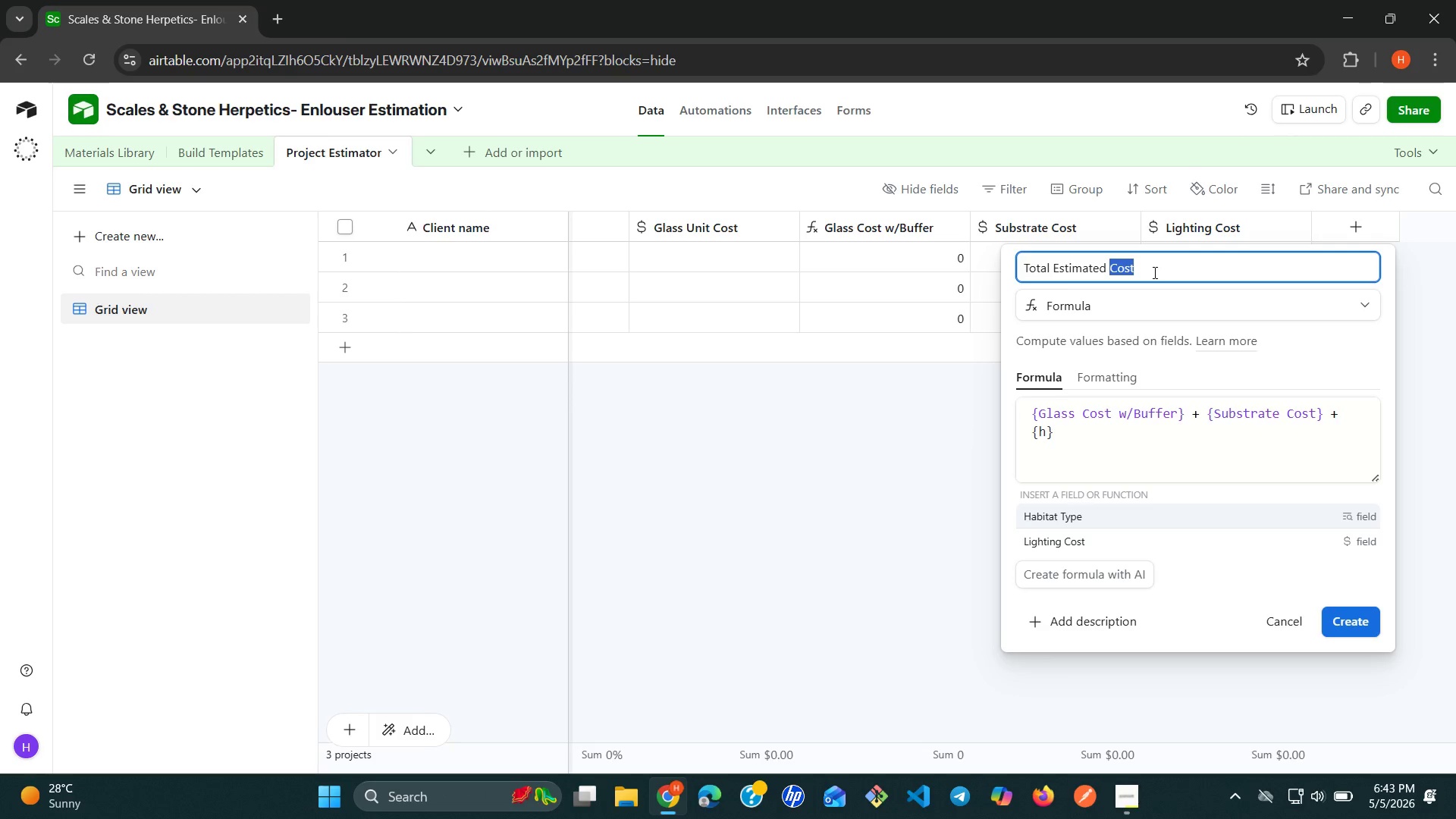 
triple_click([1153, 272])
 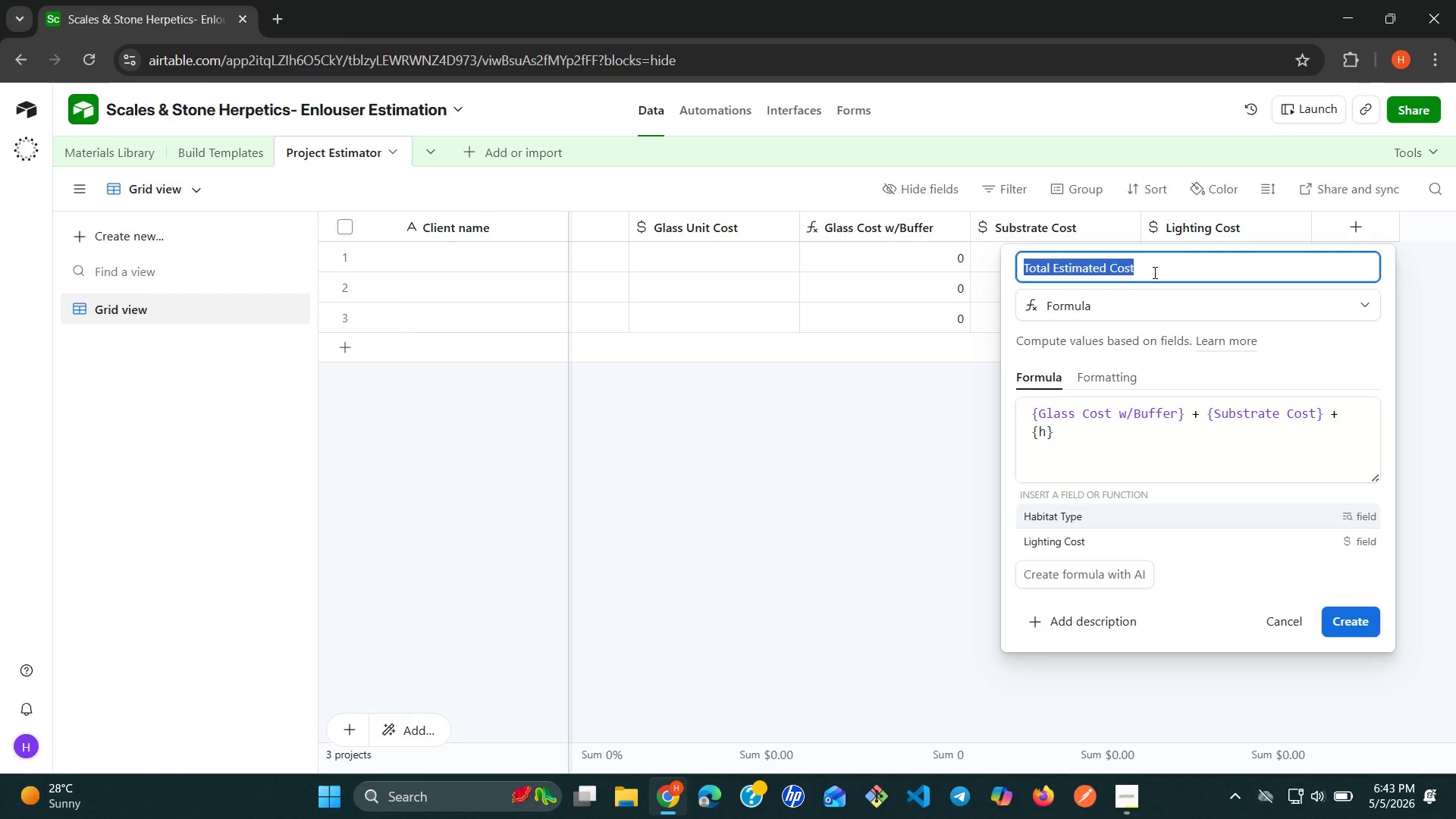 
type(Hard)
 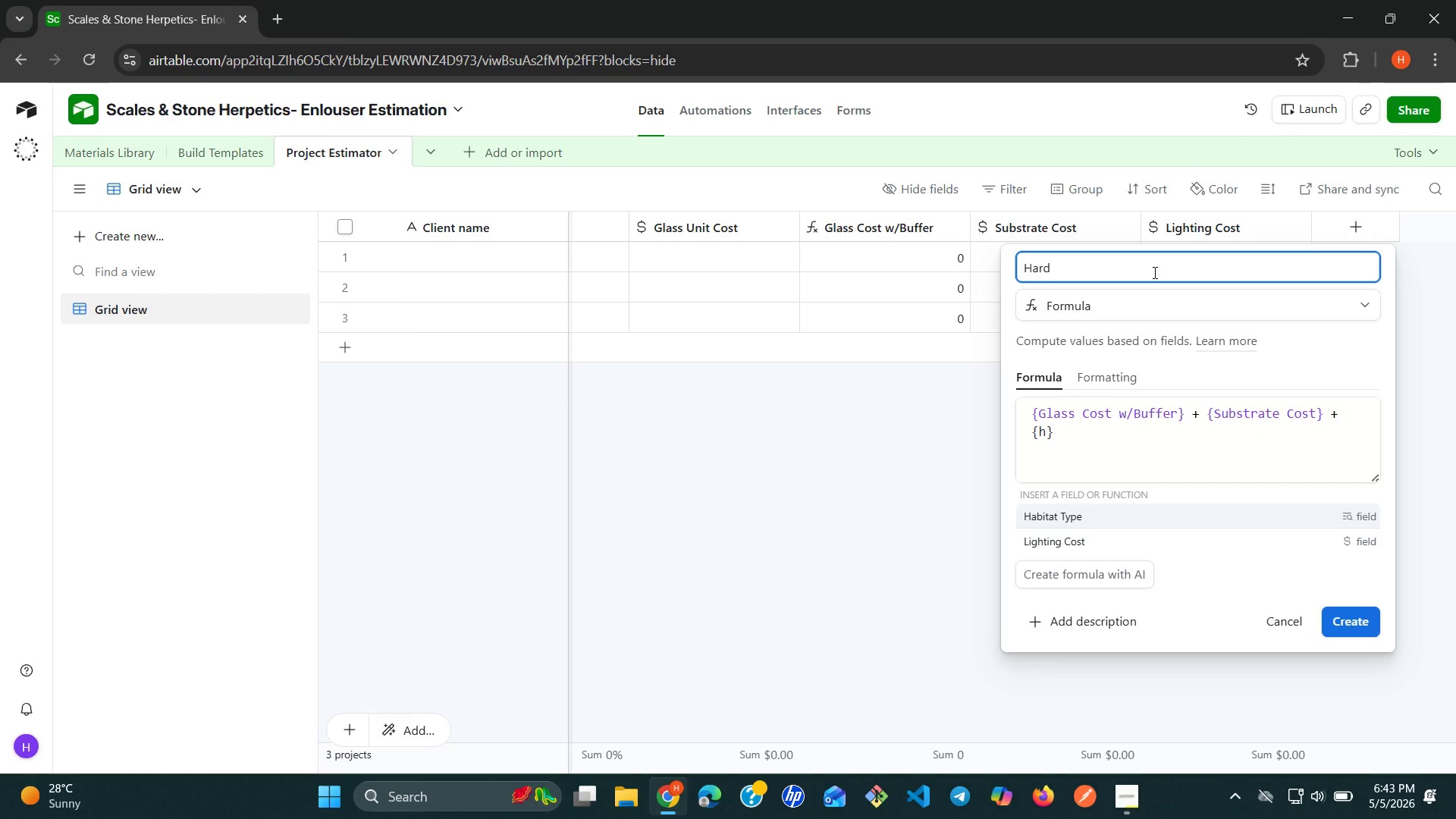 
wait(6.56)
 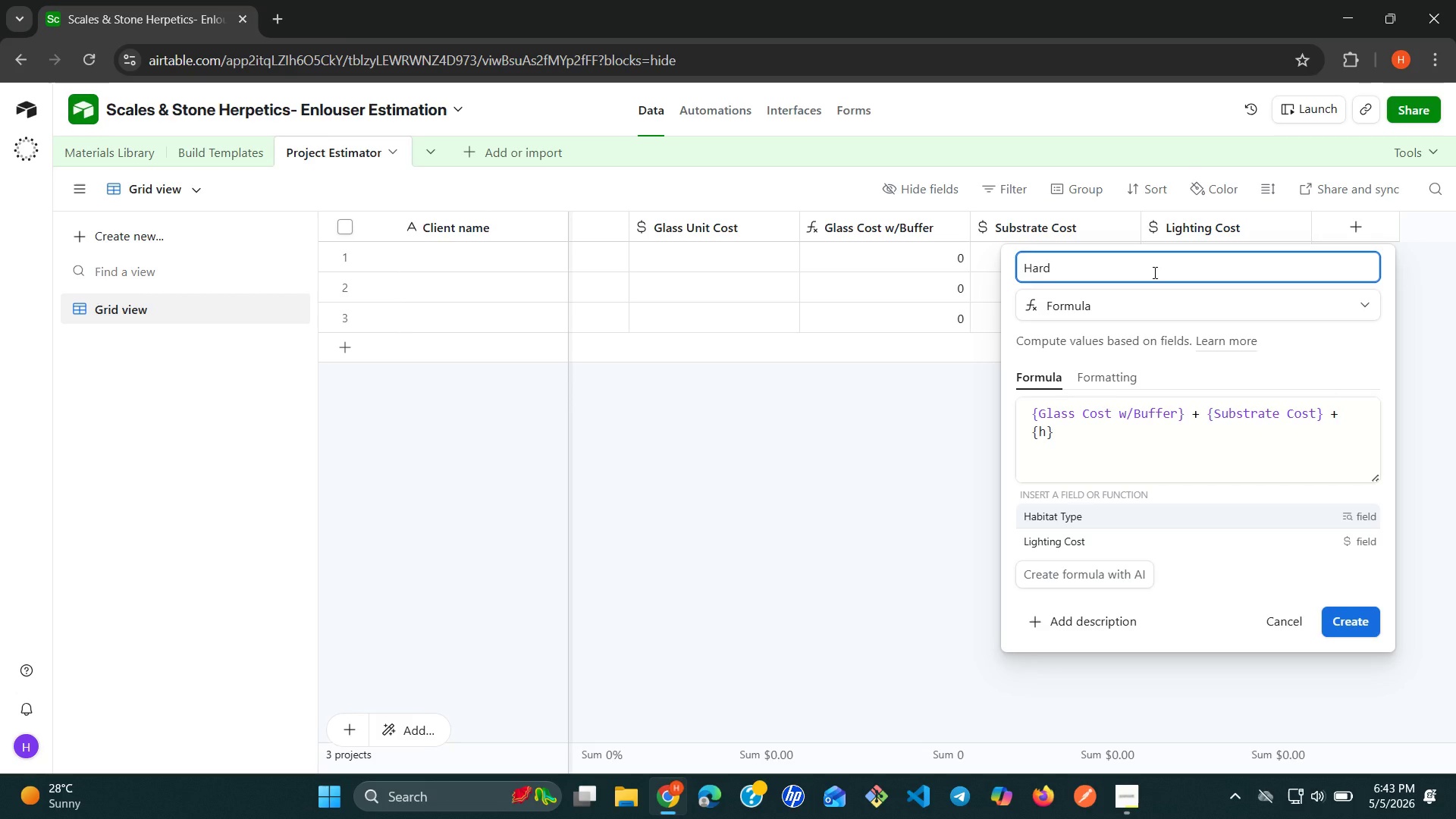 
type(scape Cost)
 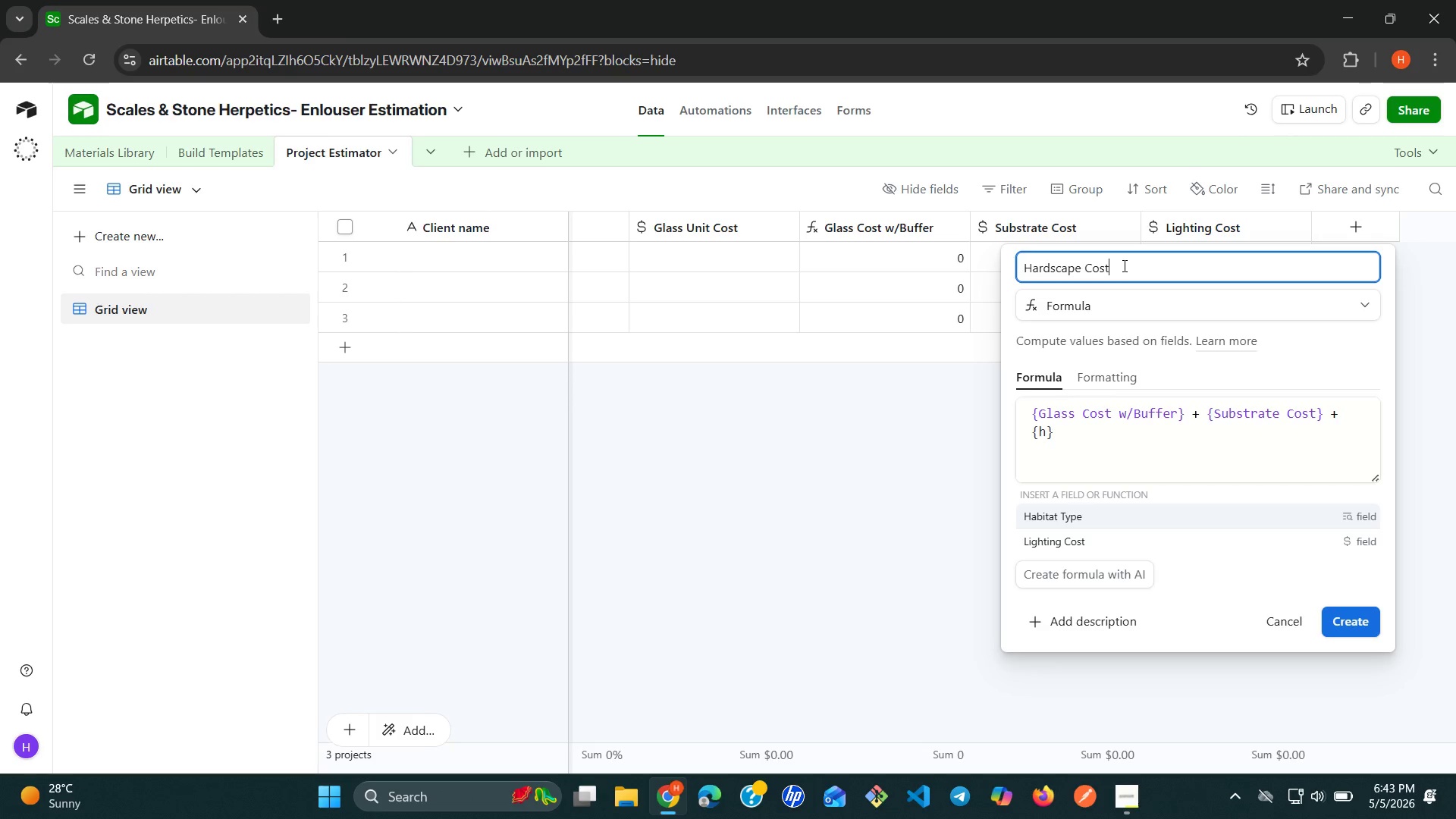 
double_click([1123, 265])
 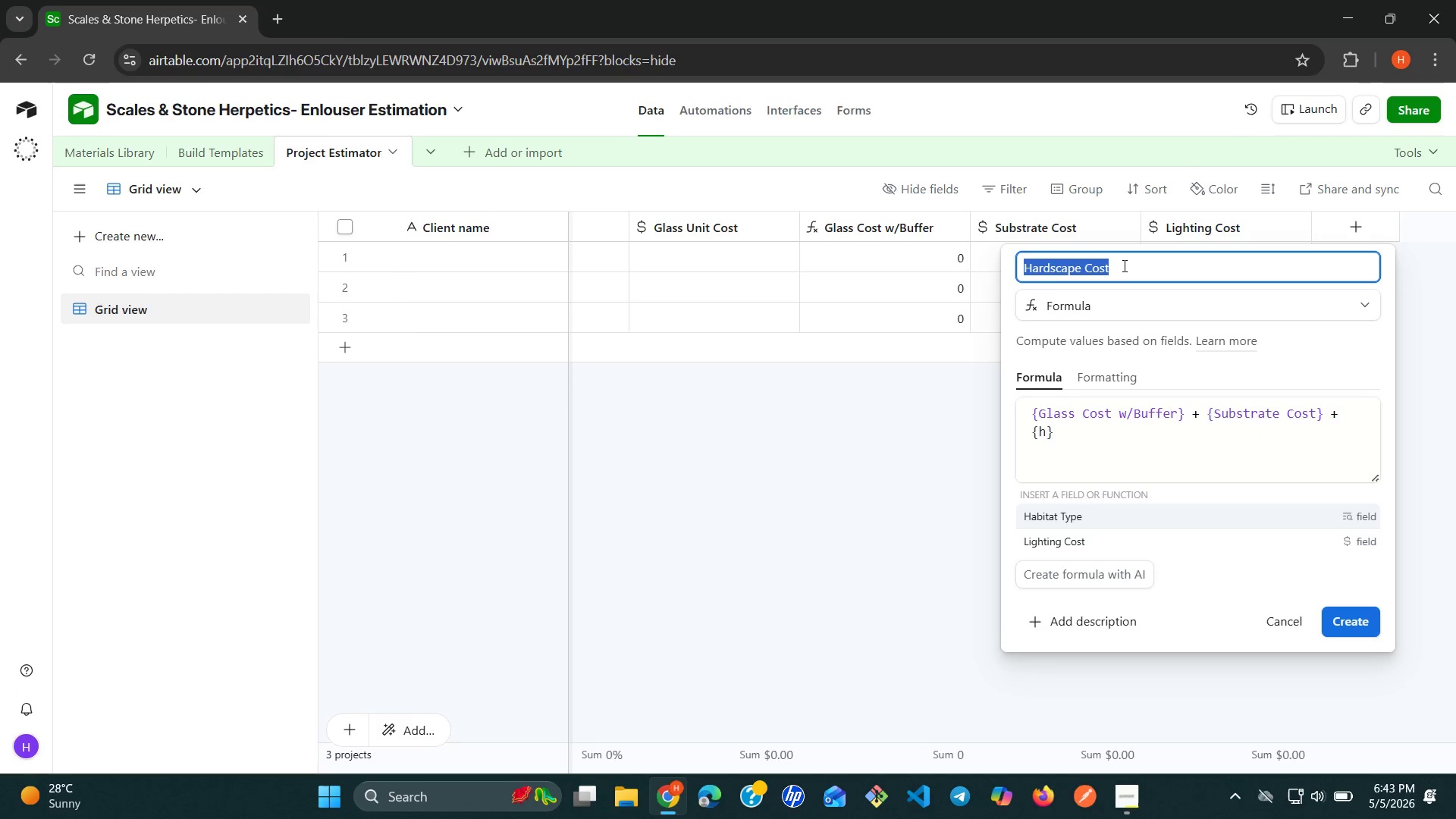 
triple_click([1123, 265])
 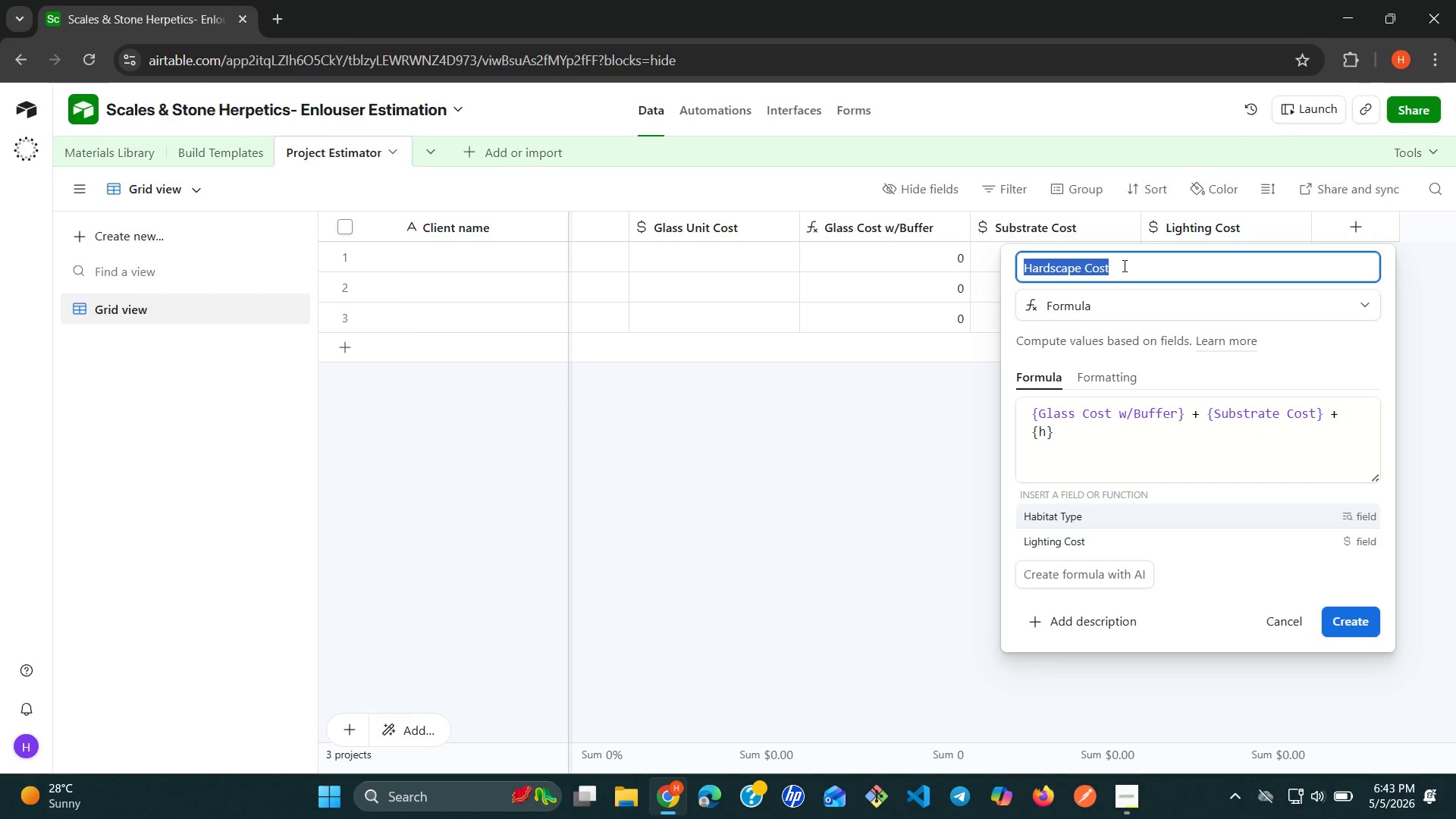 
triple_click([1123, 265])
 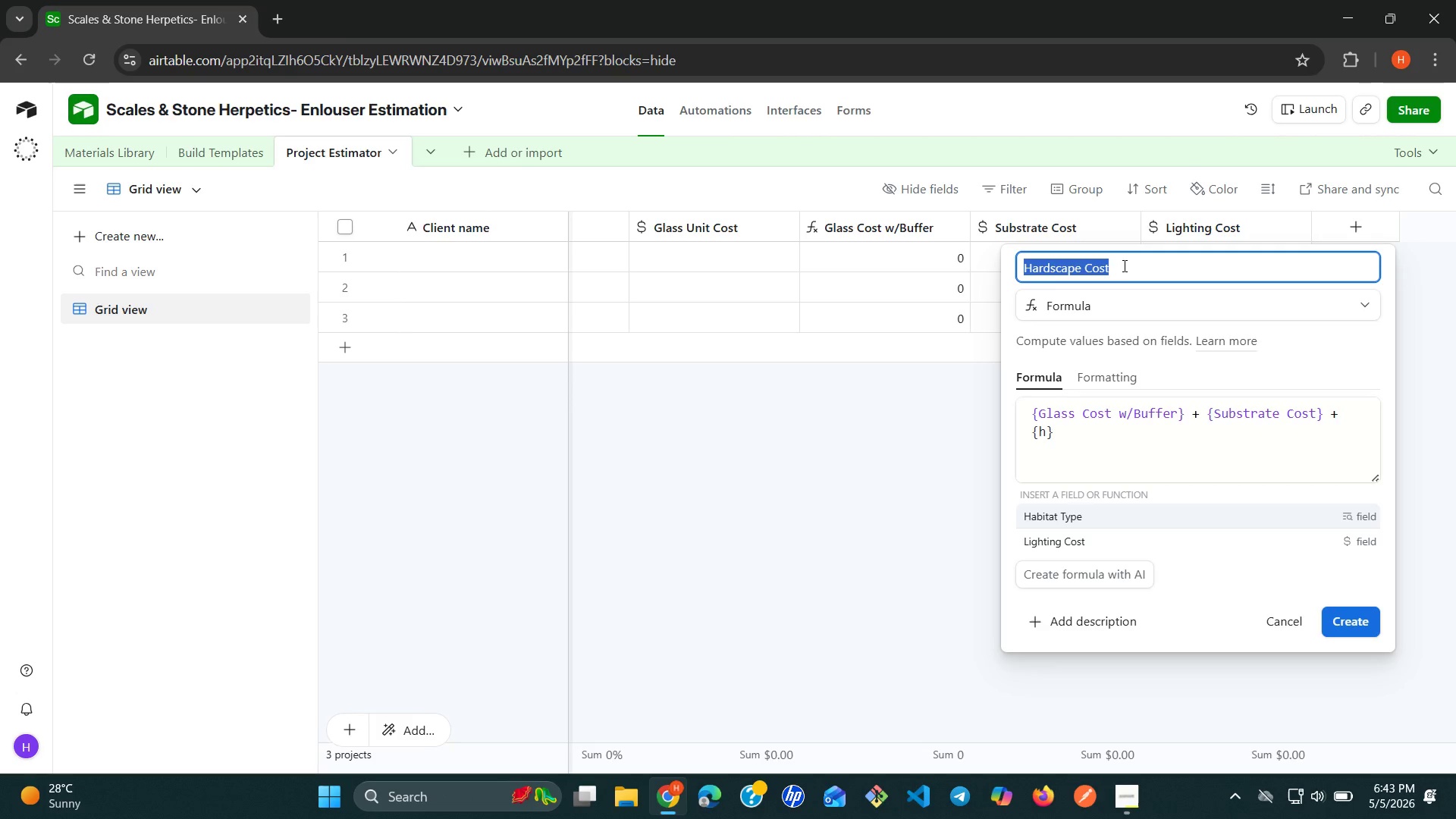 
left_click([1123, 265])
 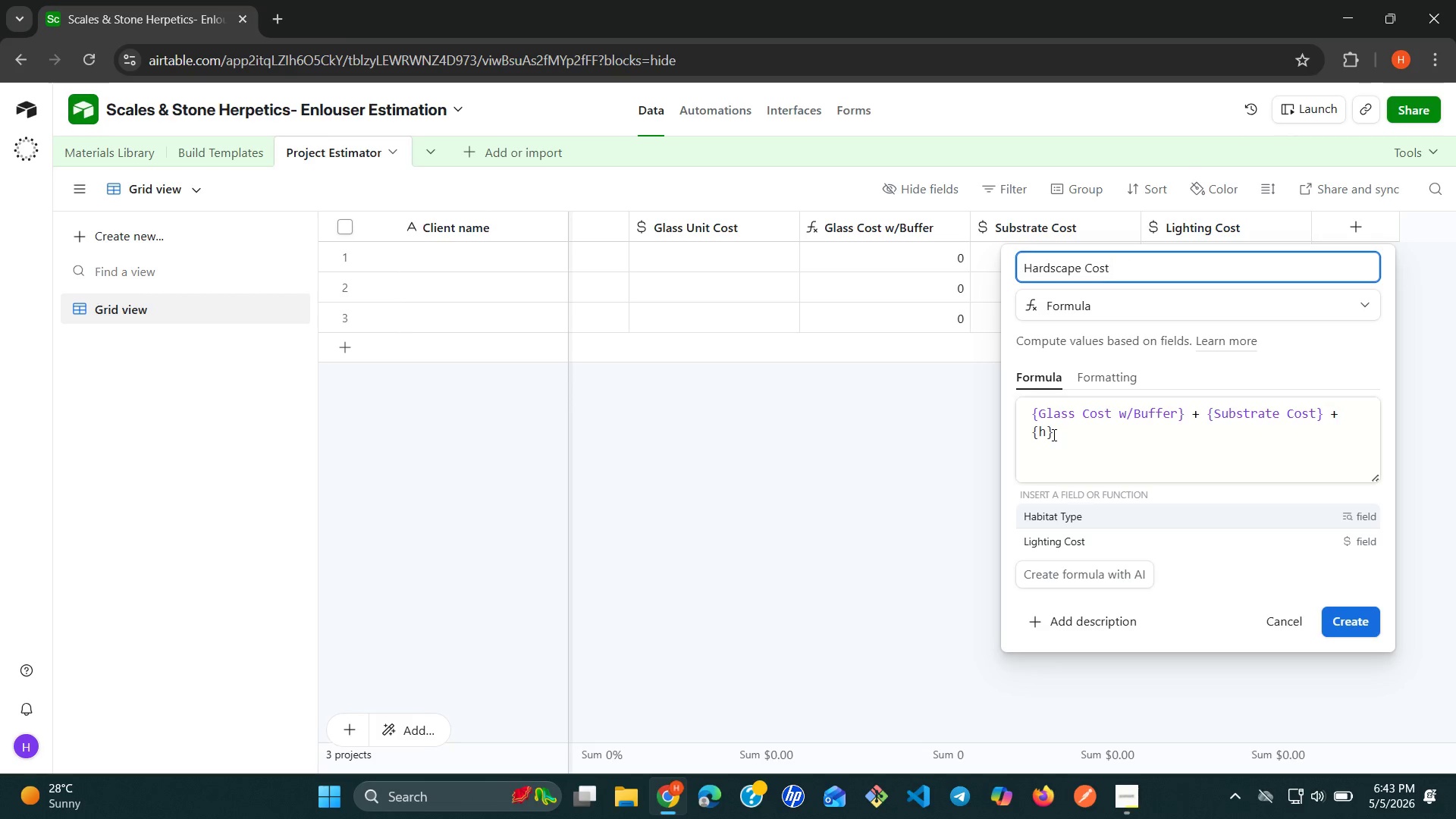 
double_click([1053, 435])
 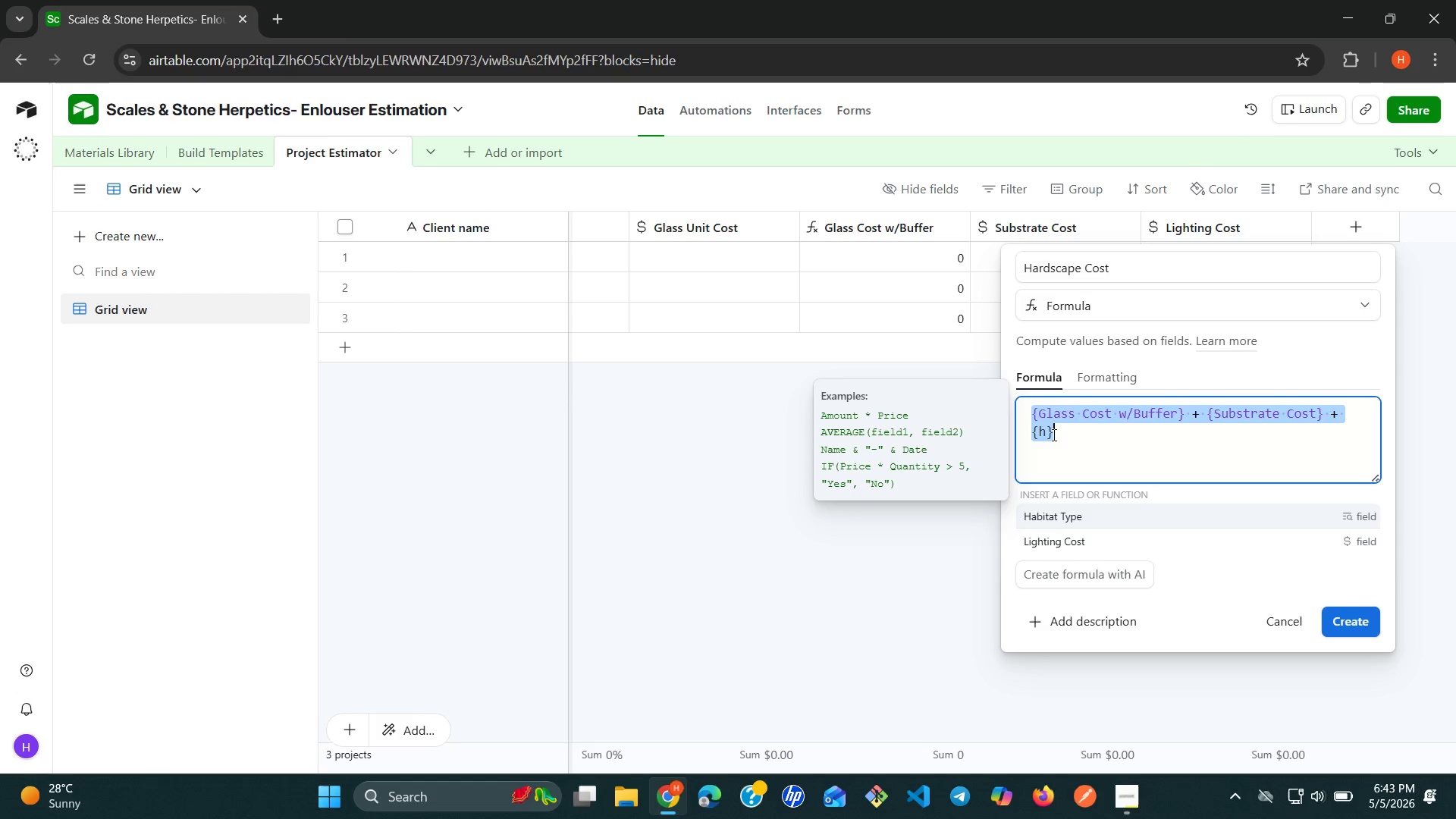 
triple_click([1053, 435])
 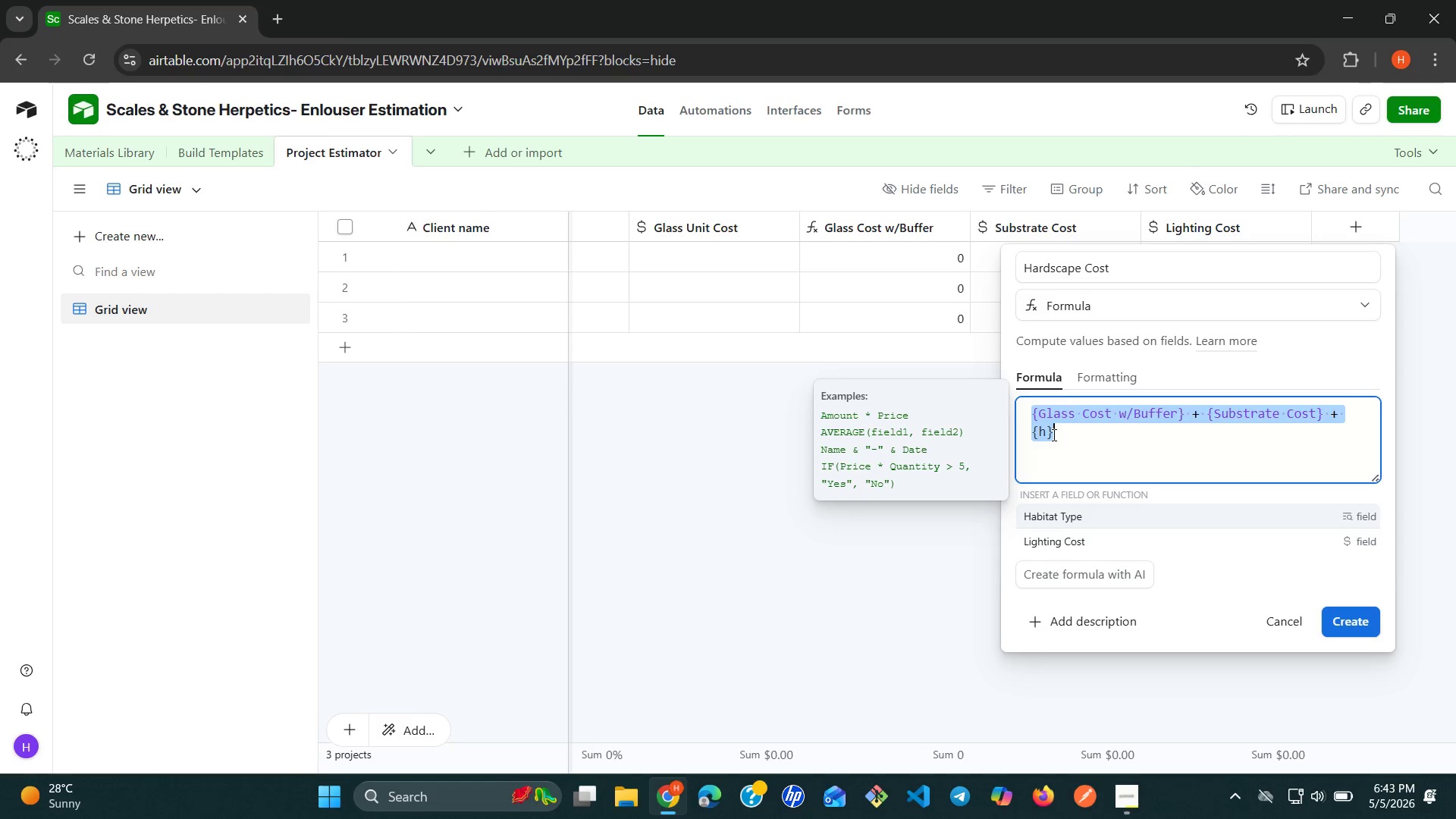 
triple_click([1053, 435])
 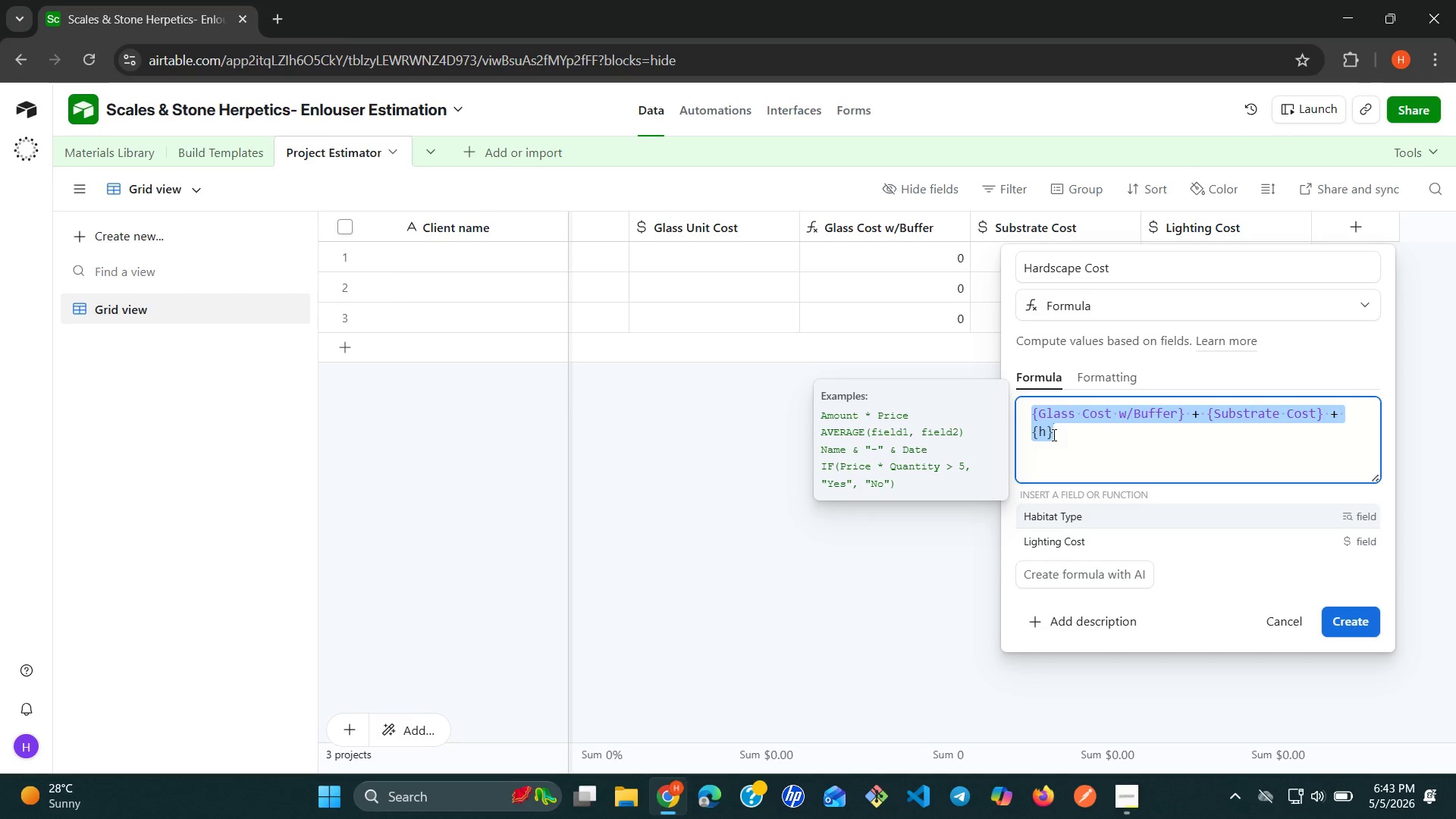 
key(Control+ControlLeft)
 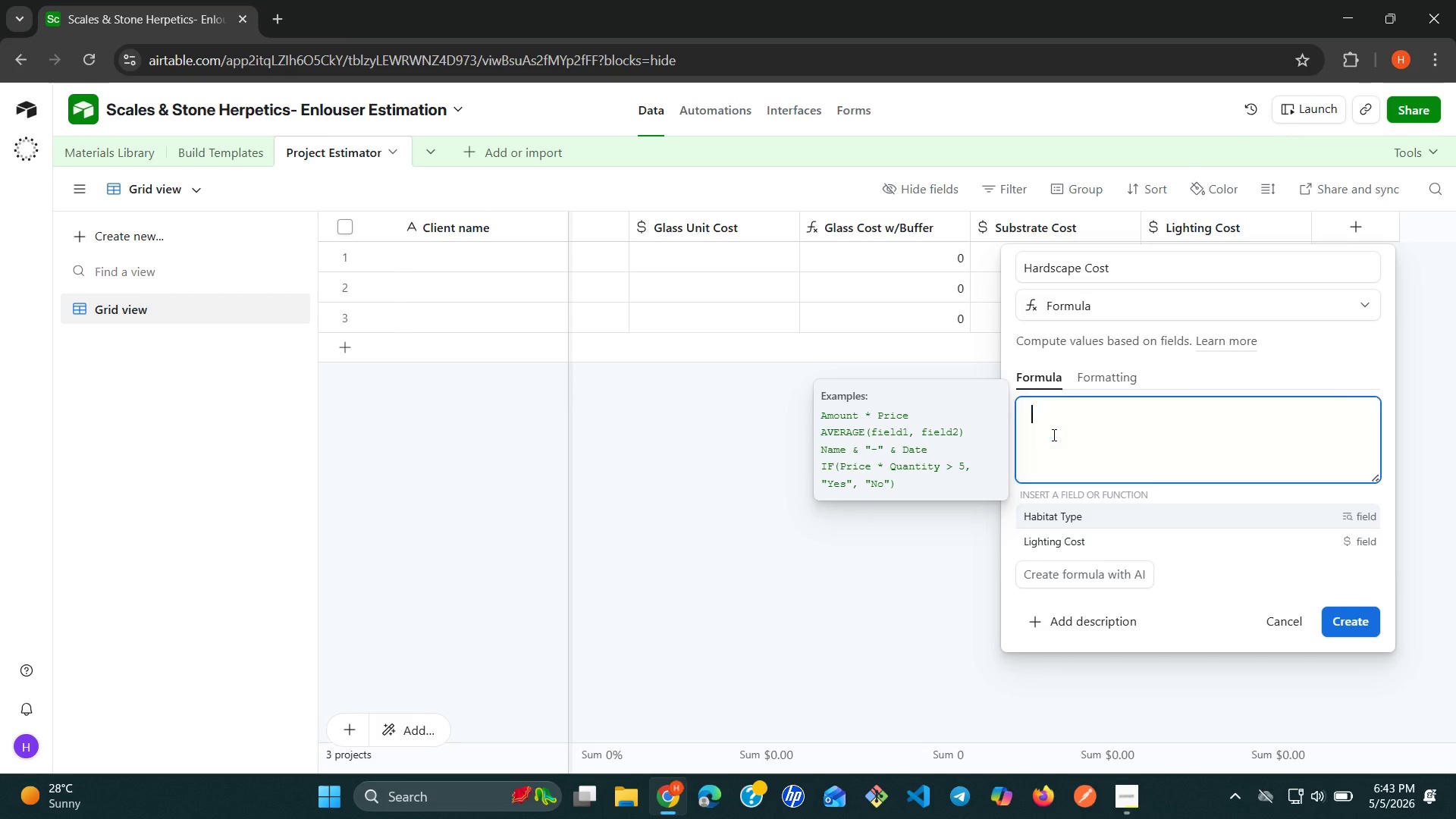 
key(Control+X)
 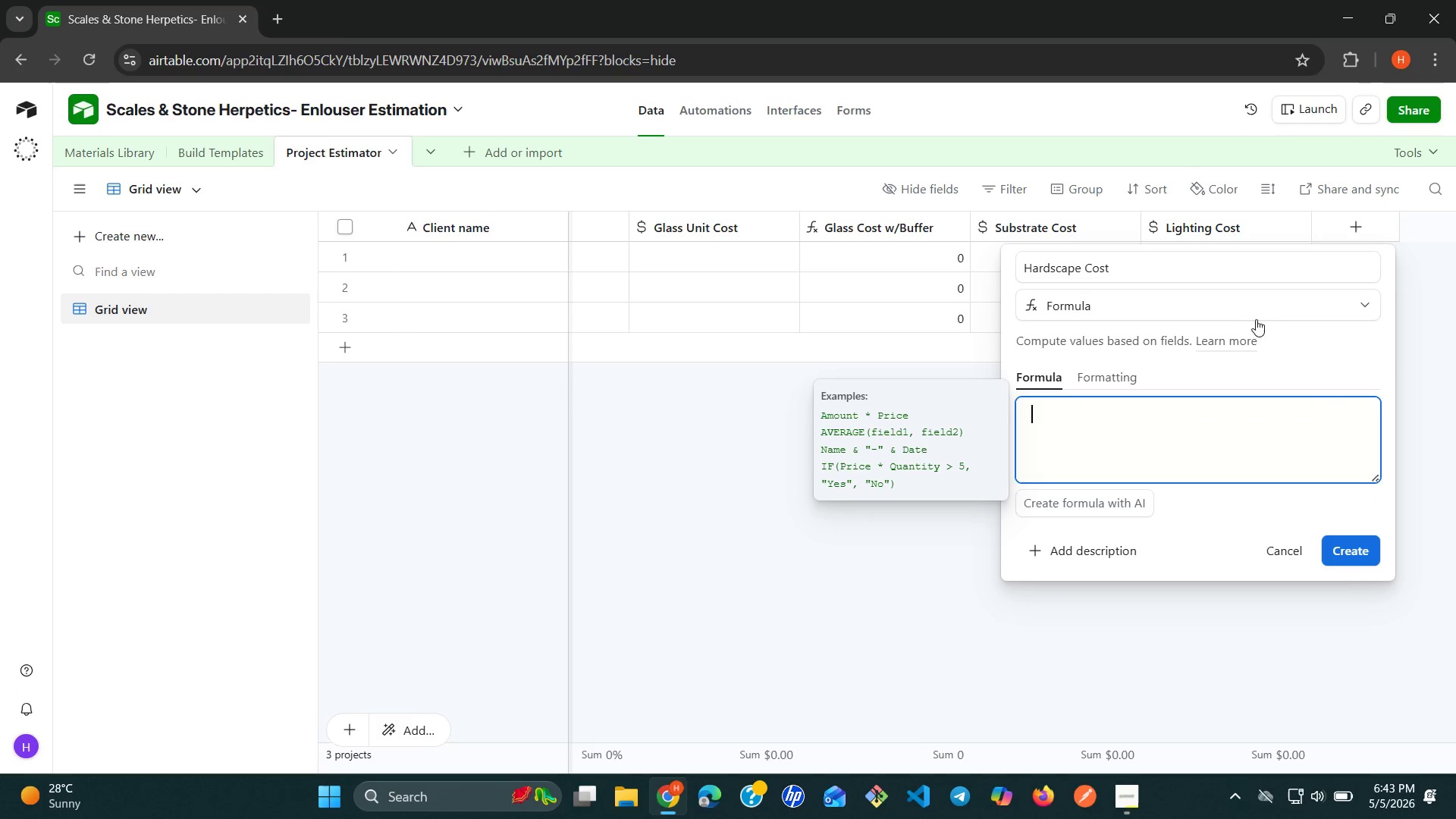 
left_click([1264, 315])
 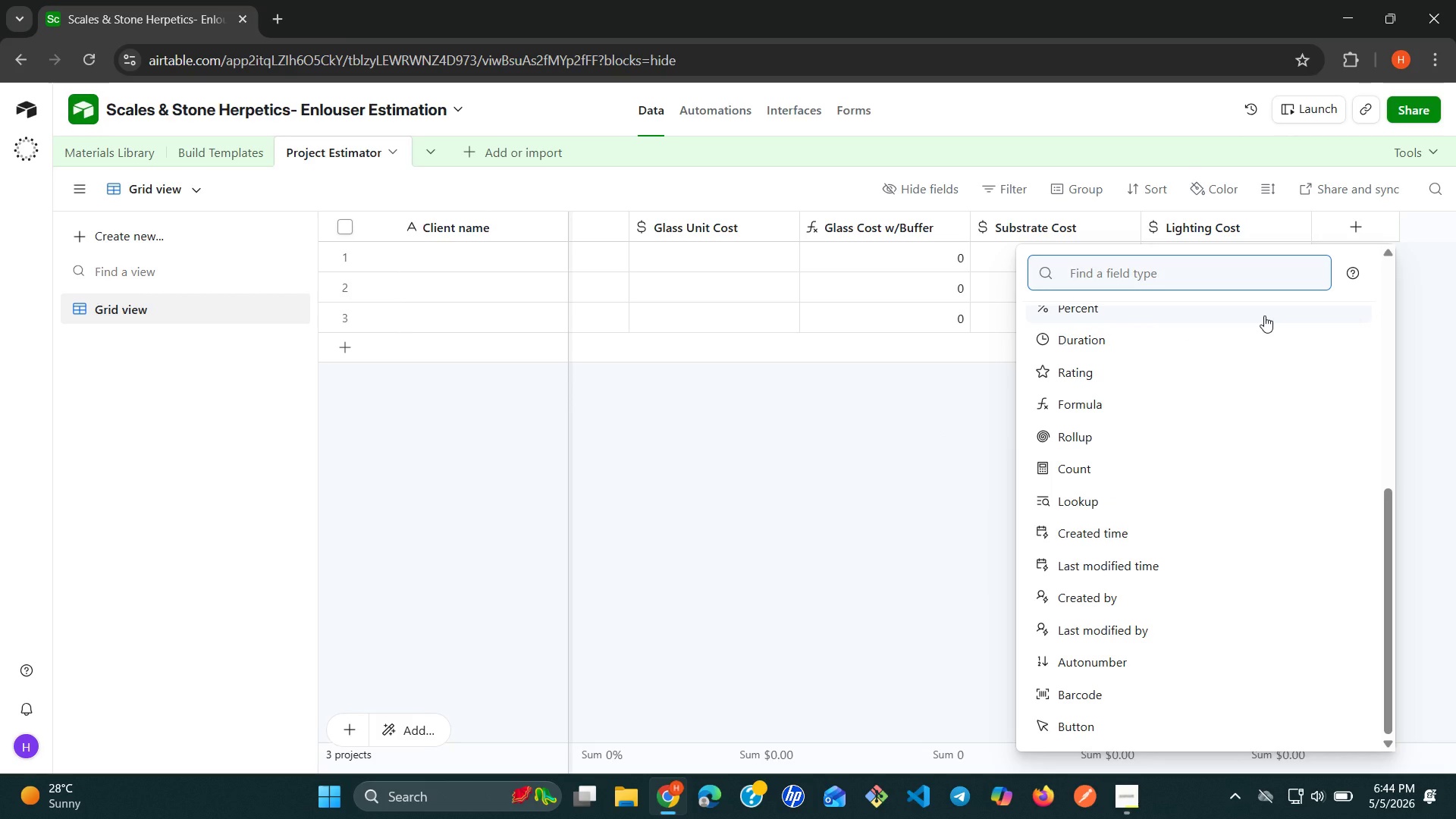 
type(cu)
 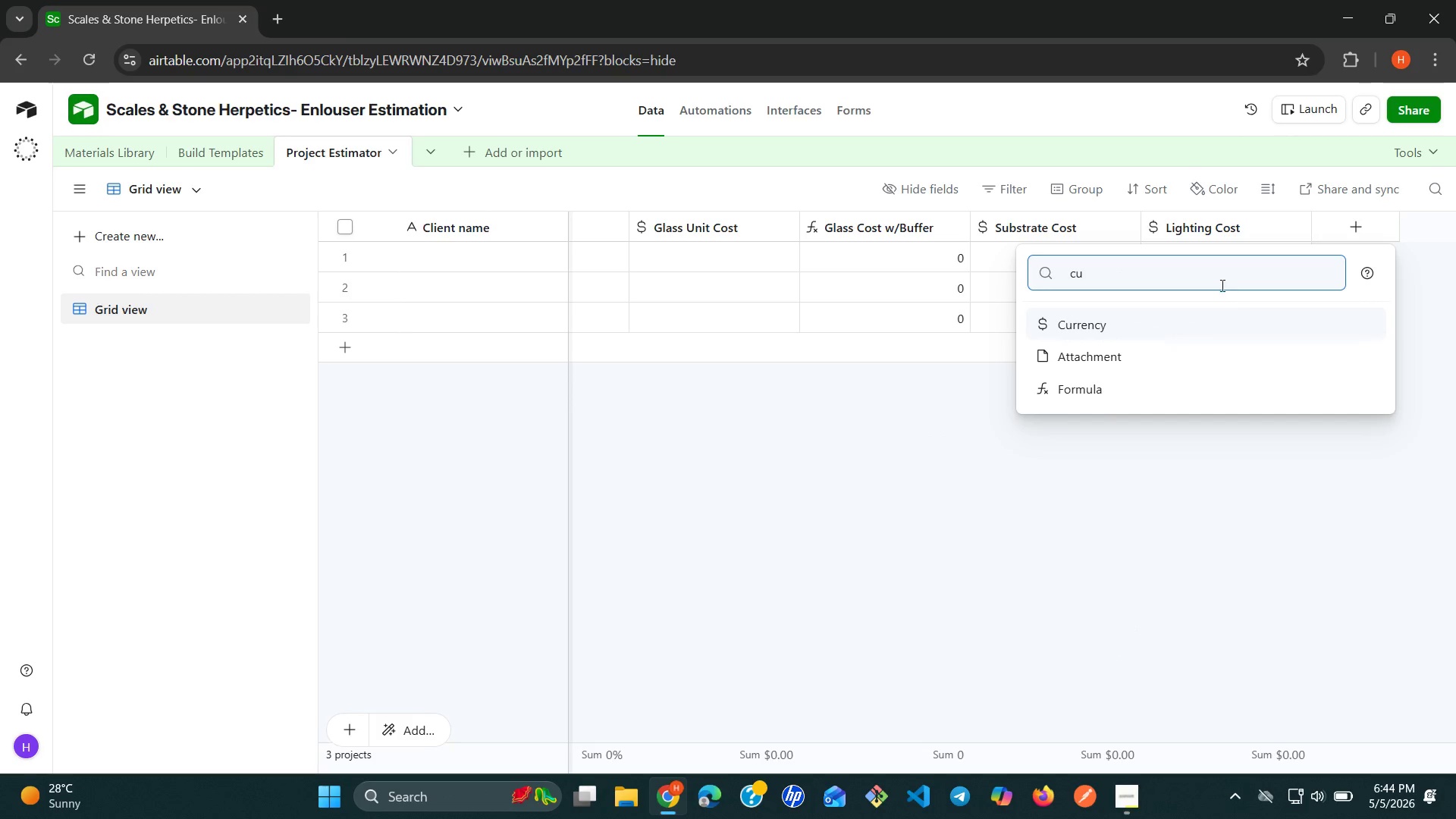 
left_click([1147, 315])
 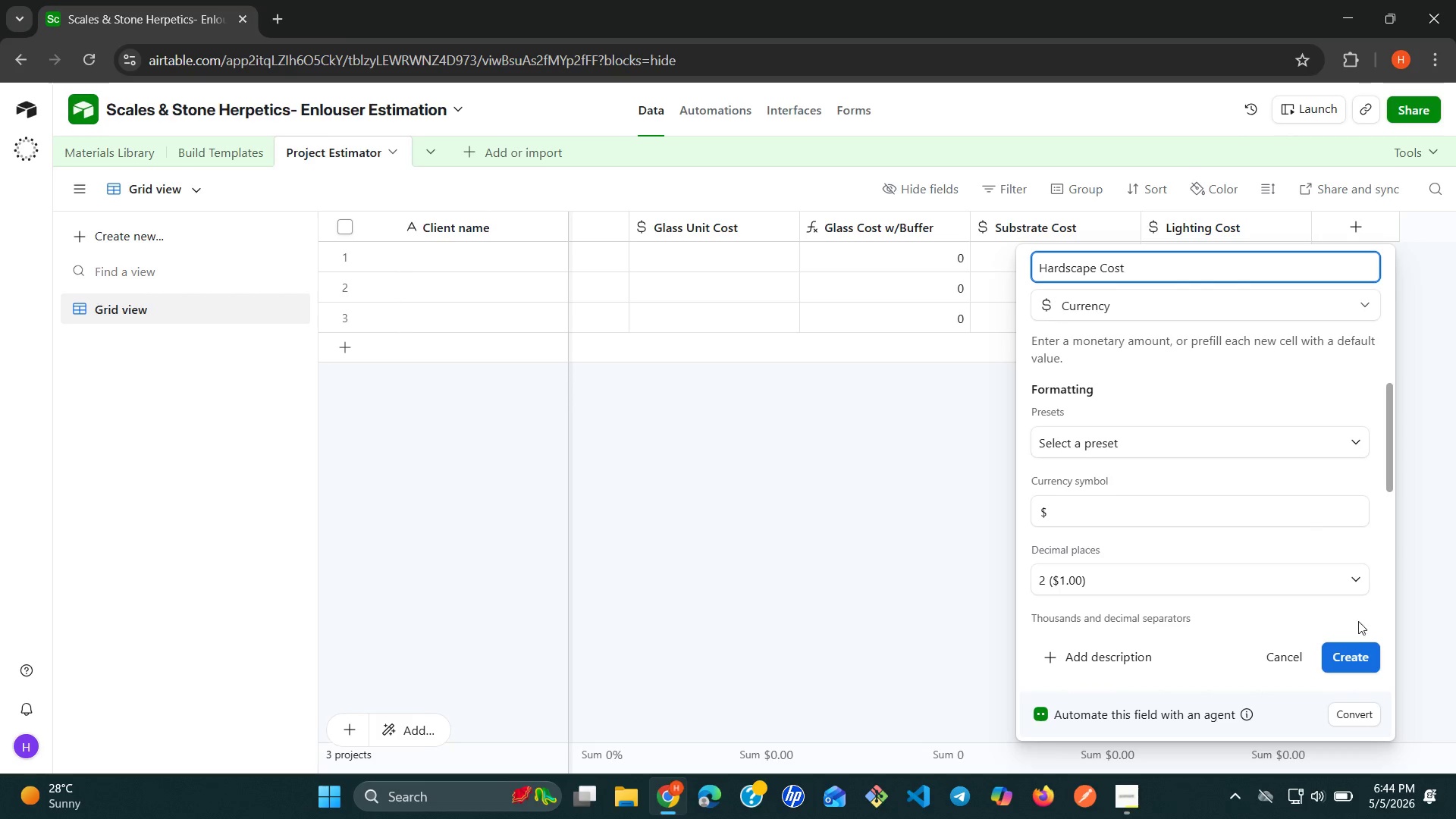 
left_click([1361, 654])
 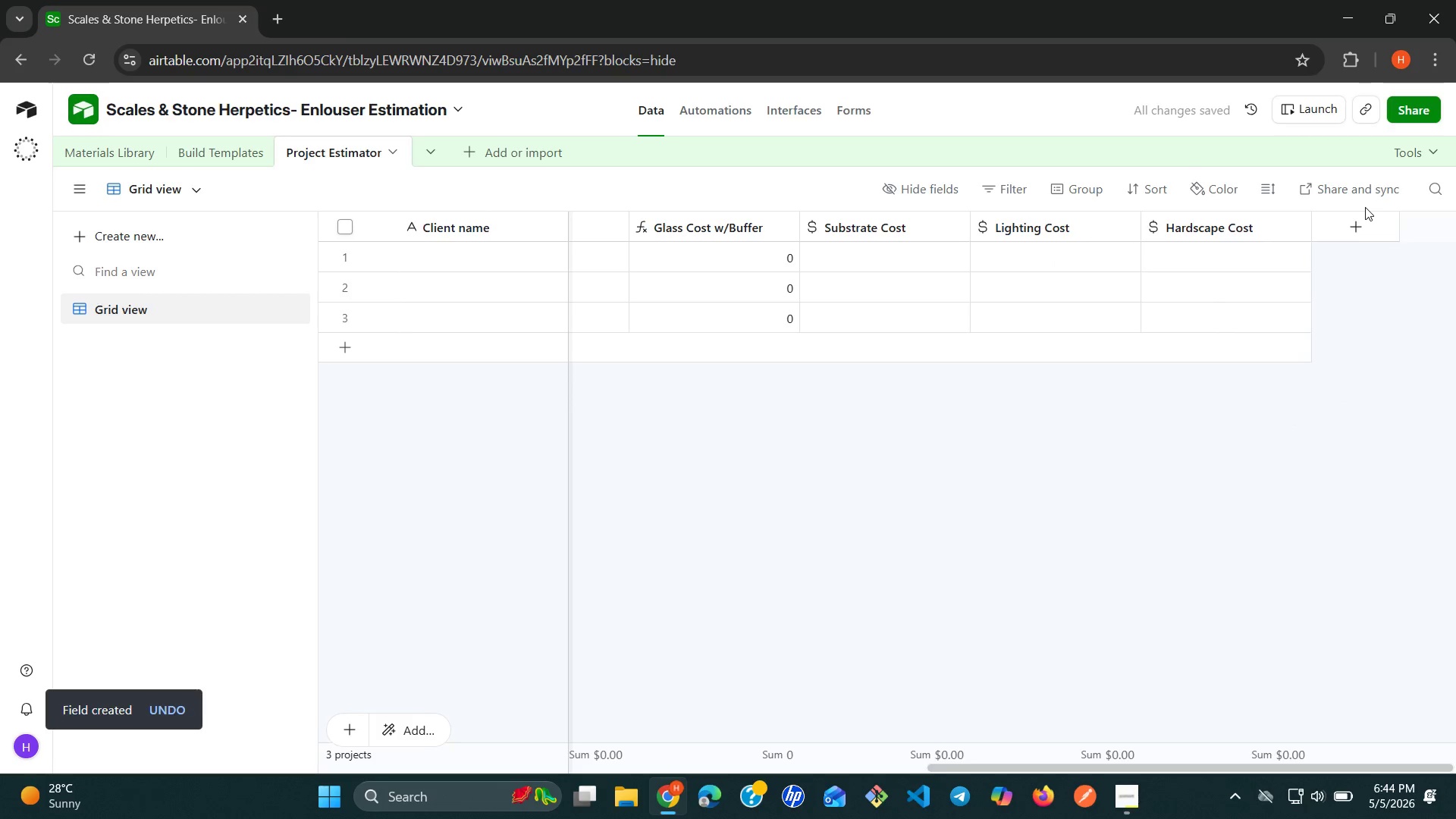 
left_click([1358, 217])
 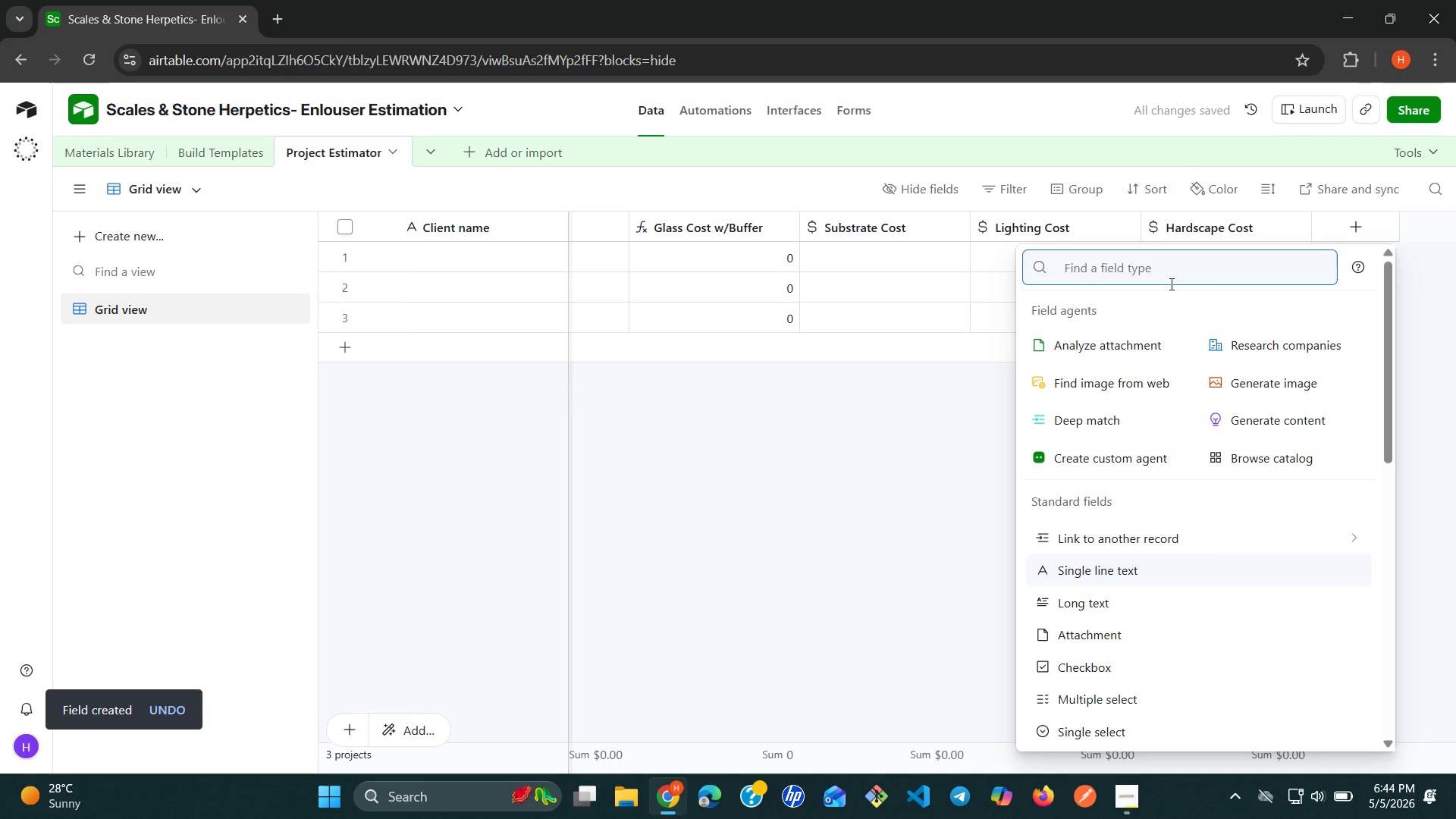 
key(F)
 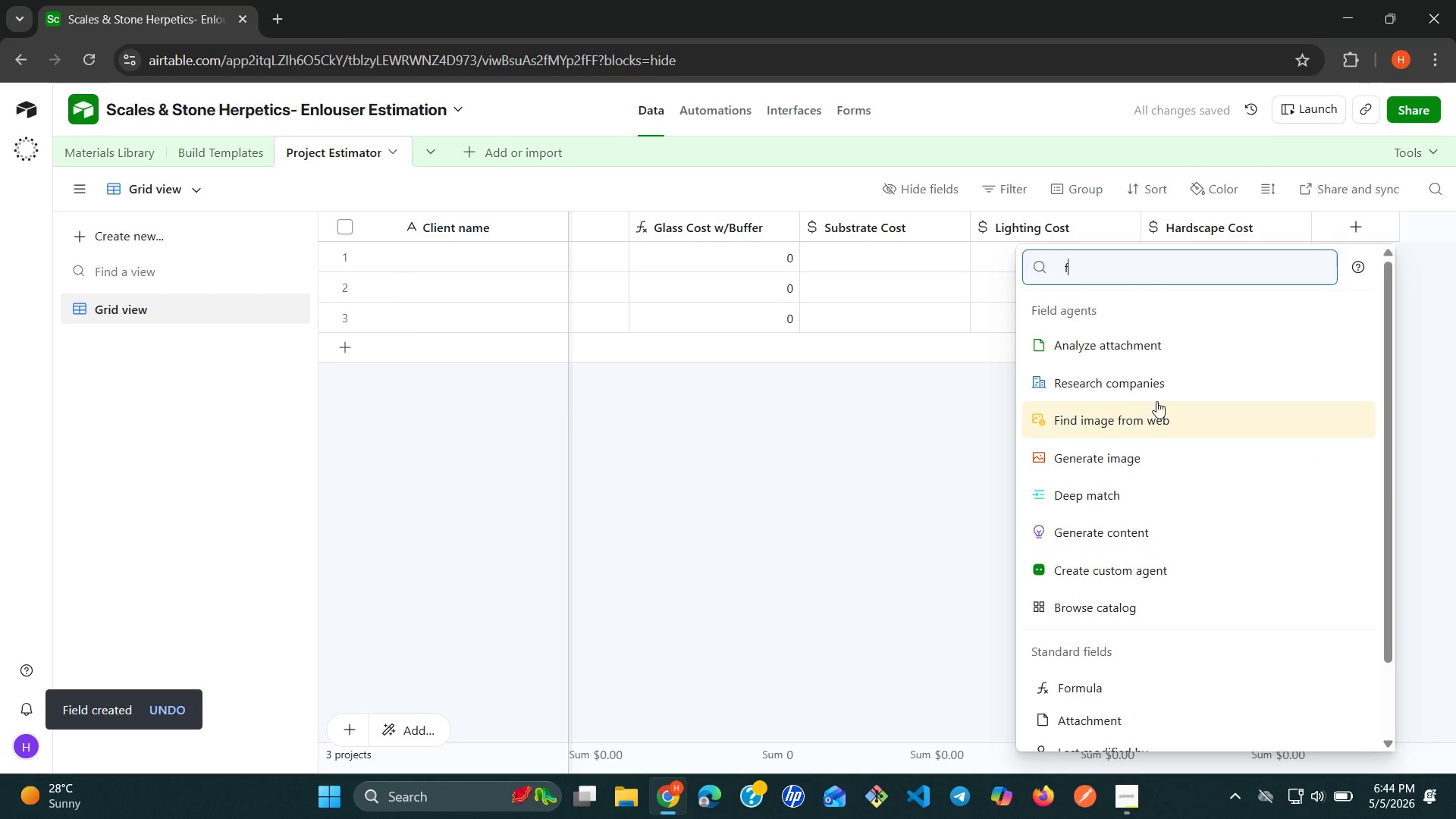 
key(O)
 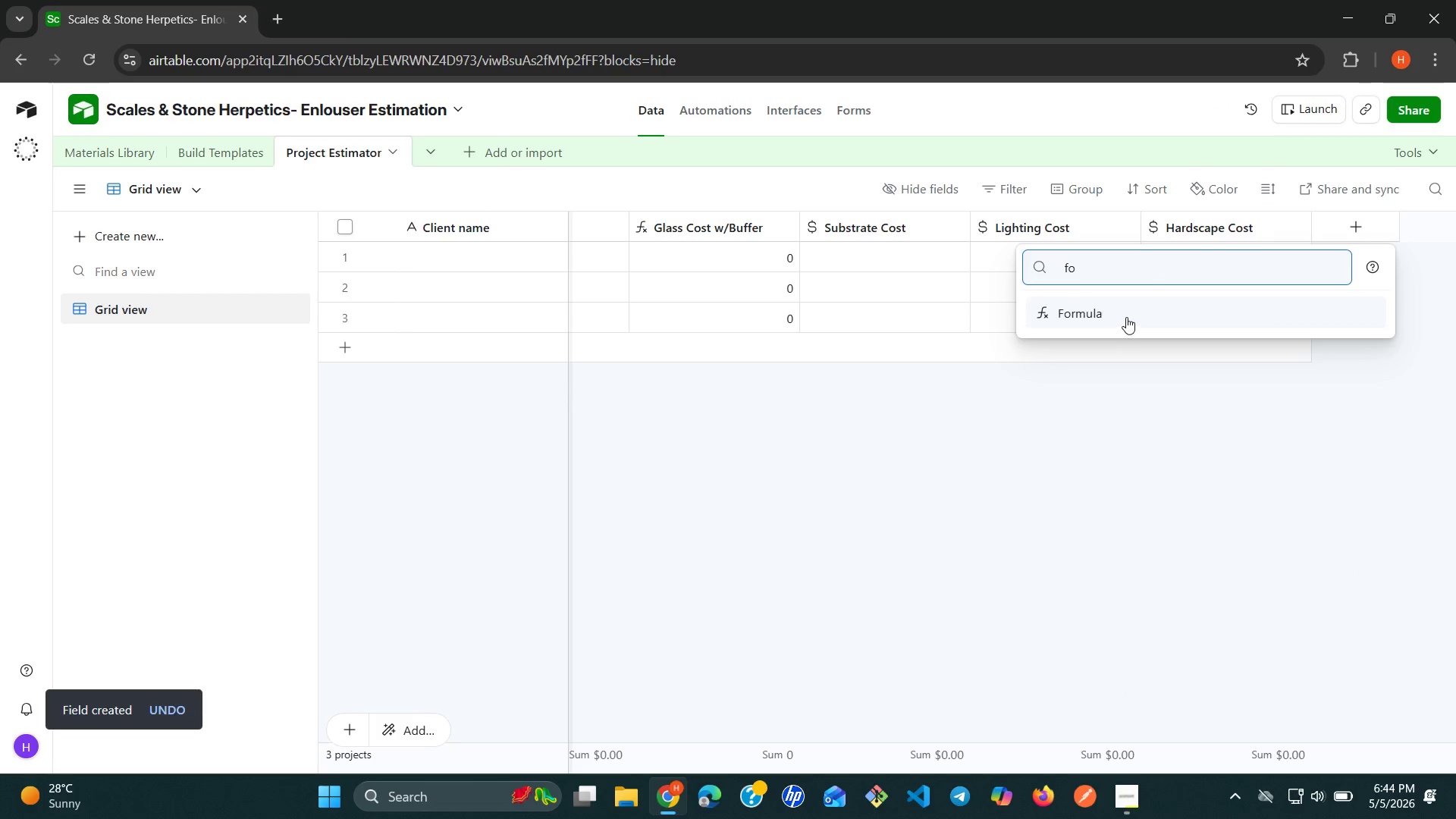 
left_click([1126, 317])
 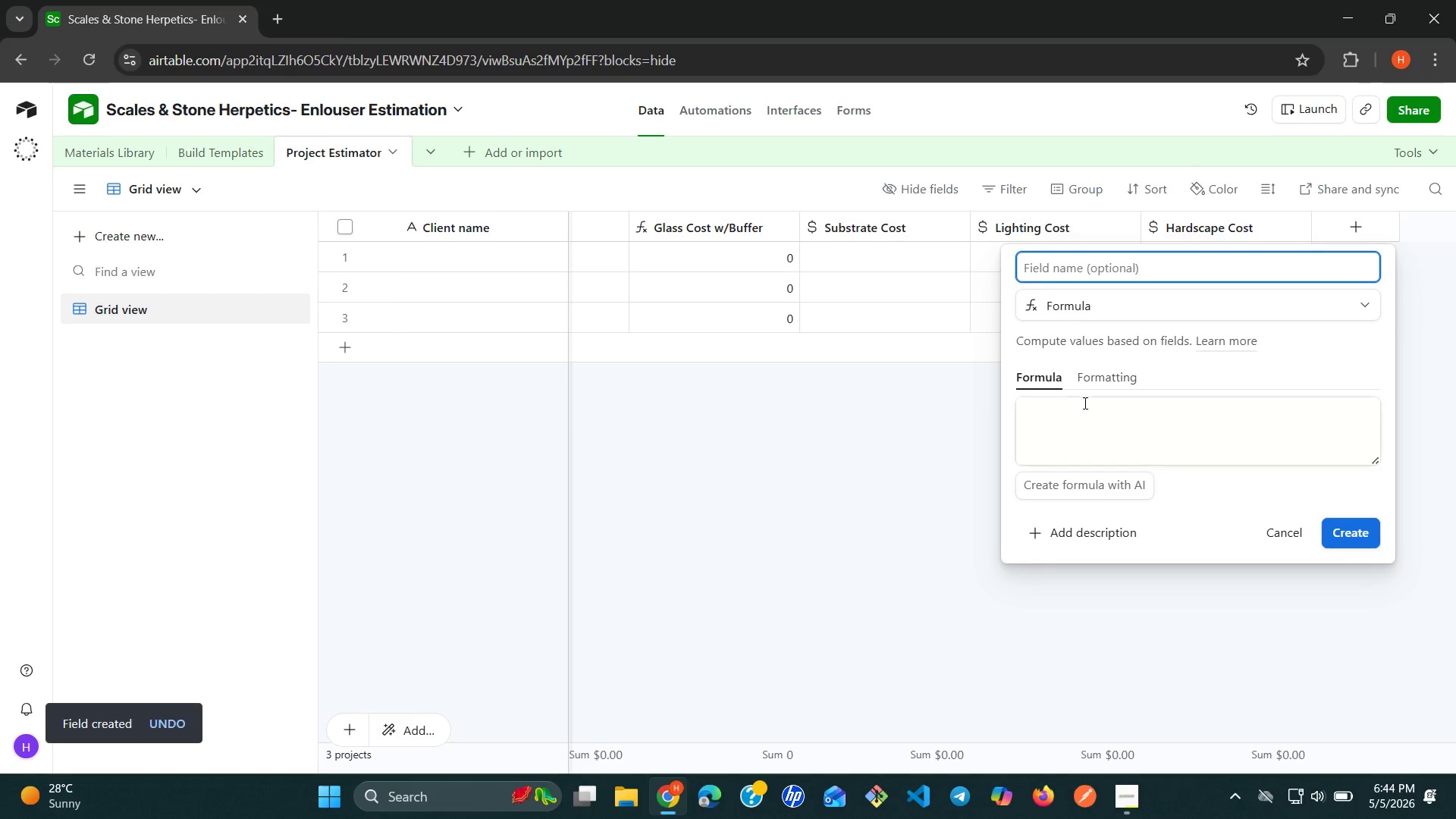 
left_click([1079, 406])
 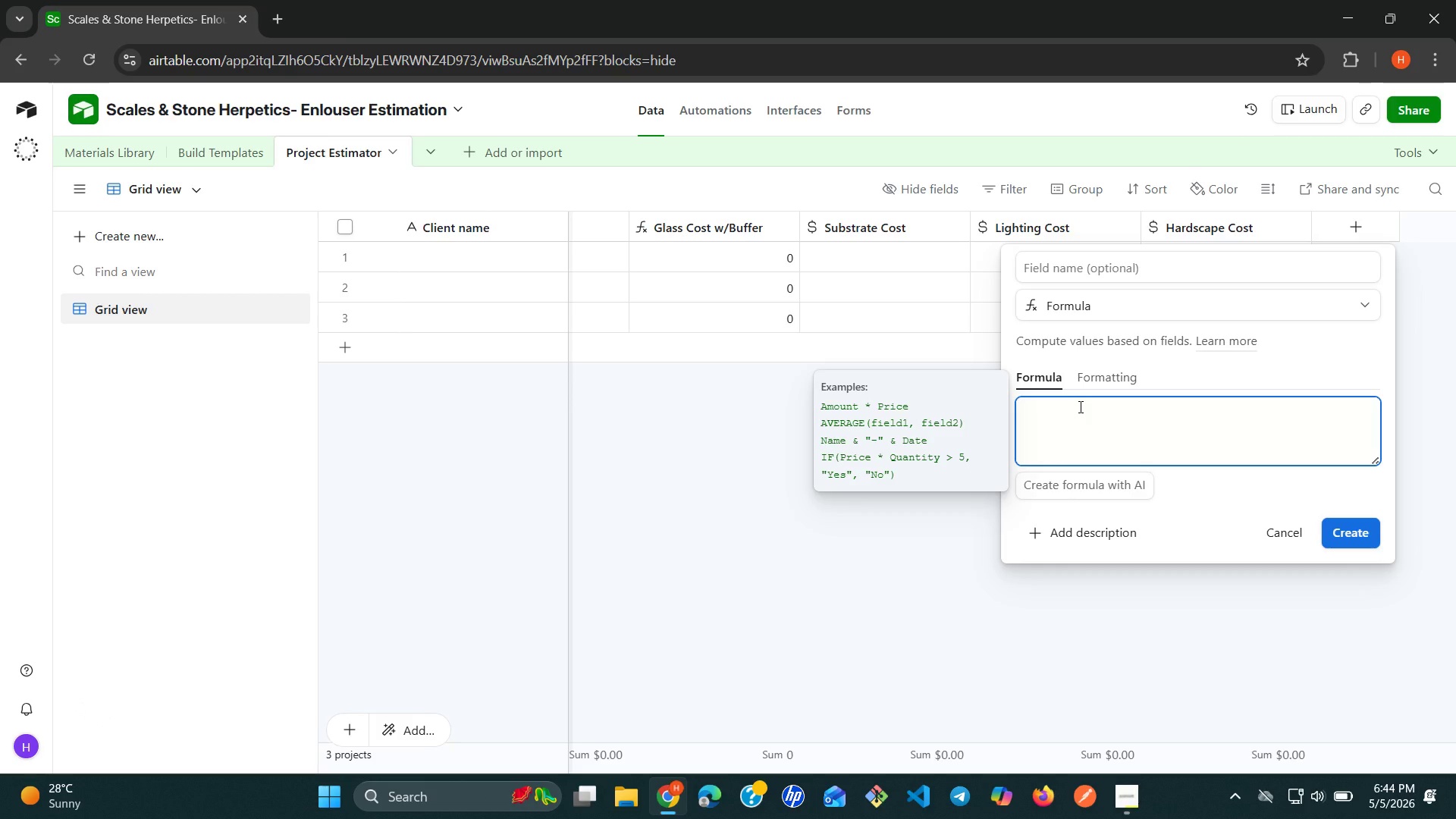 
key(Control+V)
 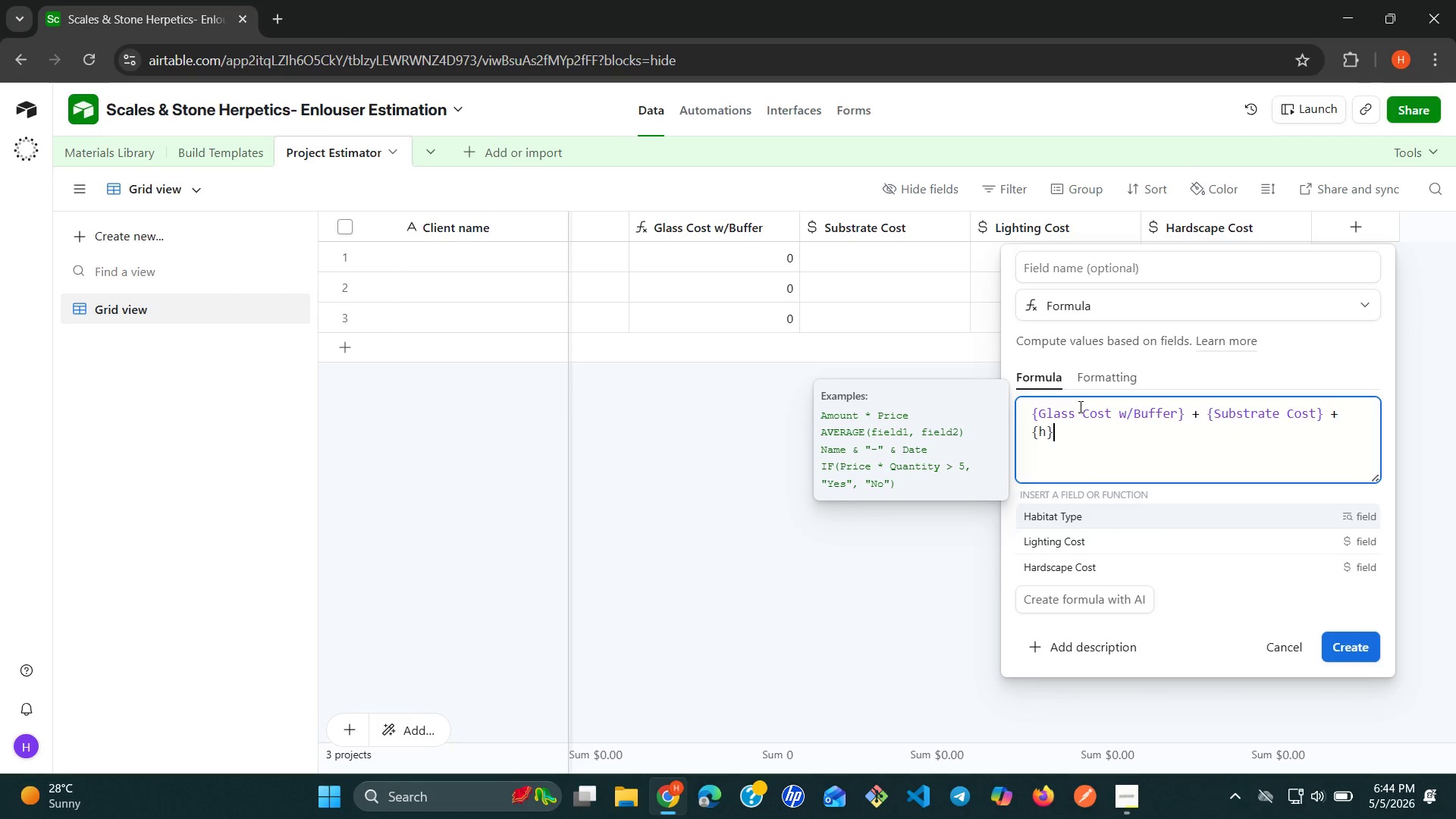 
key(ArrowLeft)
 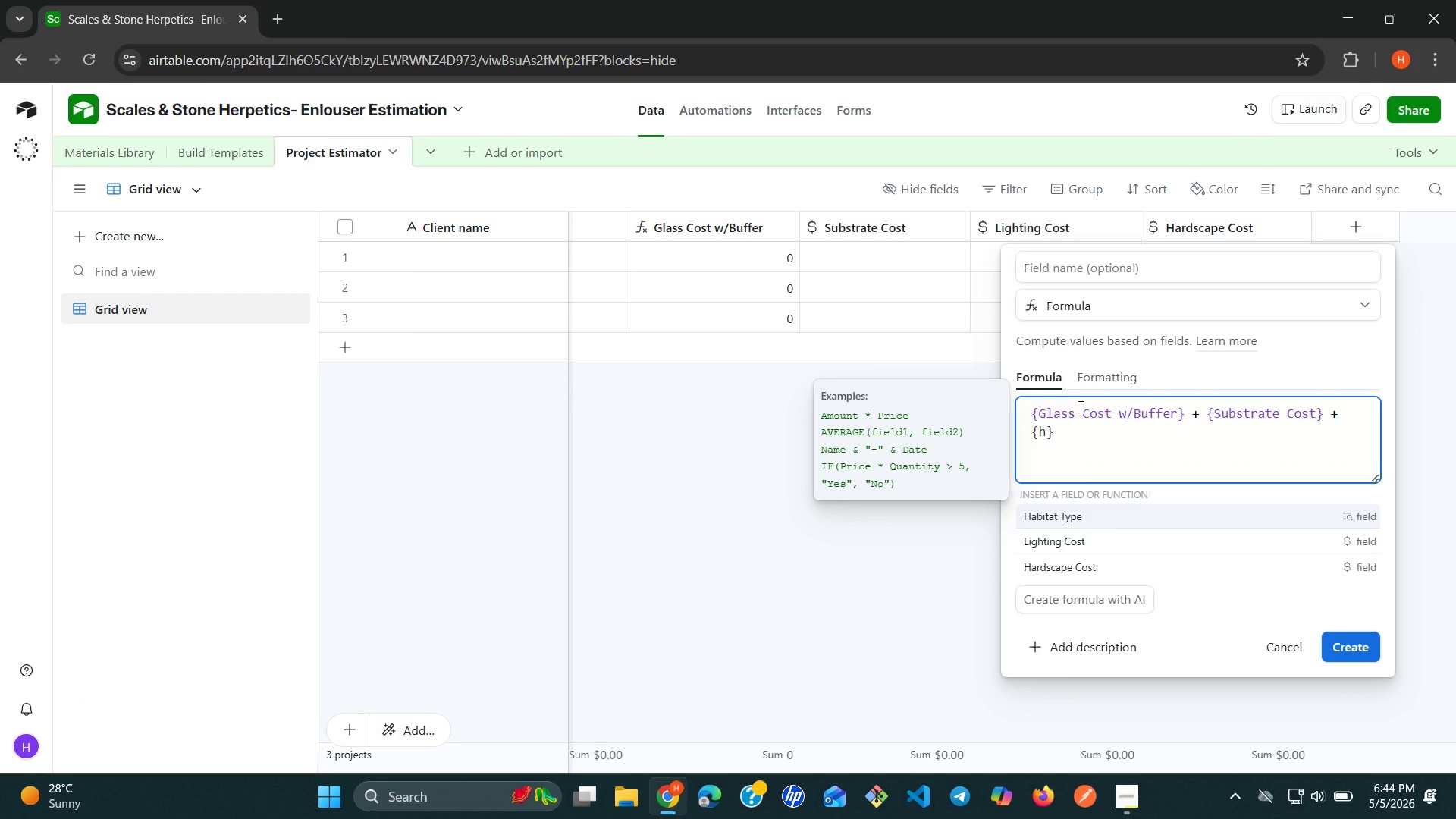 
key(Backspace)
 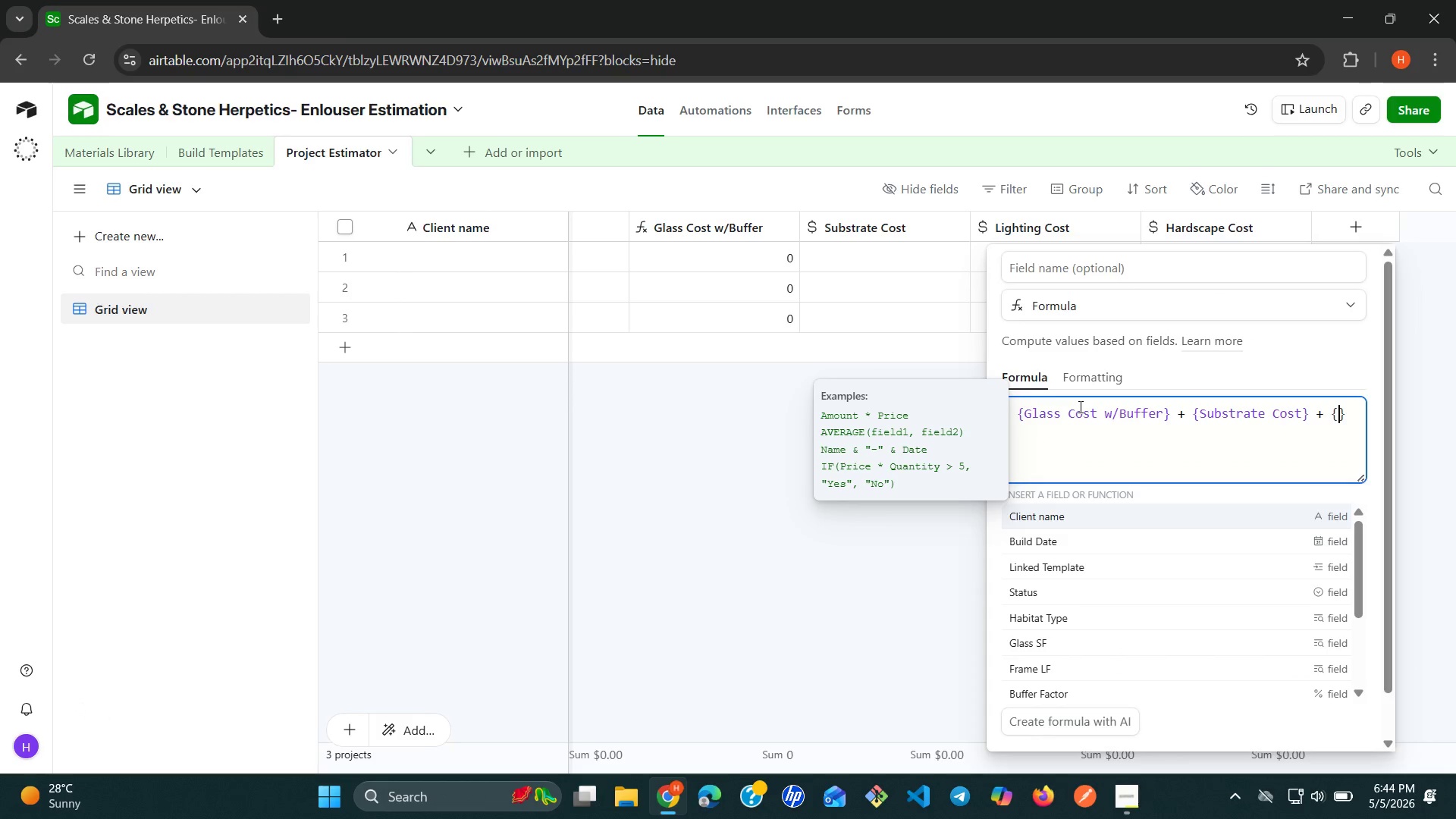 
key(H)
 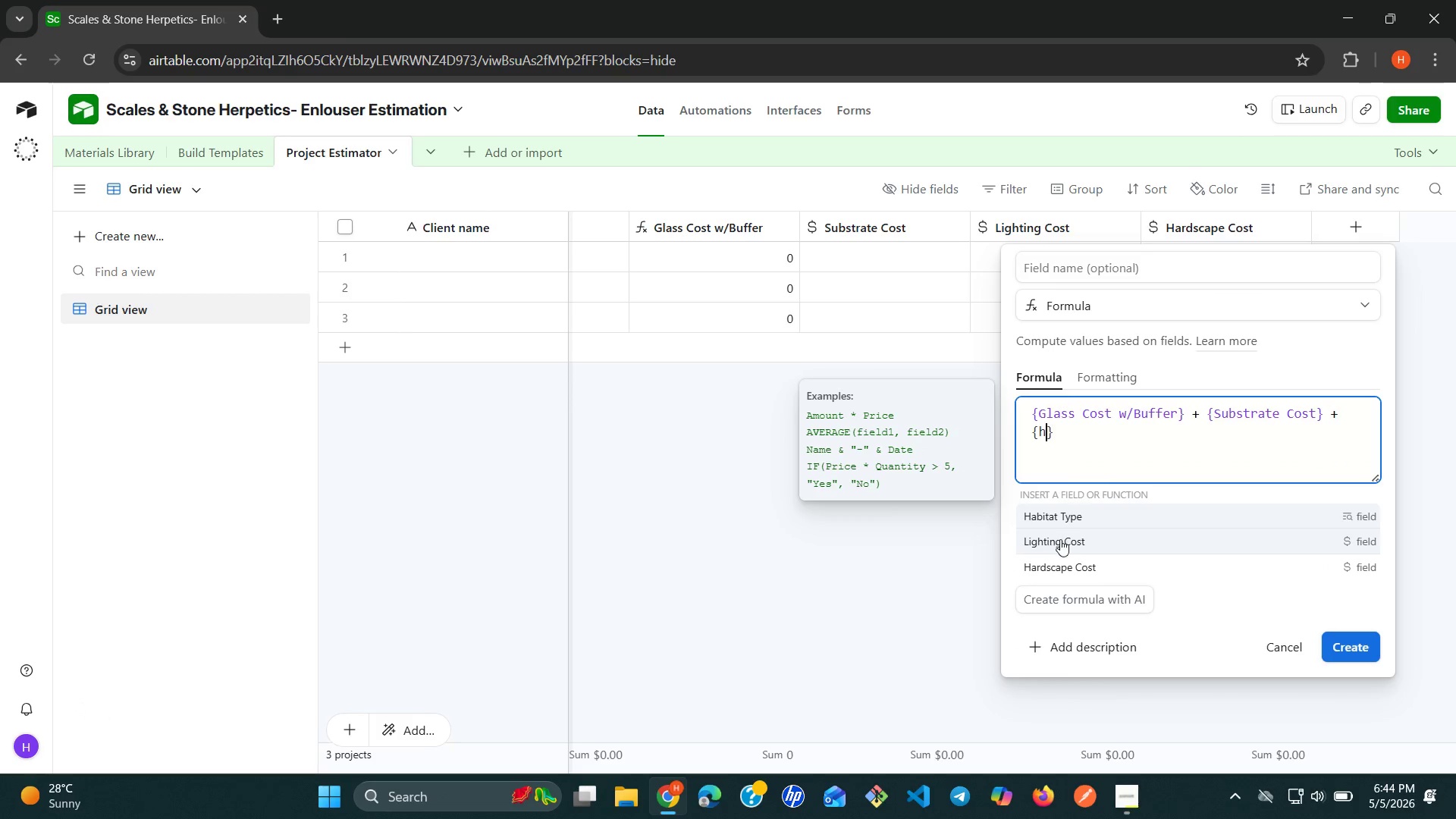 
left_click([1072, 566])
 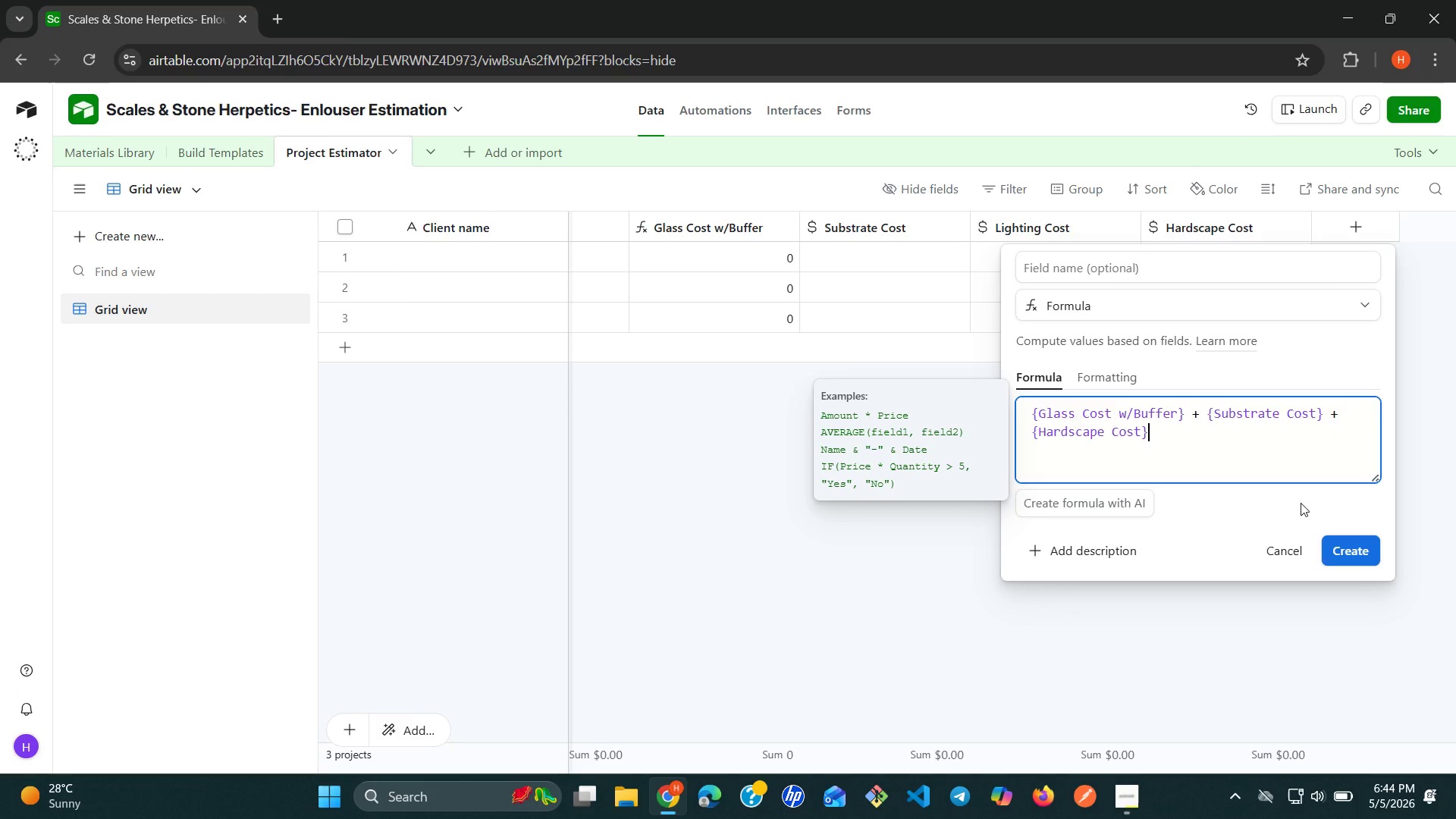 
left_click([1128, 271])
 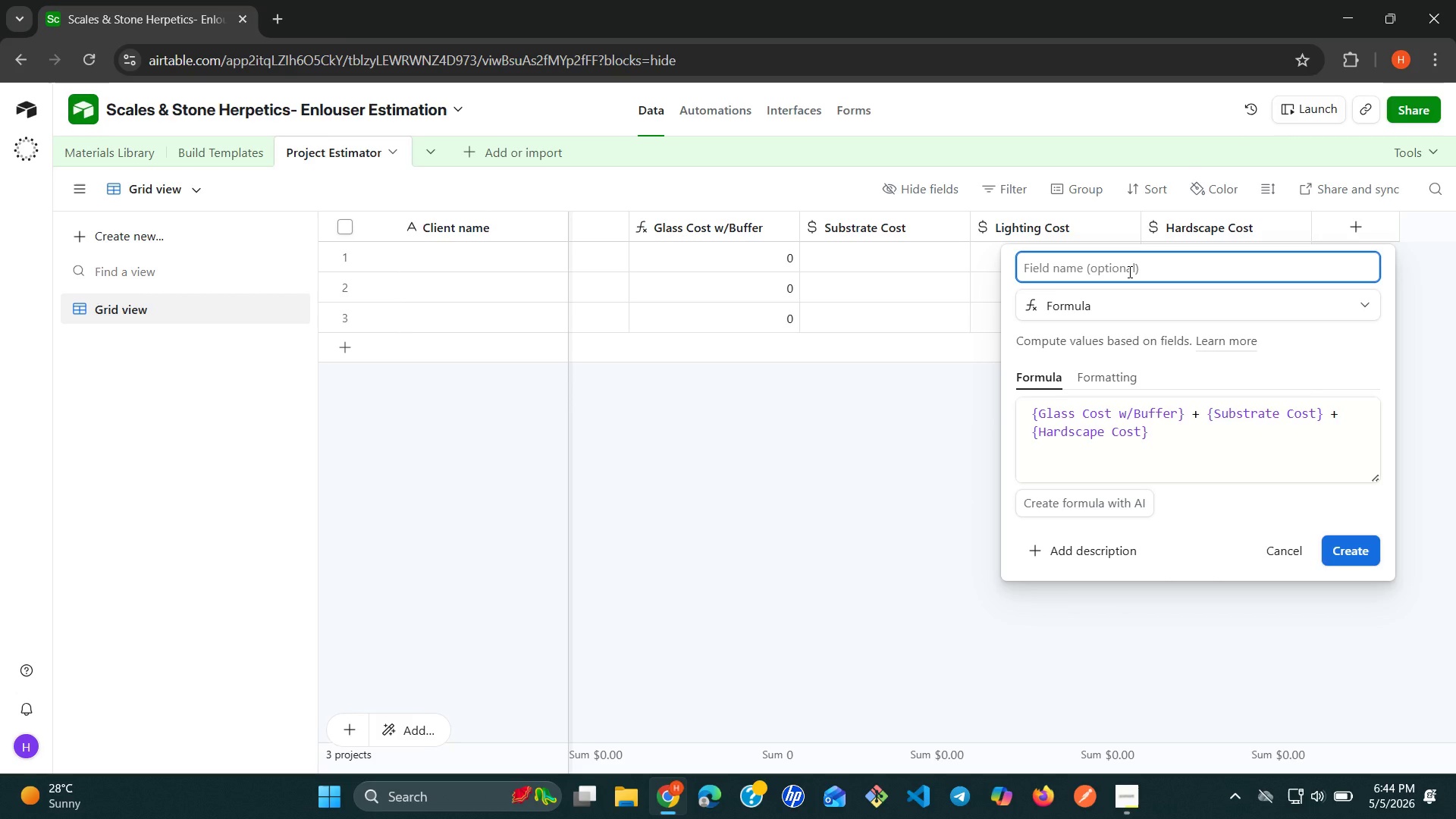 
type(Total Estimated cost)
 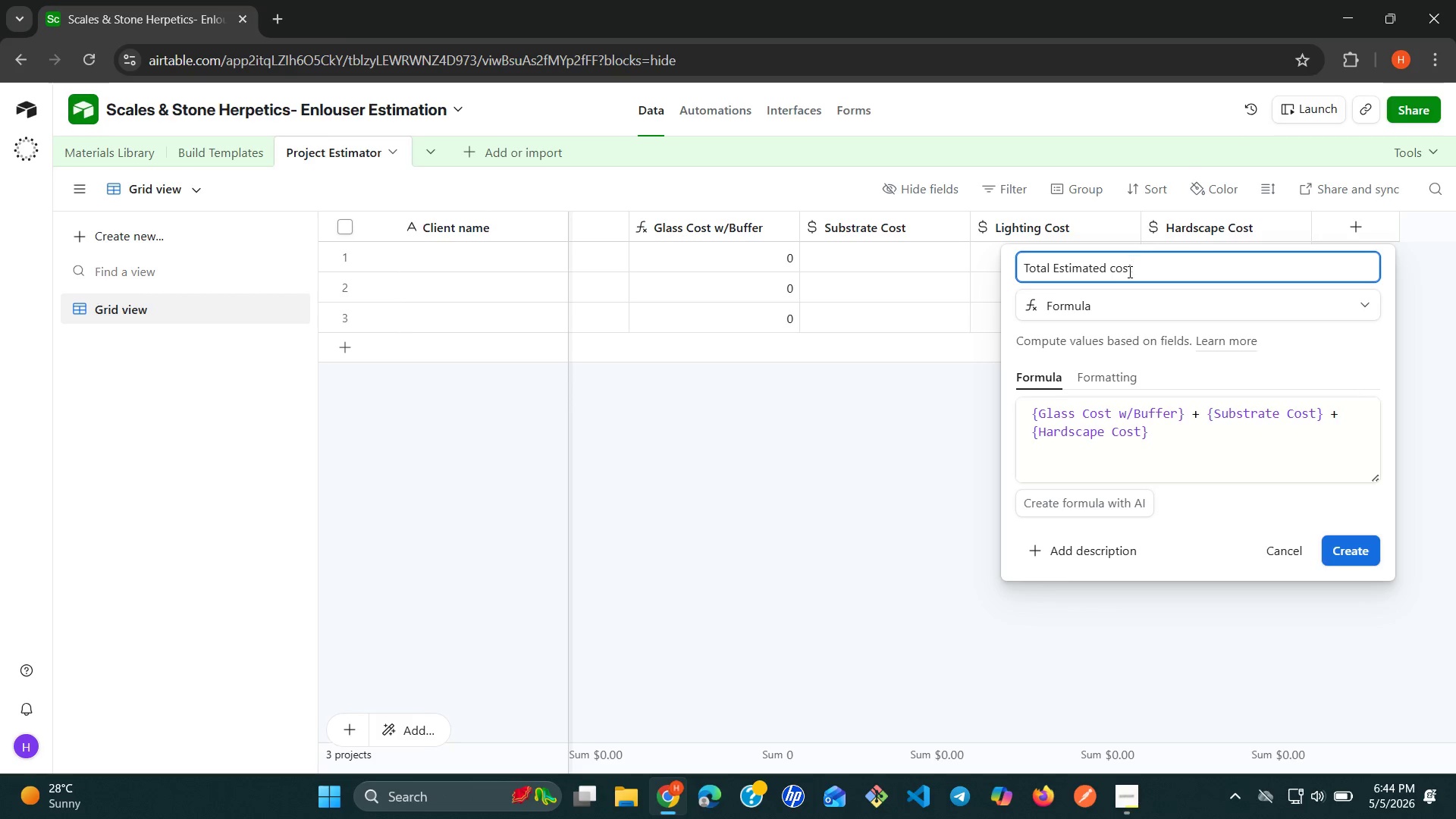 
left_click([1332, 553])
 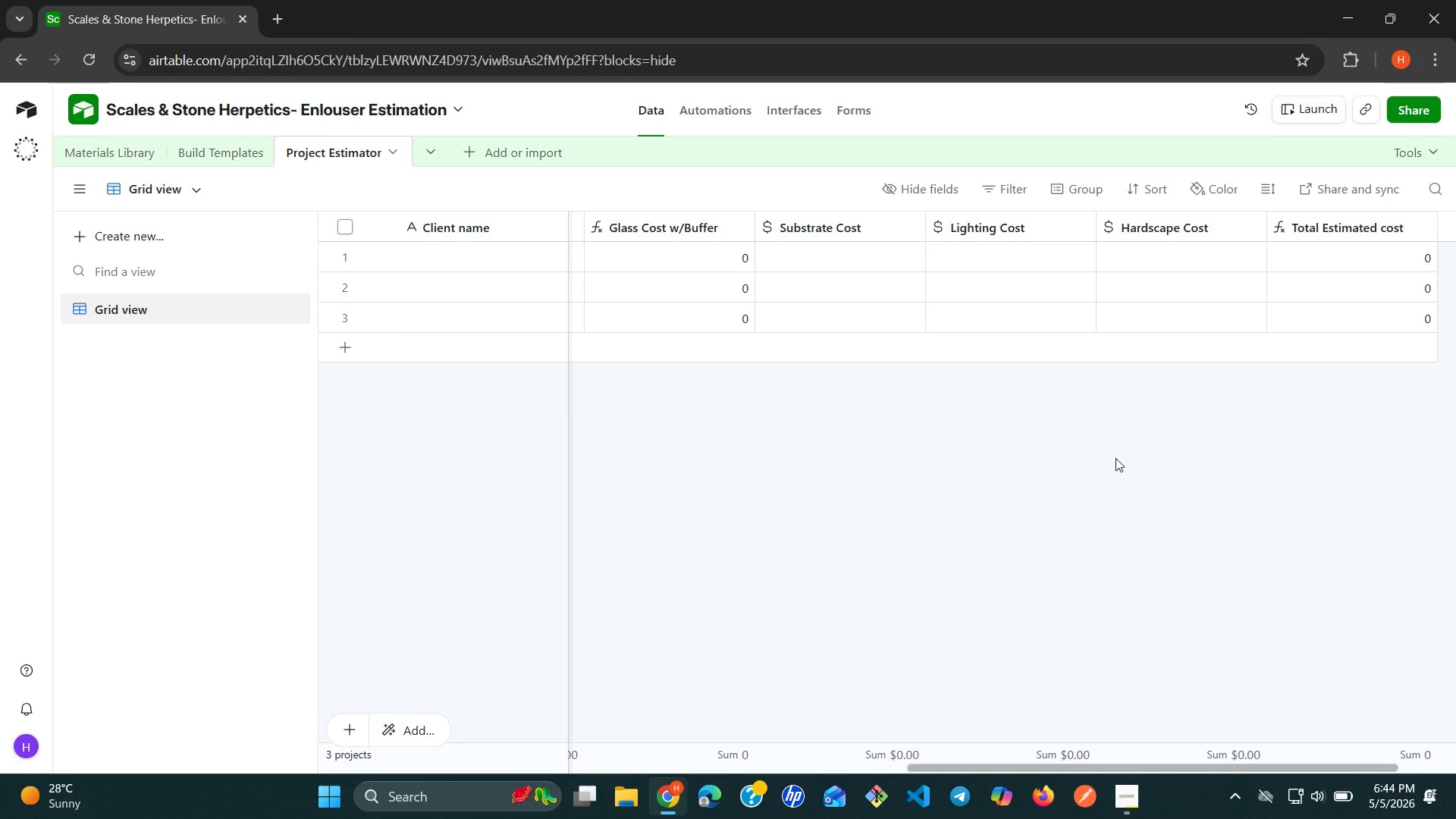 
wait(16.81)
 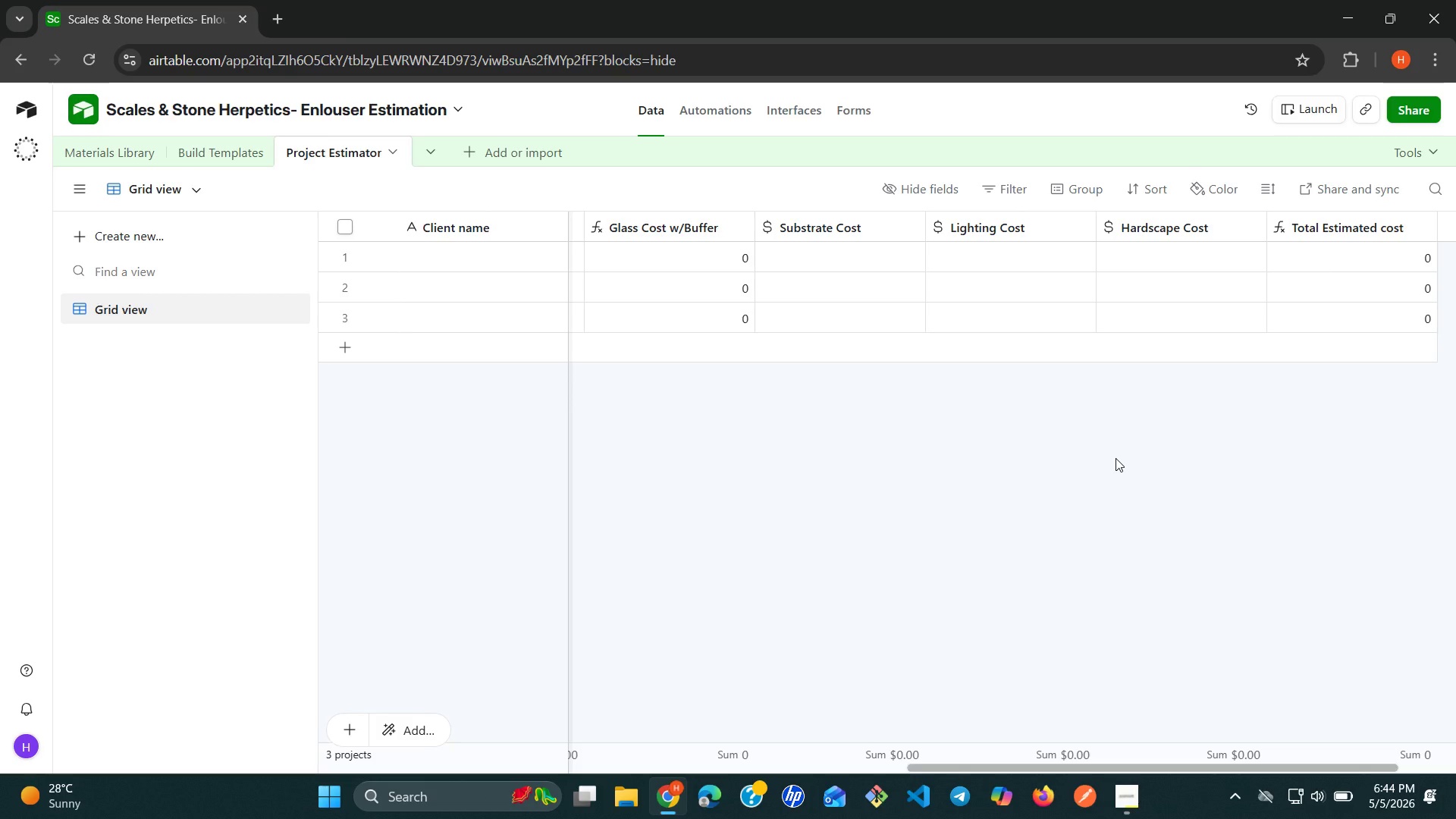 
left_click([1299, 218])
 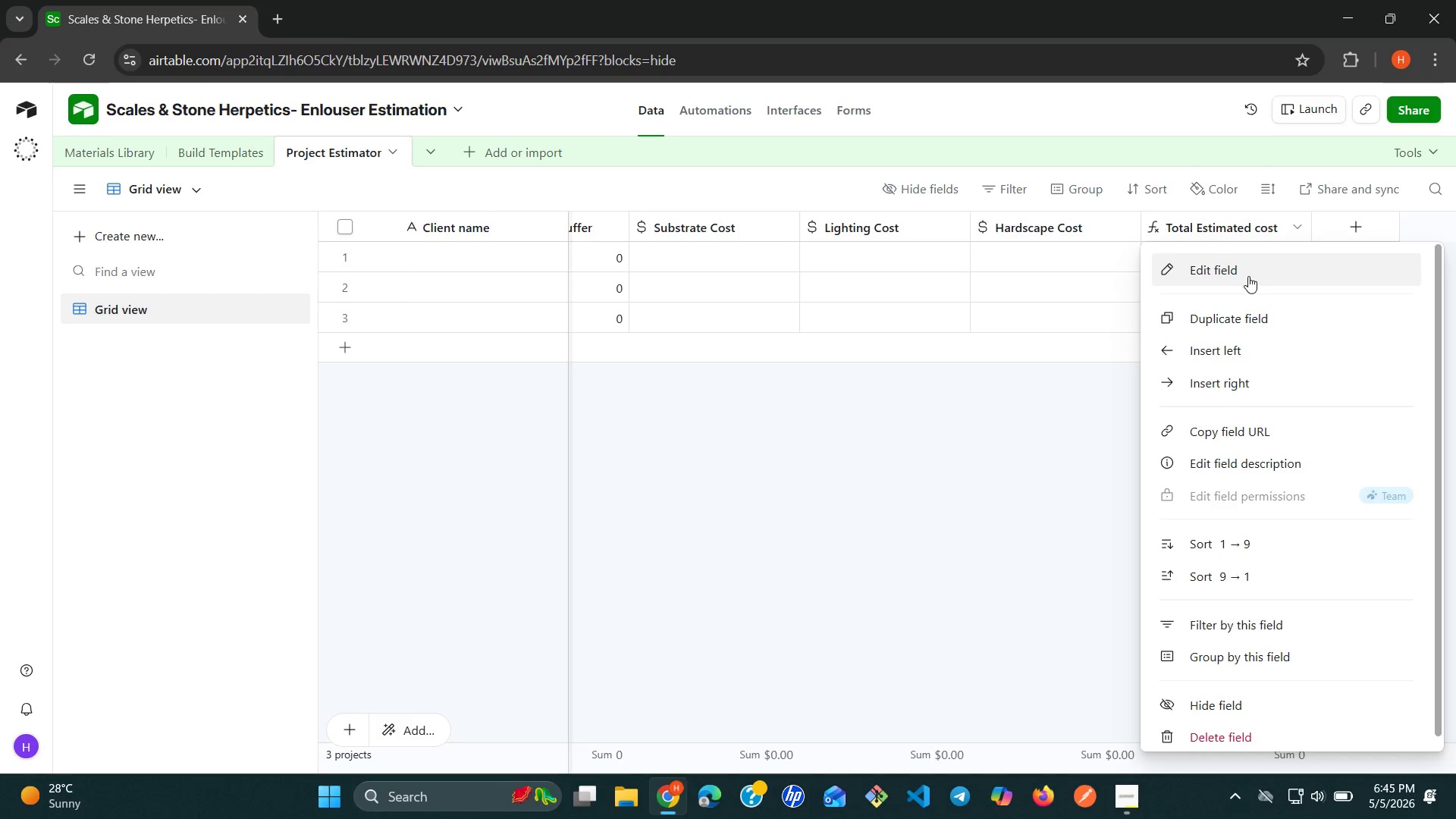 
left_click([1248, 276])
 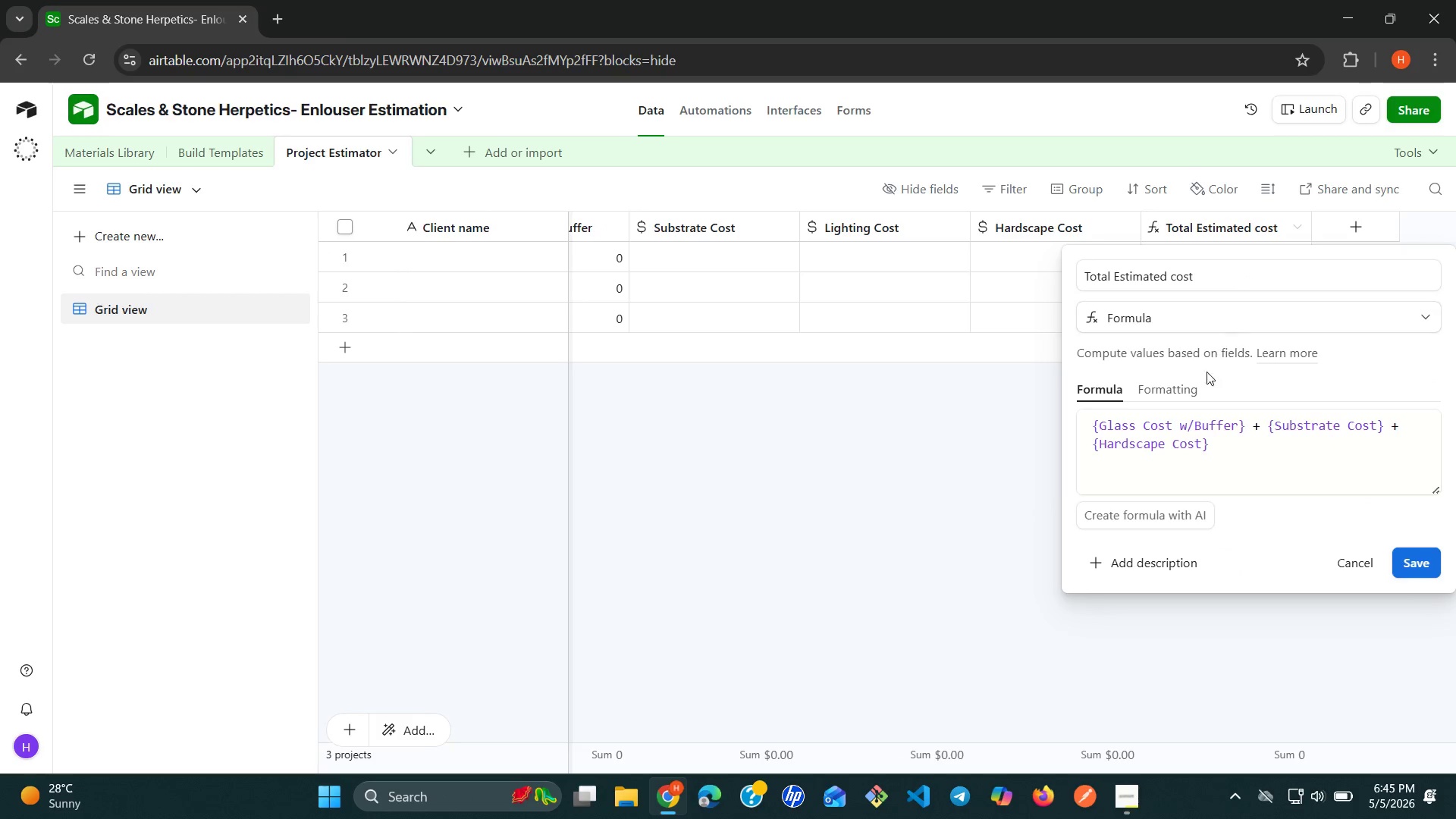 
left_click([1185, 386])
 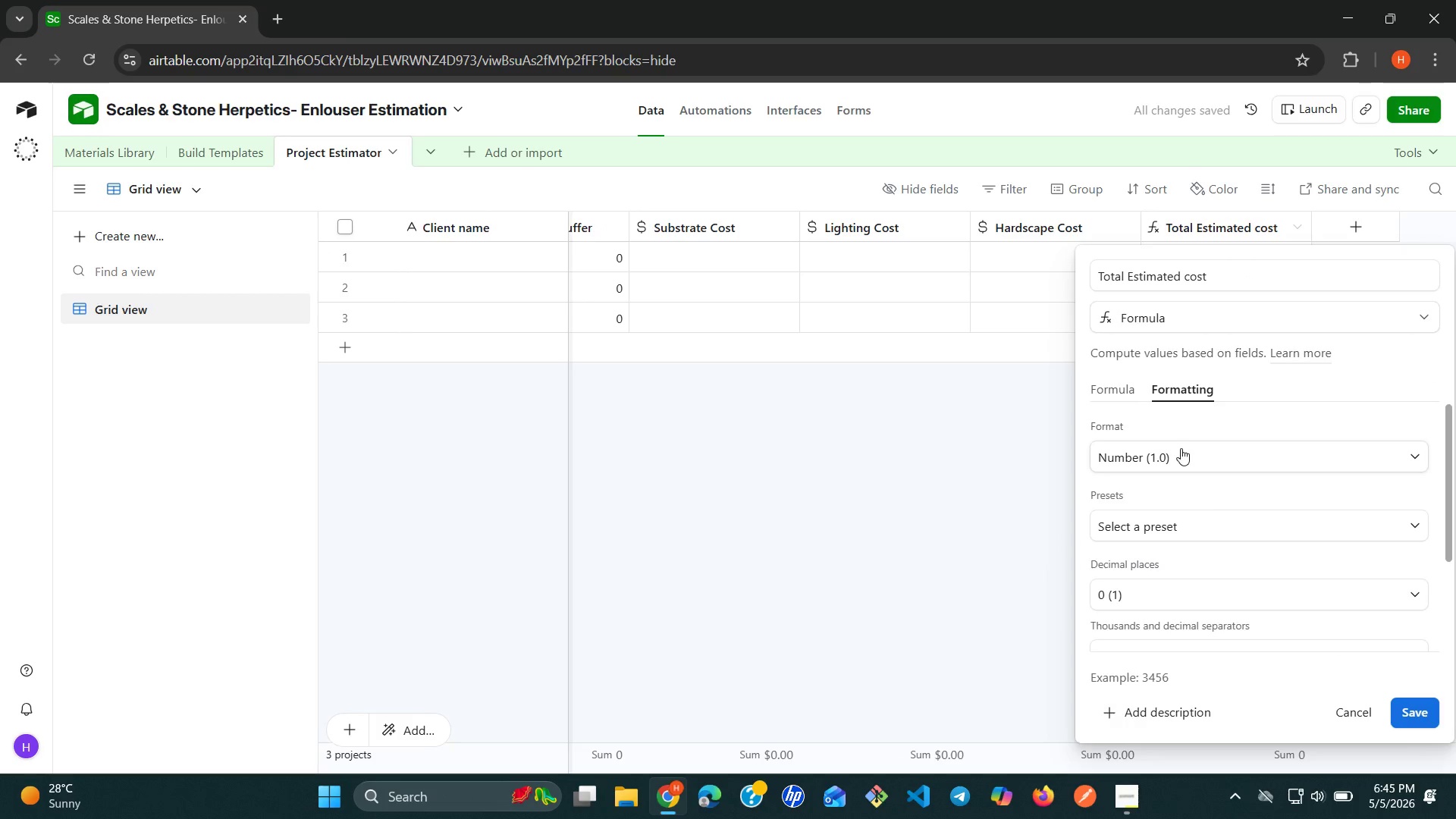 
mouse_move([1193, 528])
 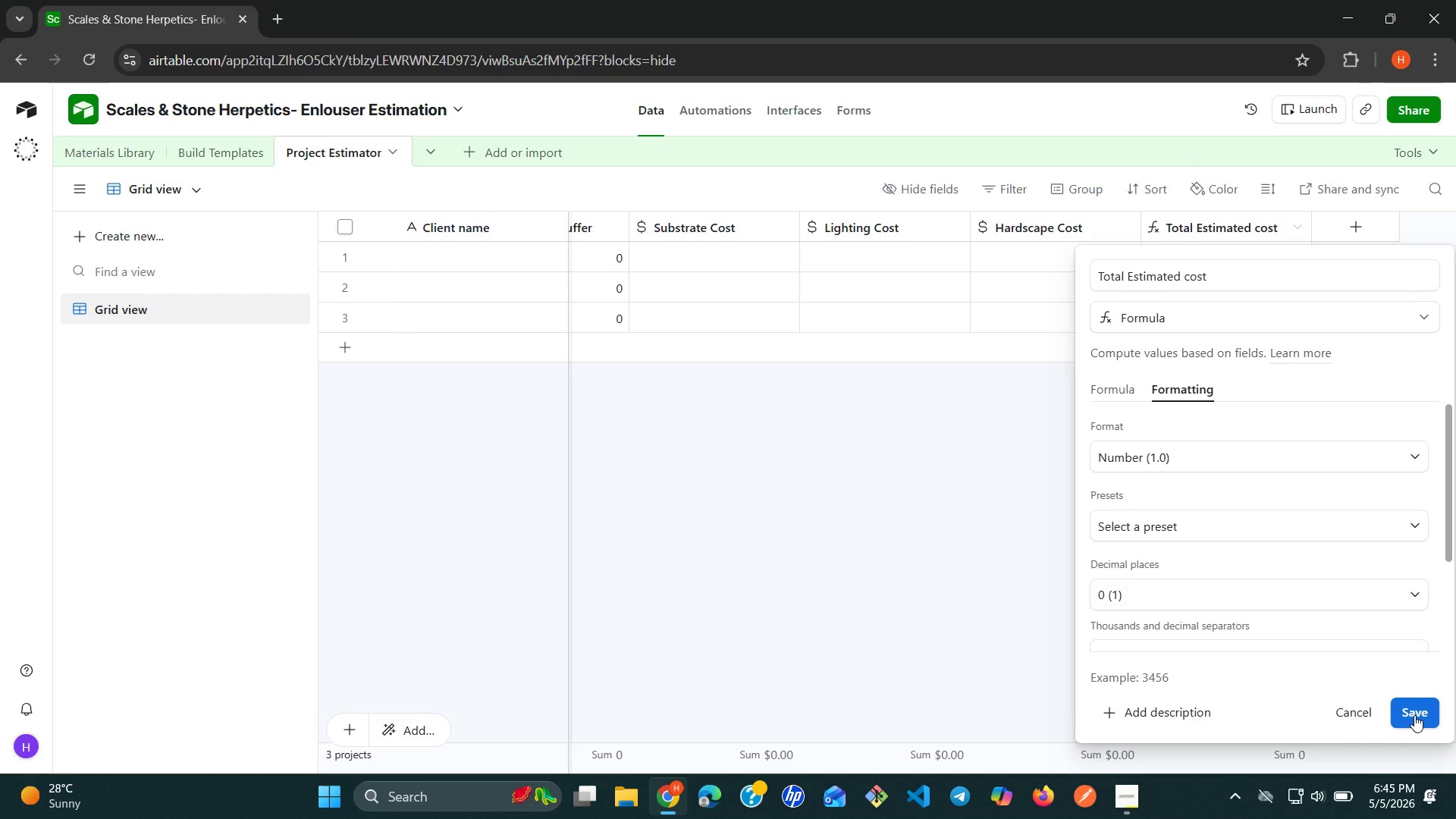 
left_click([1414, 715])
 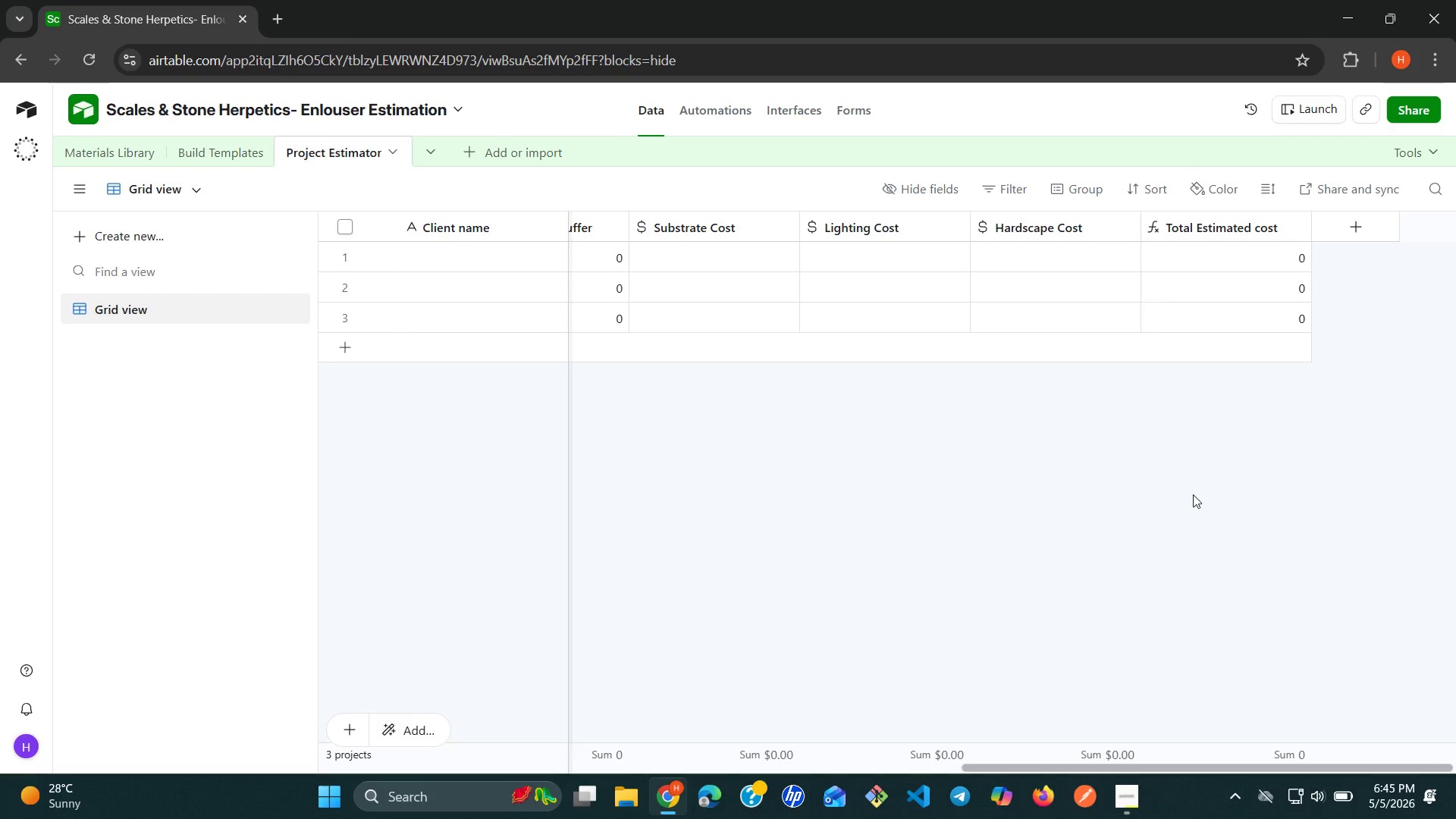 
wait(30.95)
 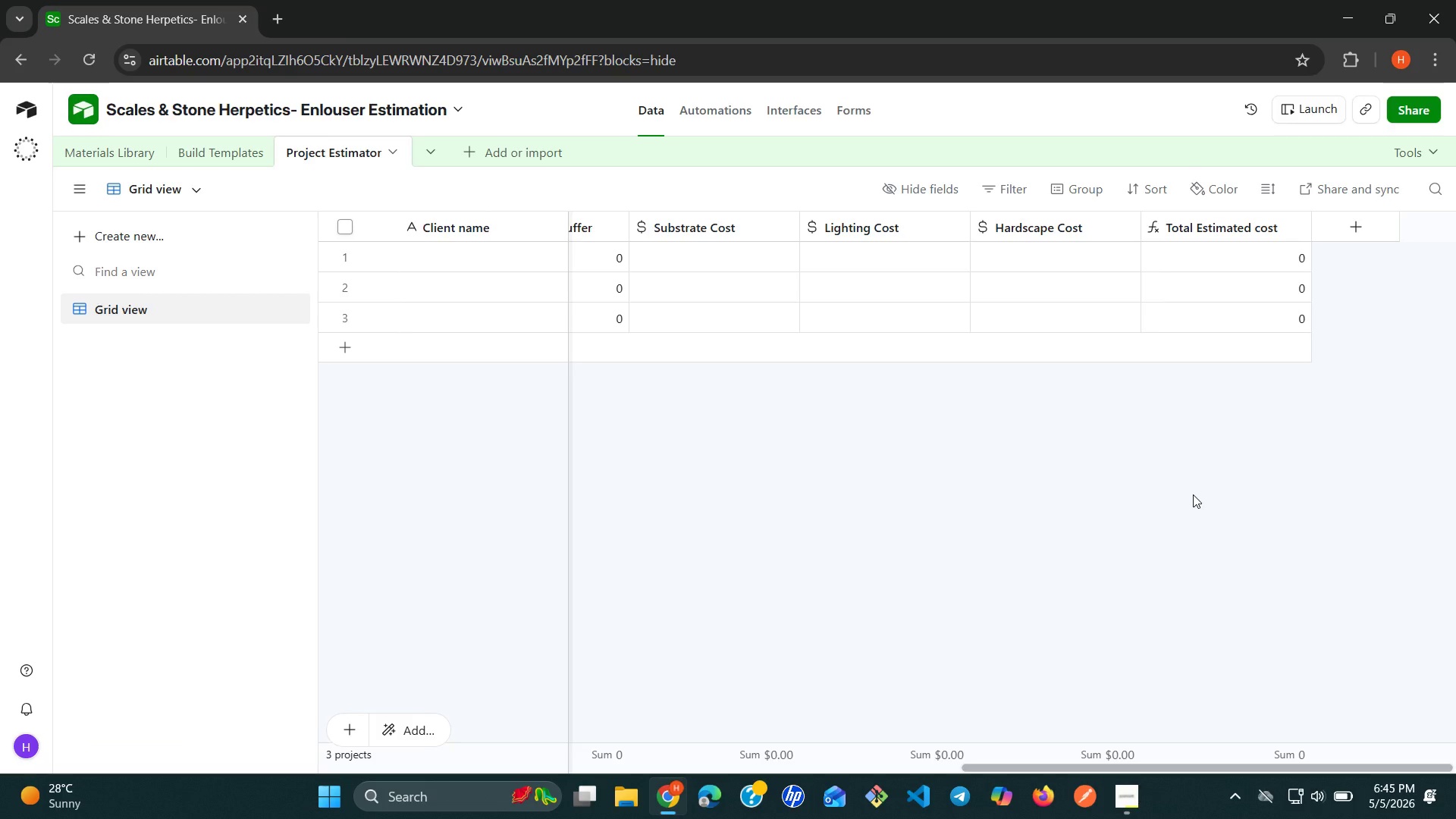 
left_click([1353, 235])
 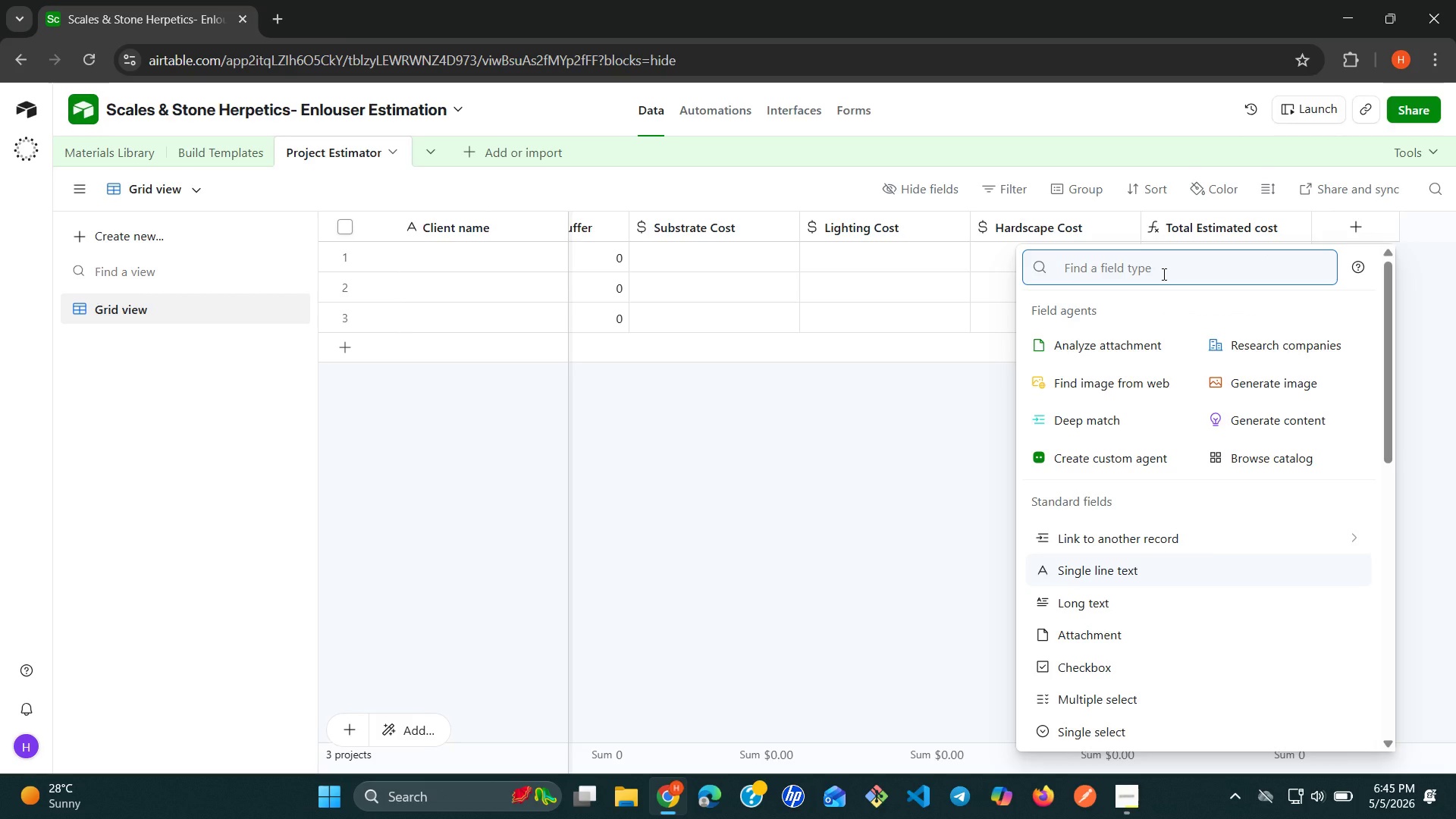 
type(cu)
 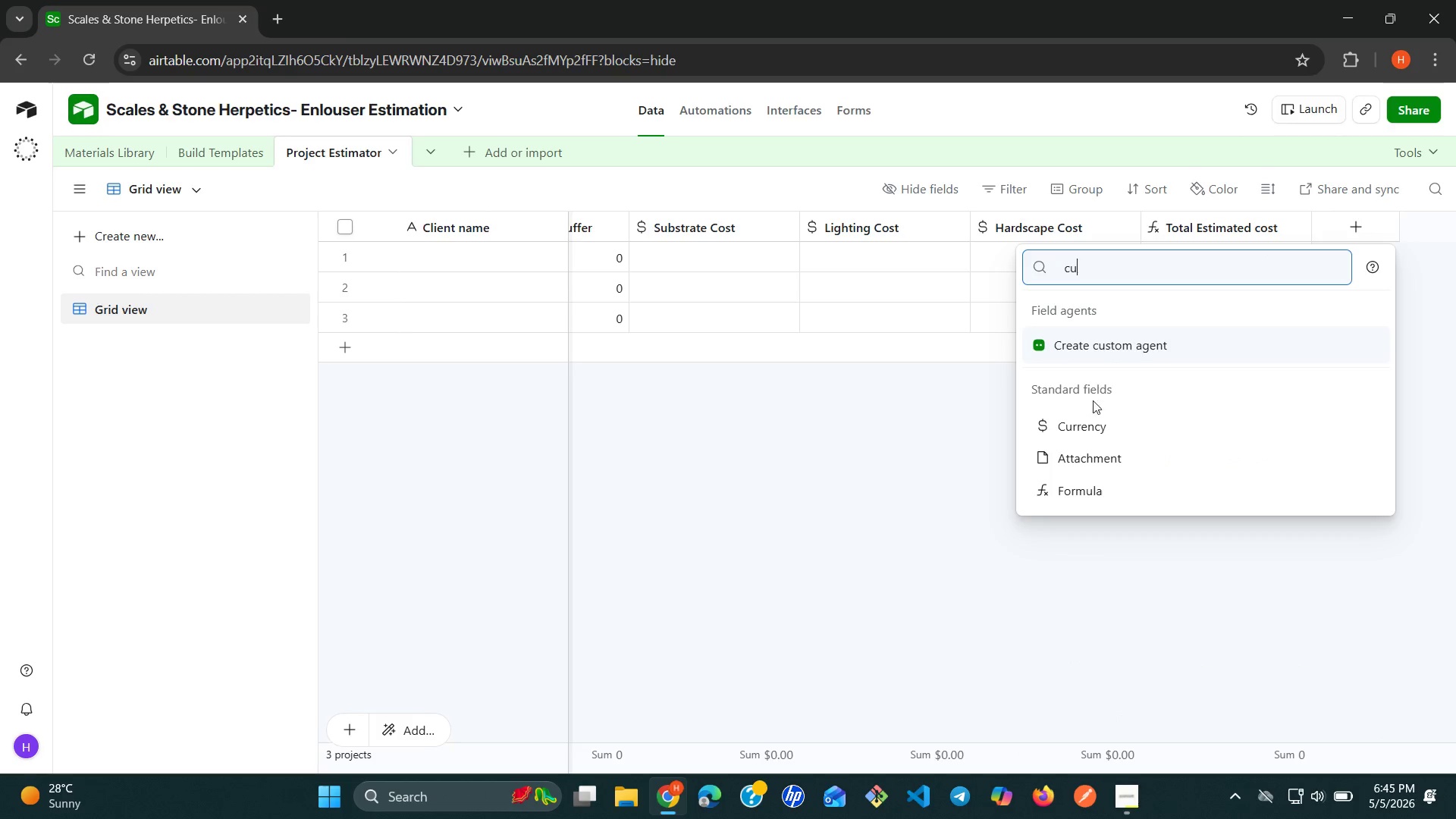 
left_click([1080, 416])
 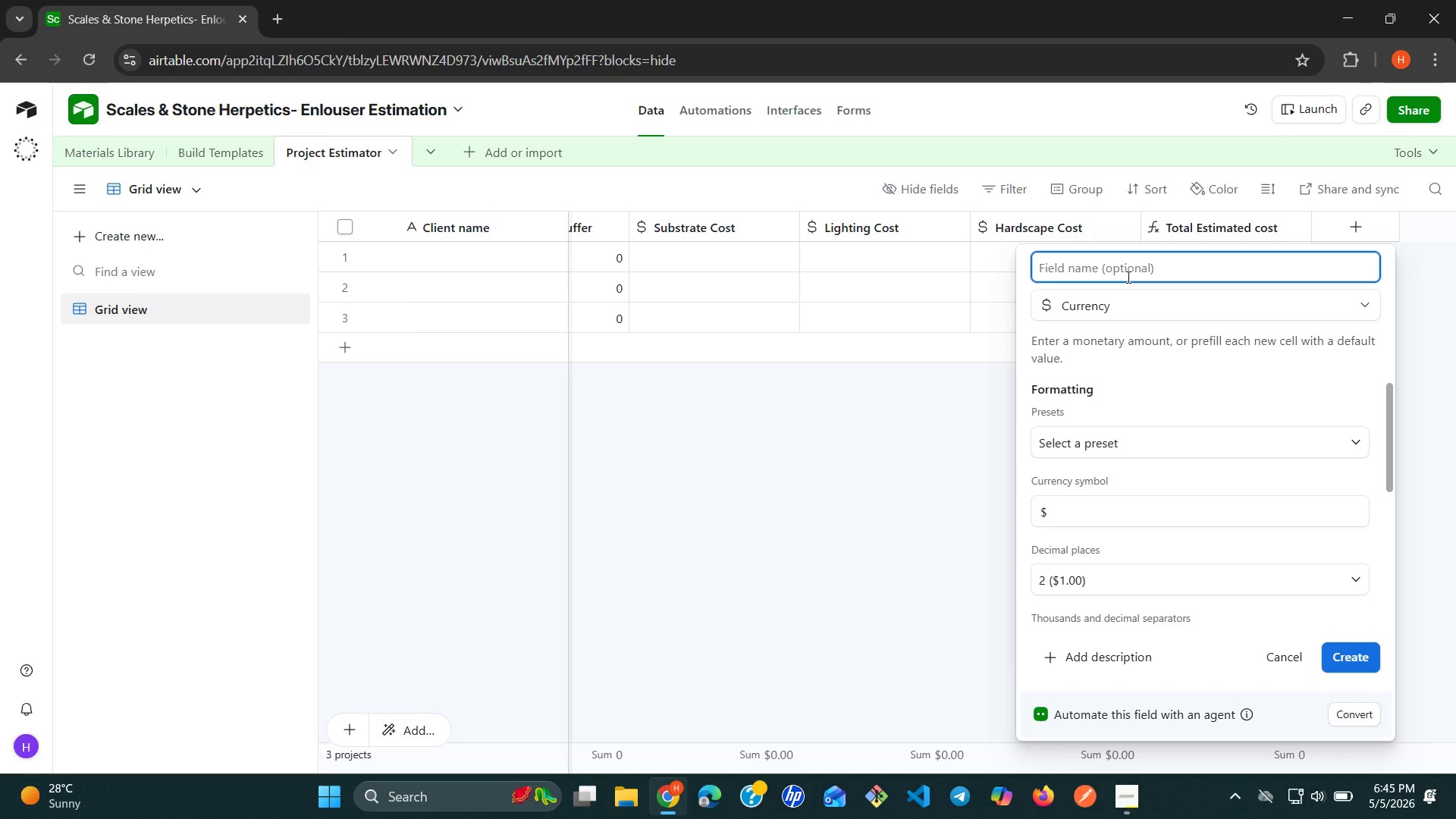 
wait(14.62)
 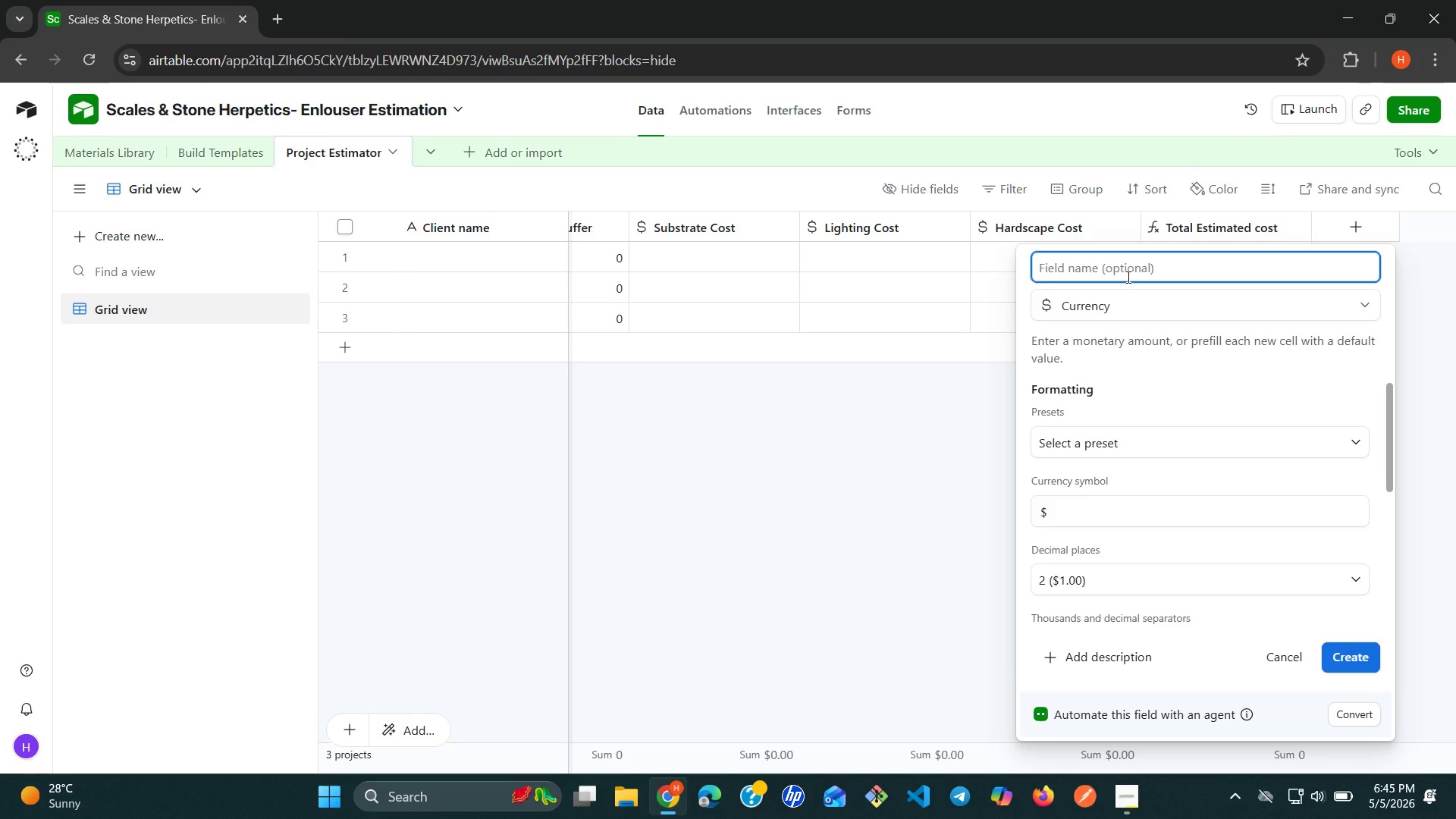 
type(Target Retail Price)
 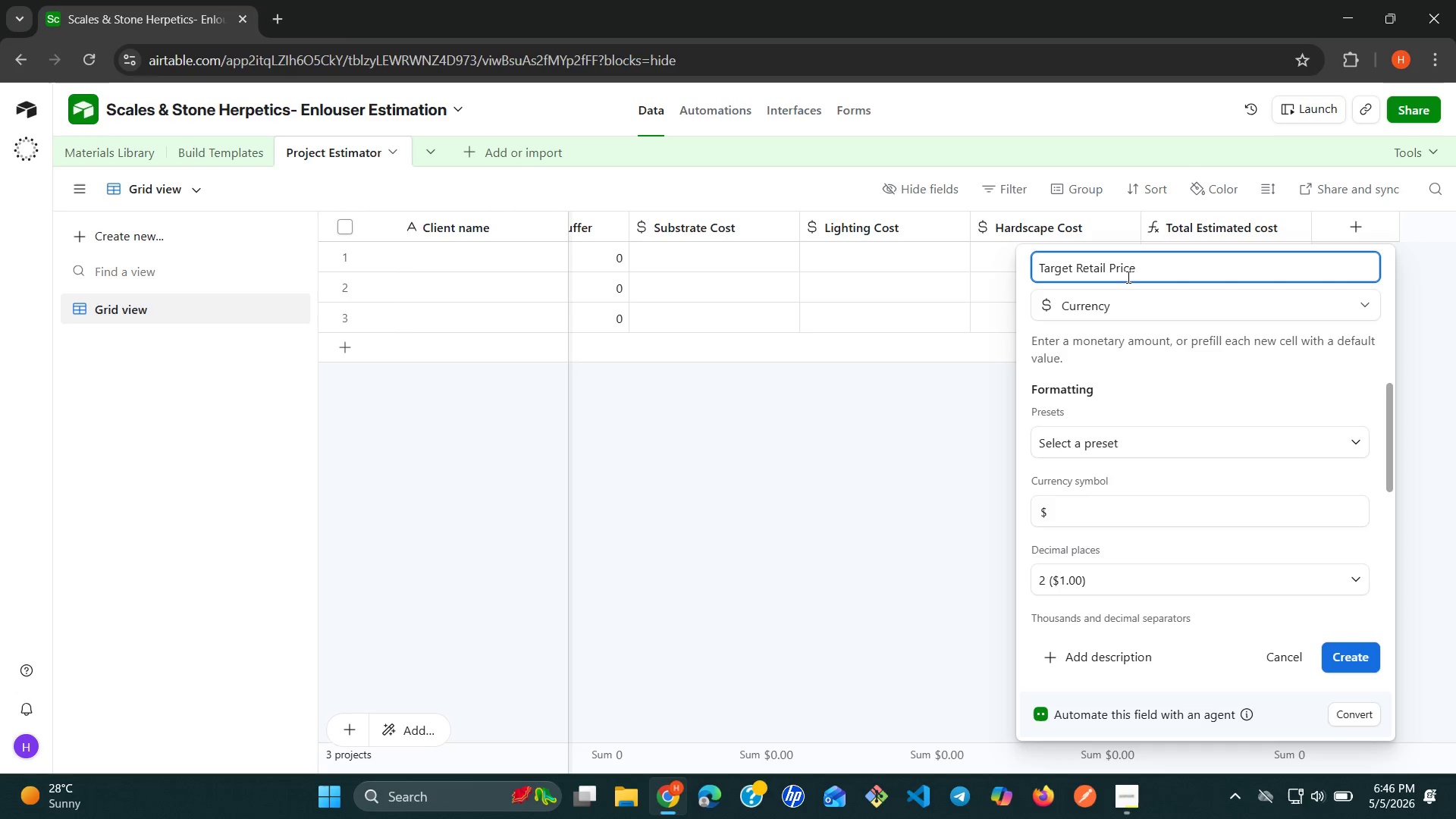 
wait(5.41)
 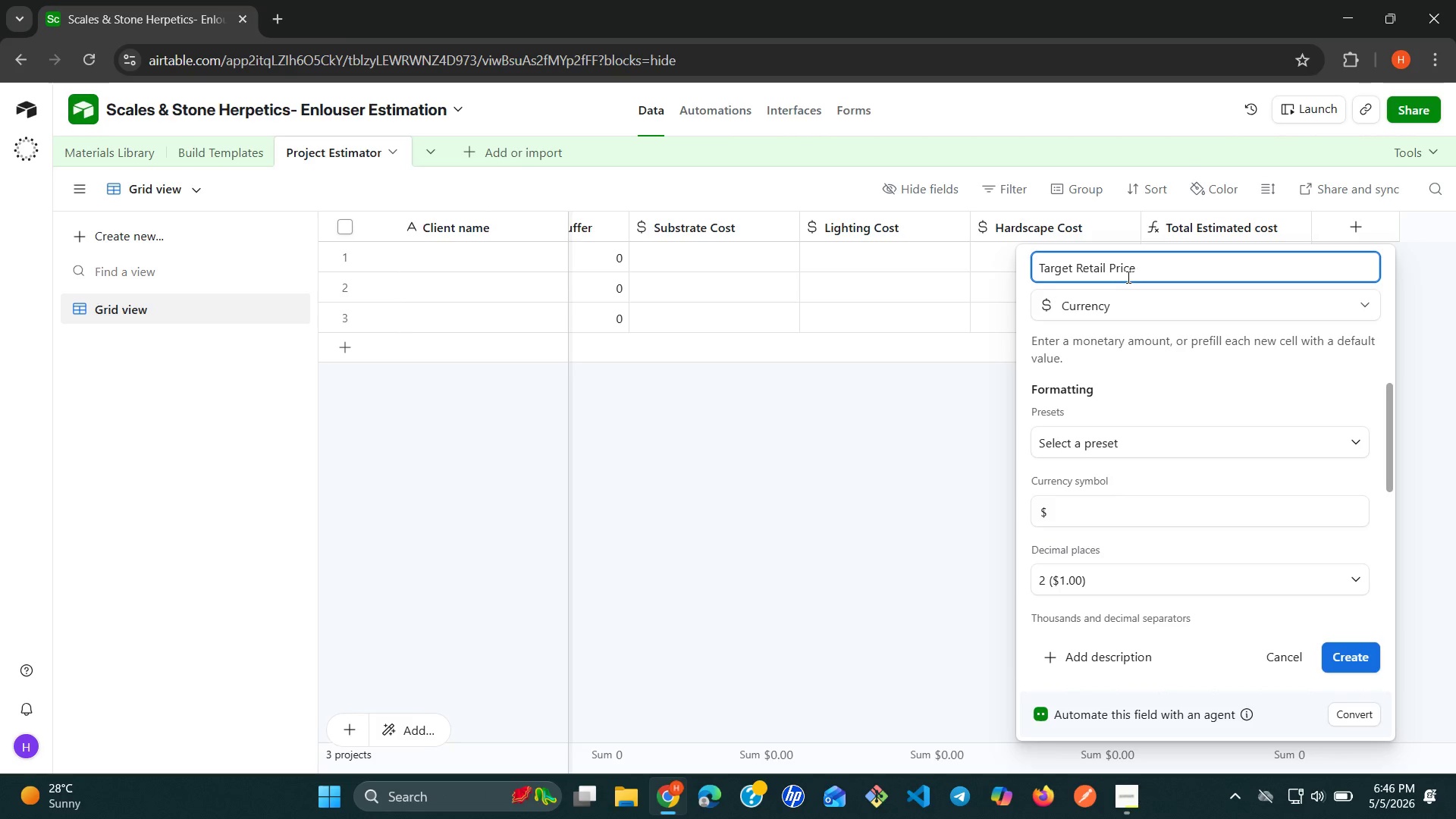 
mouse_move([1184, 482])
 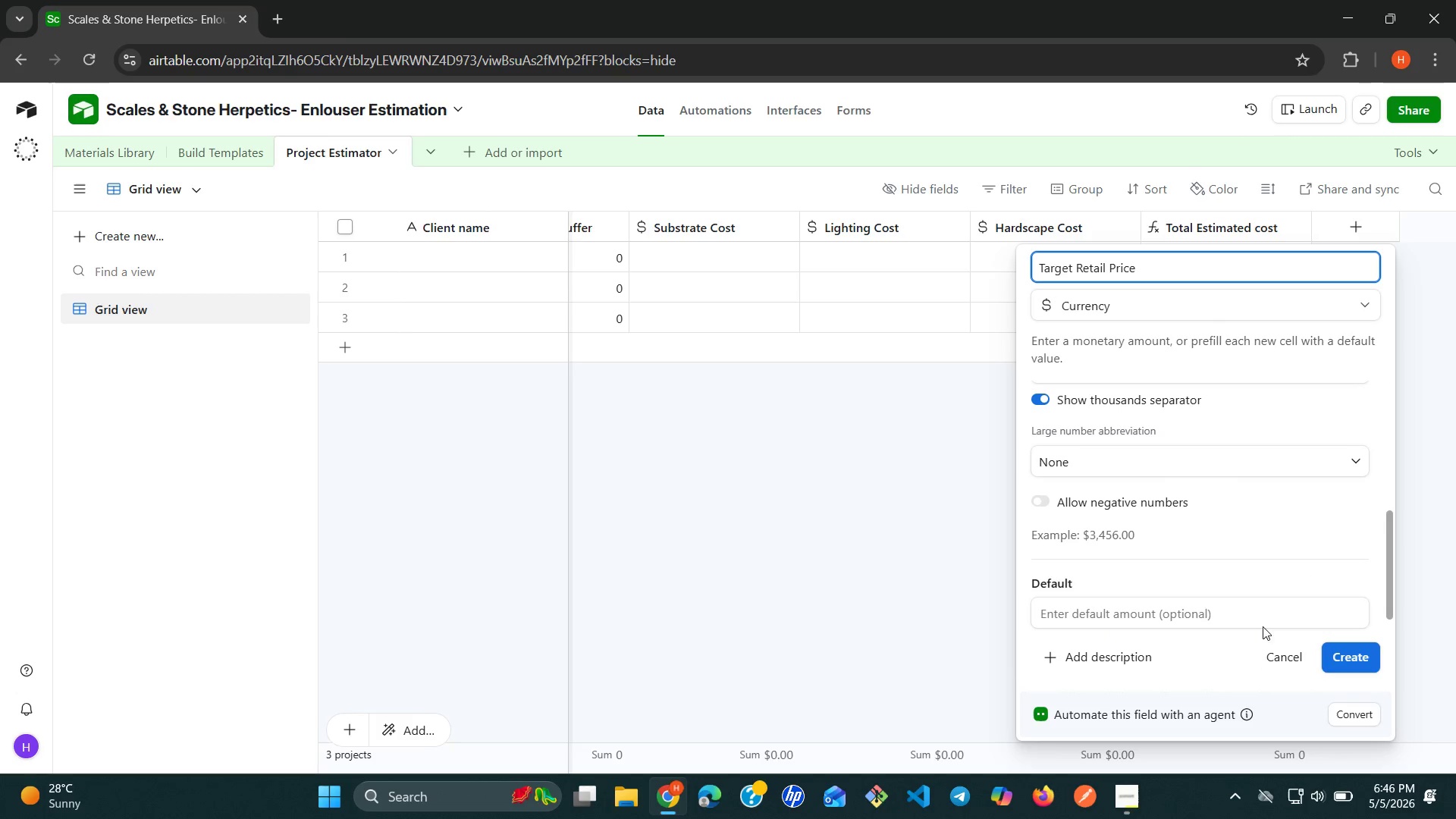 
wait(8.34)
 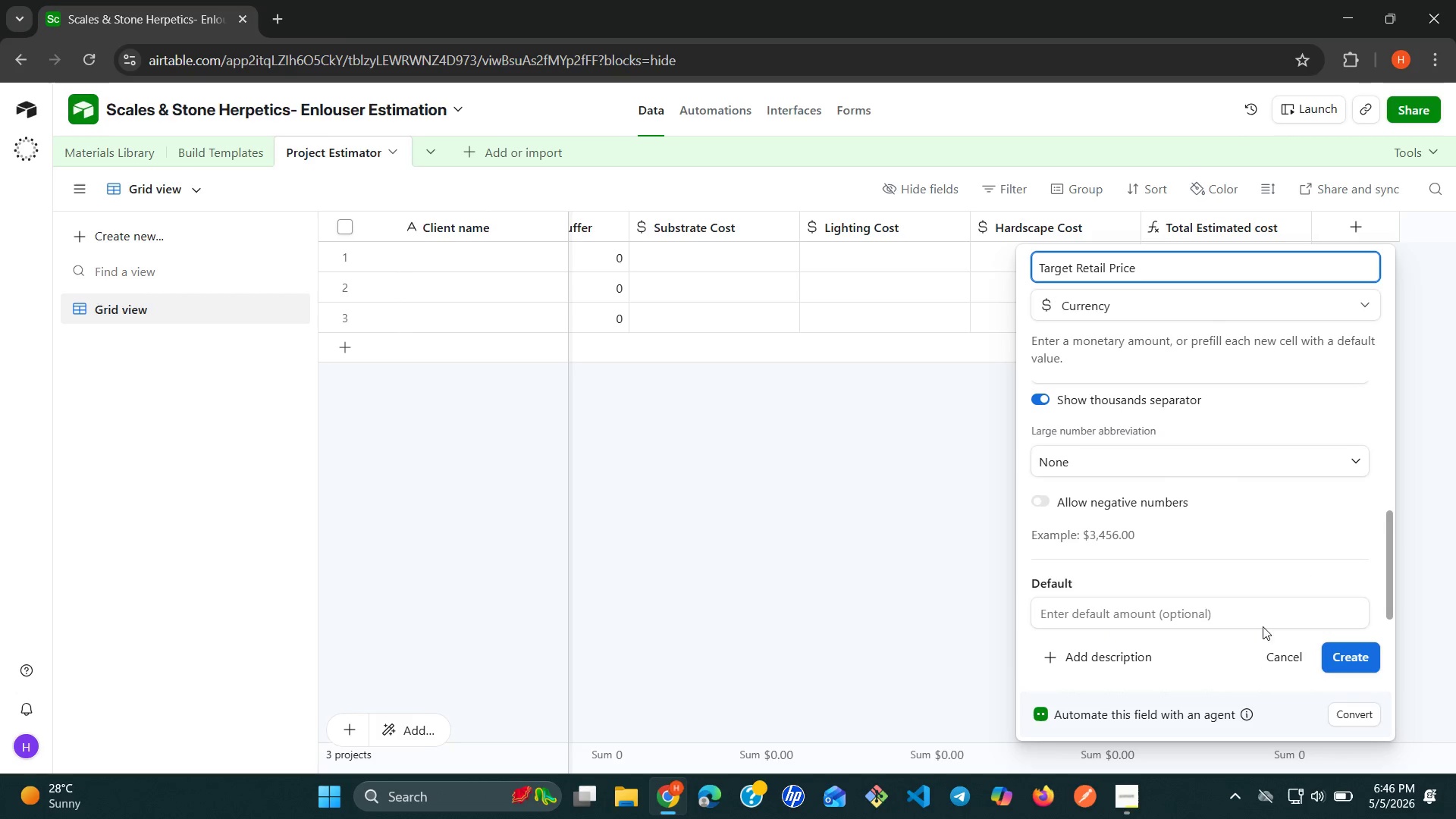 
left_click([1353, 665])
 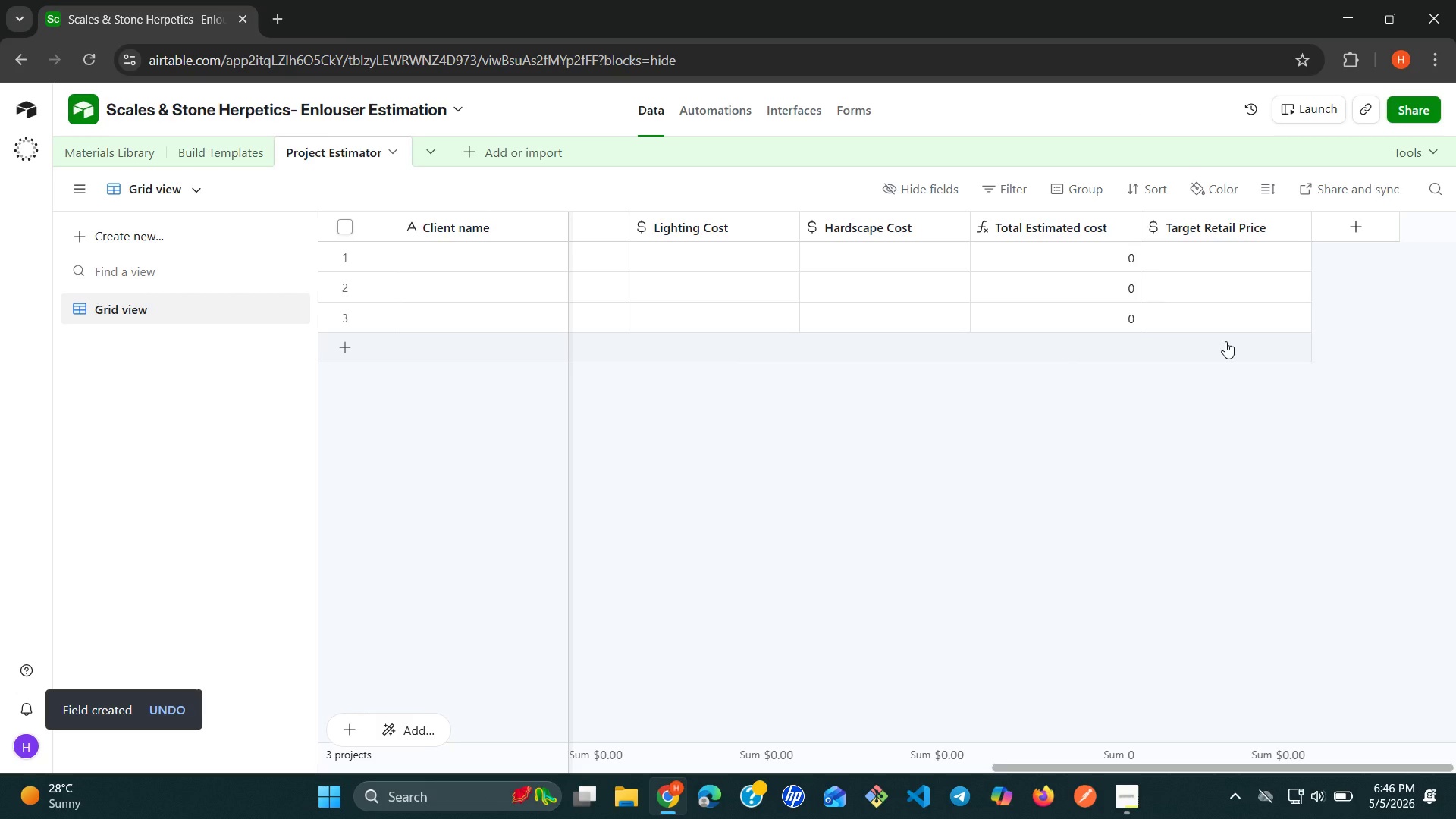 
wait(11.81)
 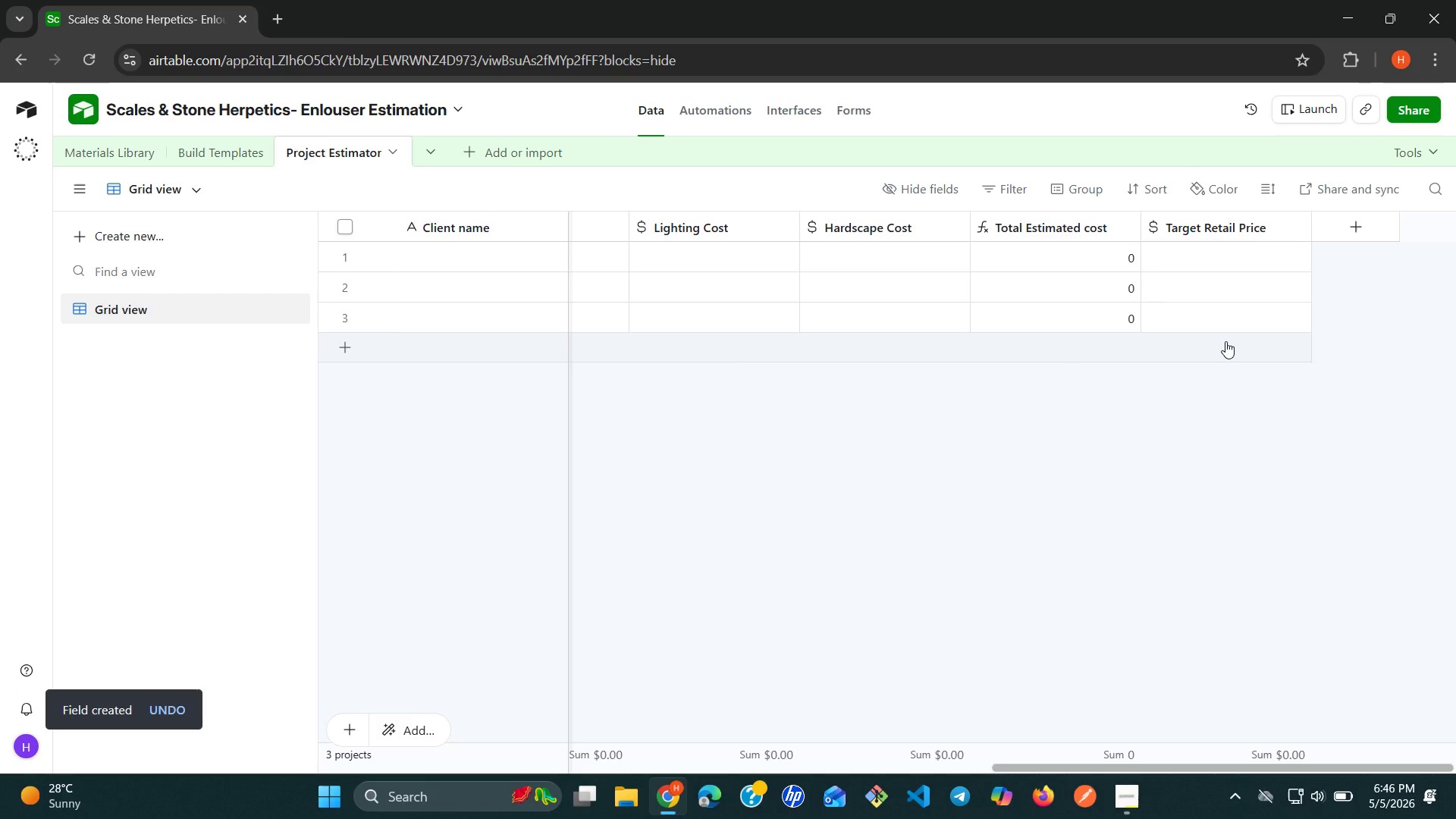 
left_click([1353, 234])
 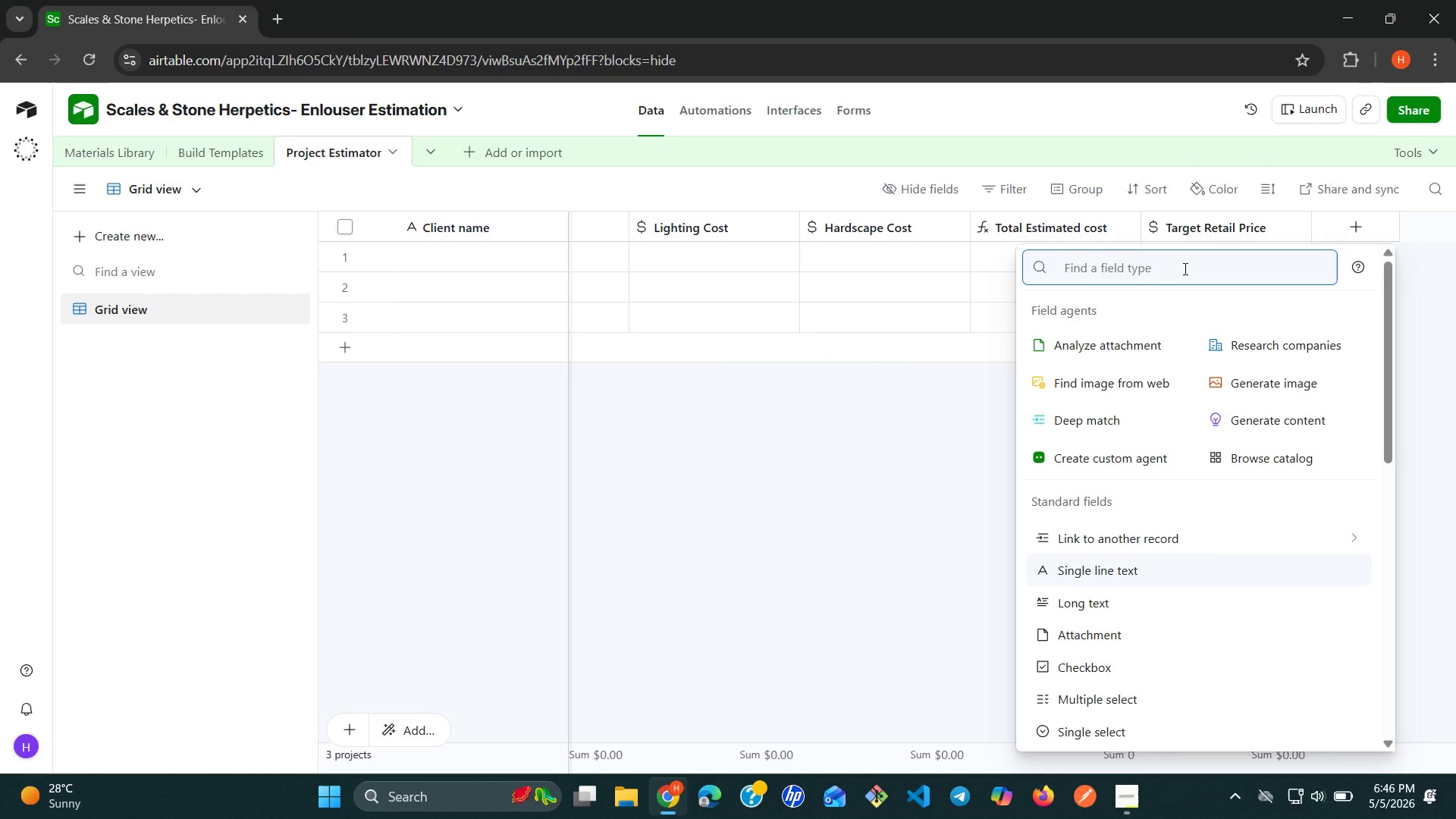 
type(fo)
 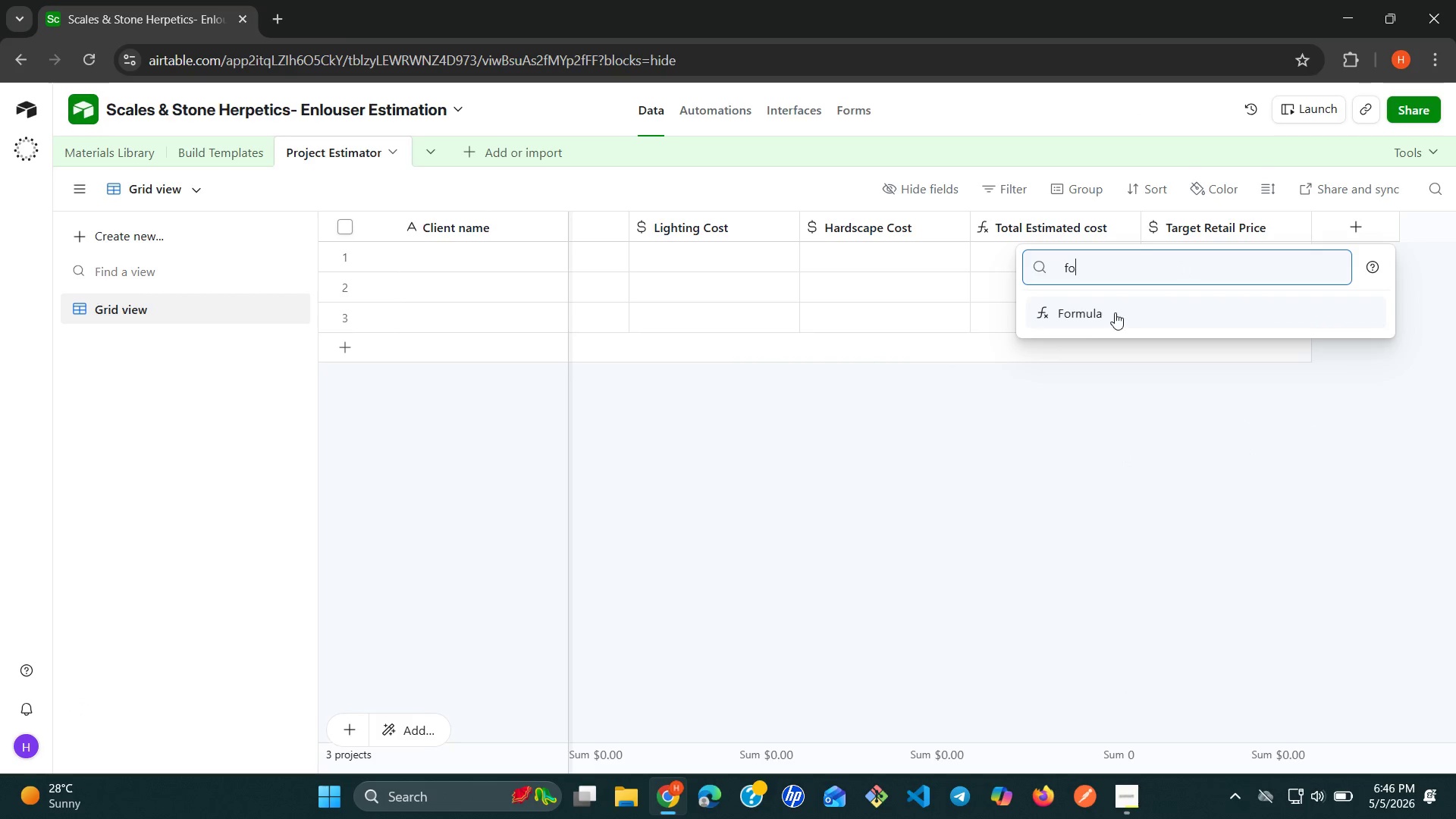 
left_click([1104, 315])
 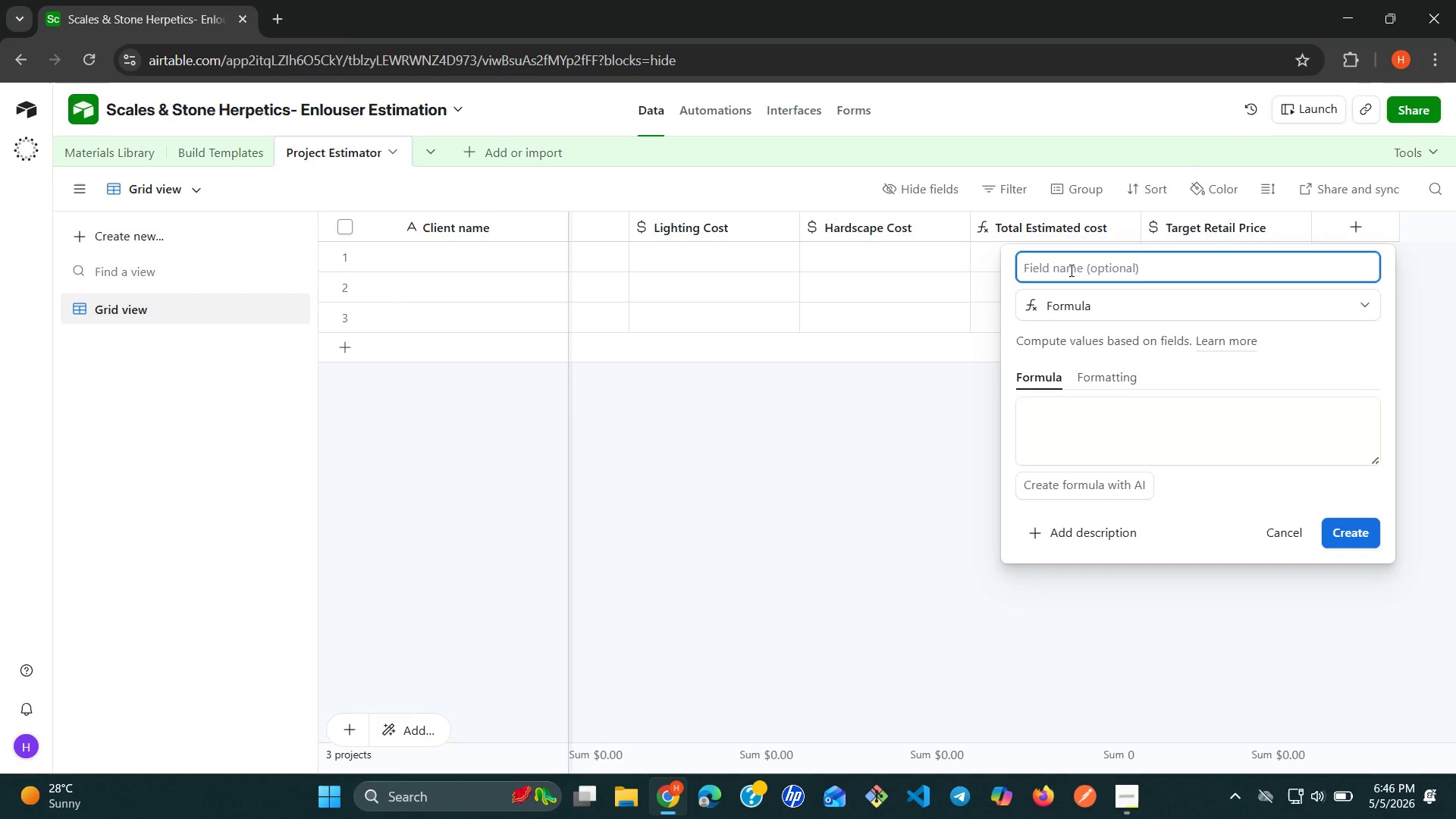 
type(Estimated margin)
 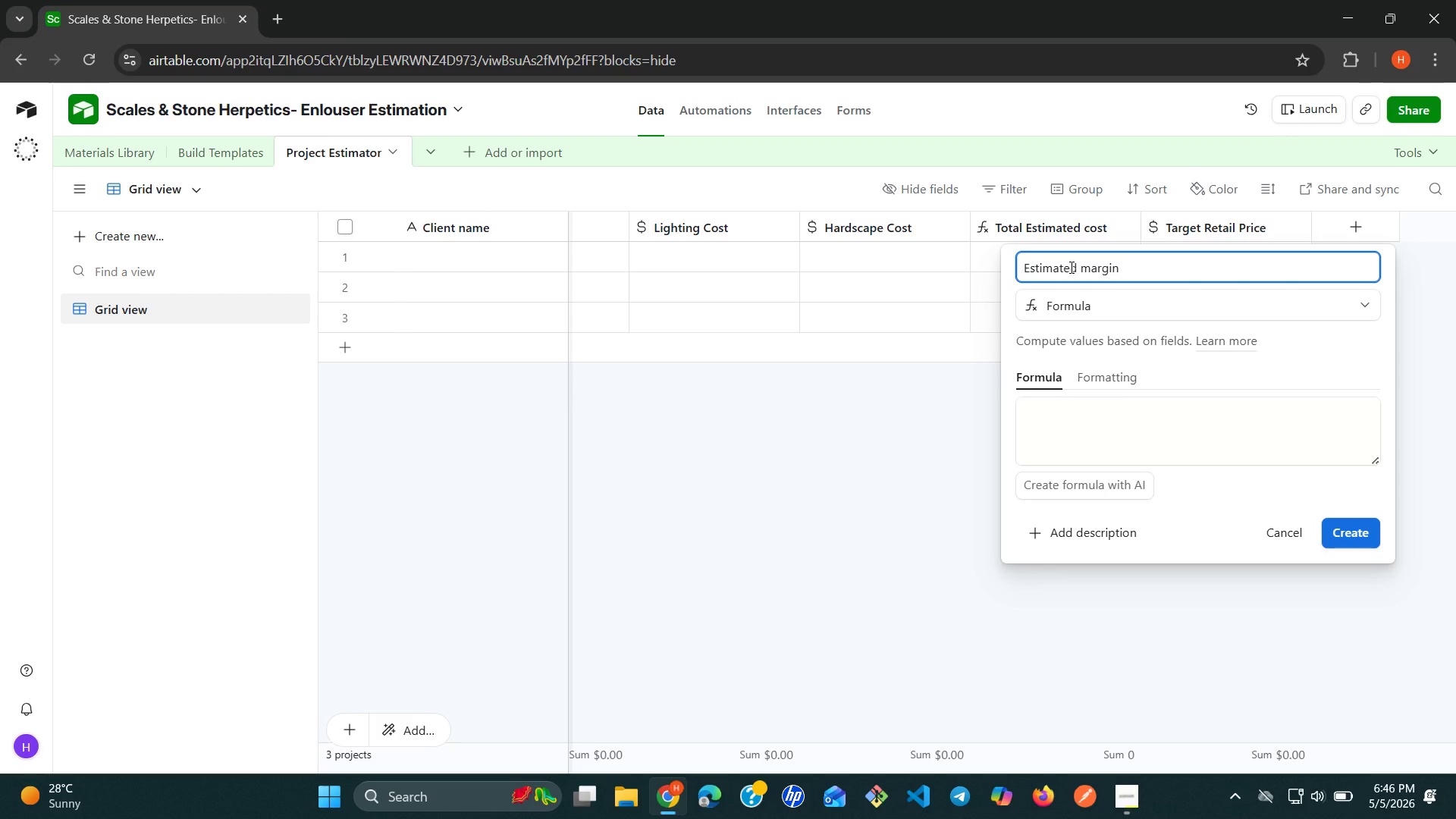 
key(Space)
 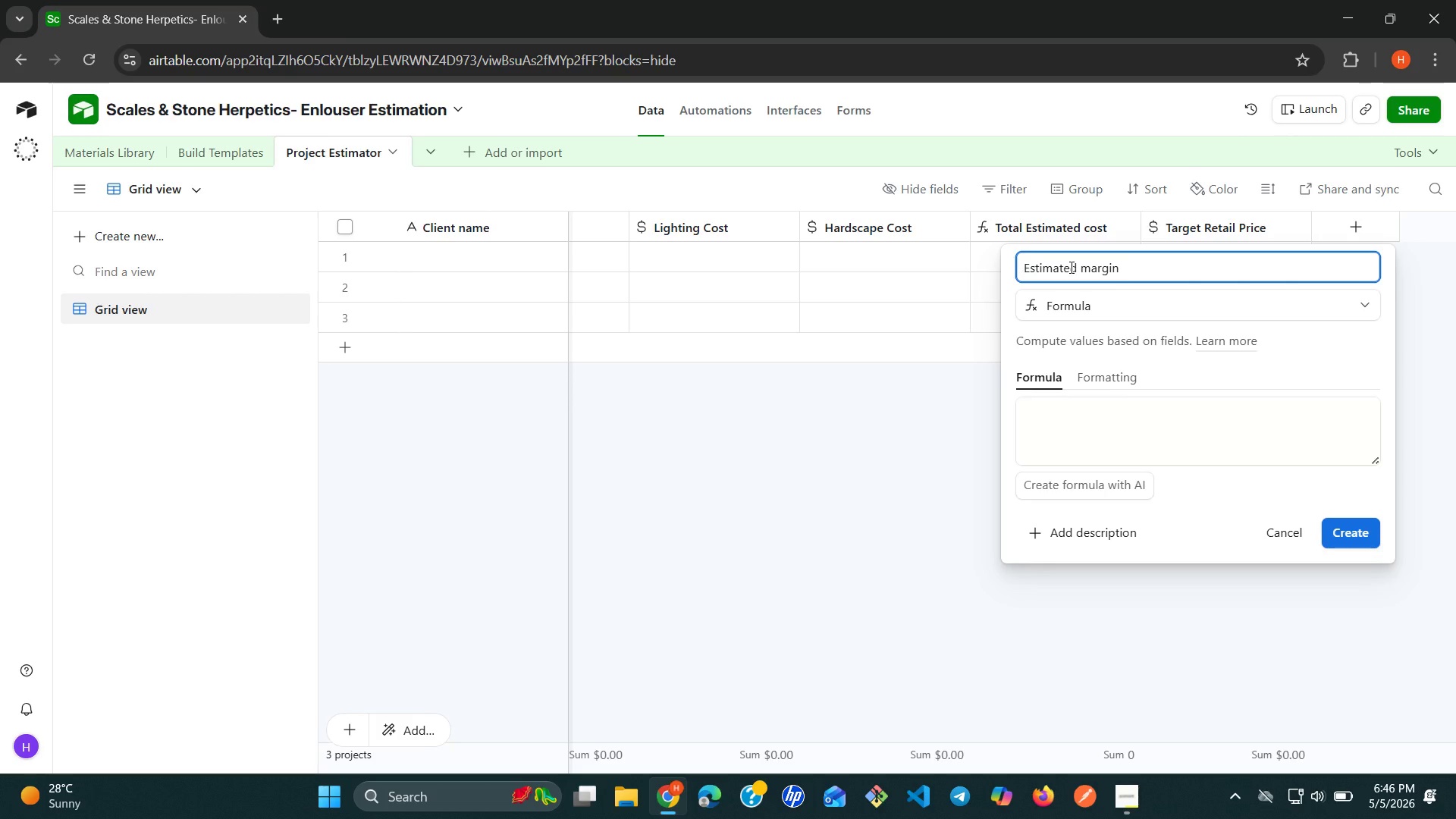 
key(Shift+5)
 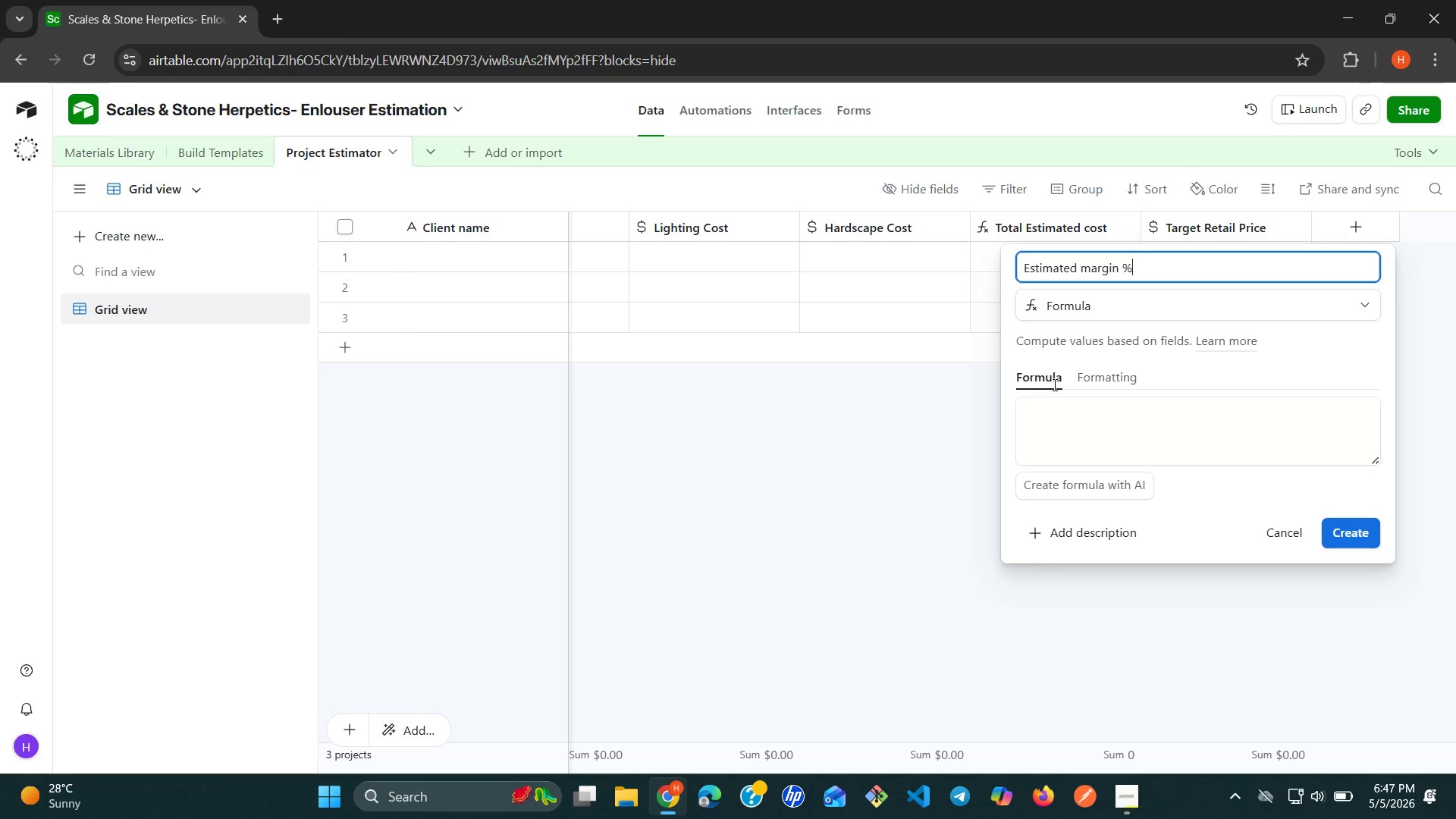 
left_click([1061, 435])
 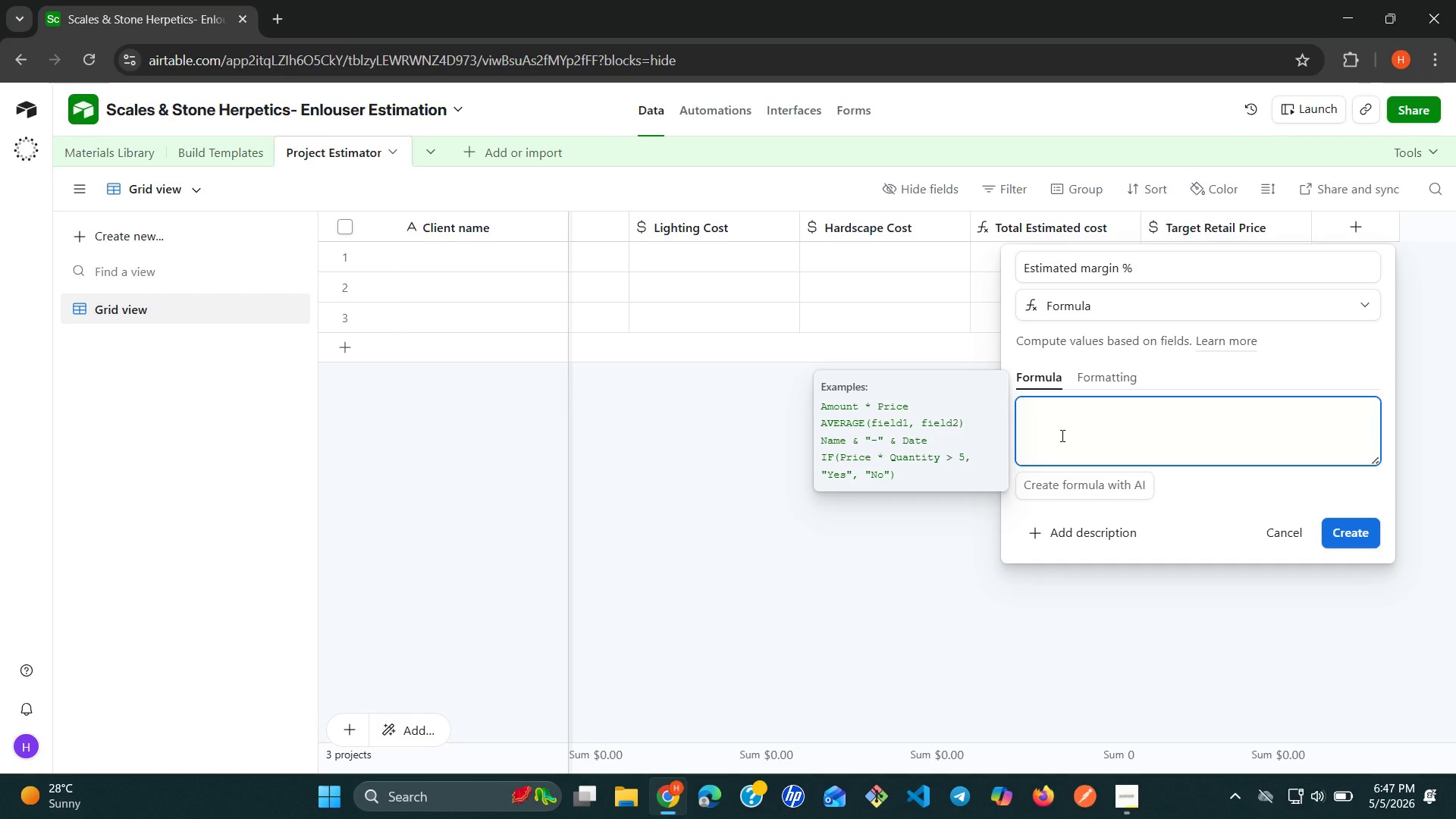 
type(({tar)
 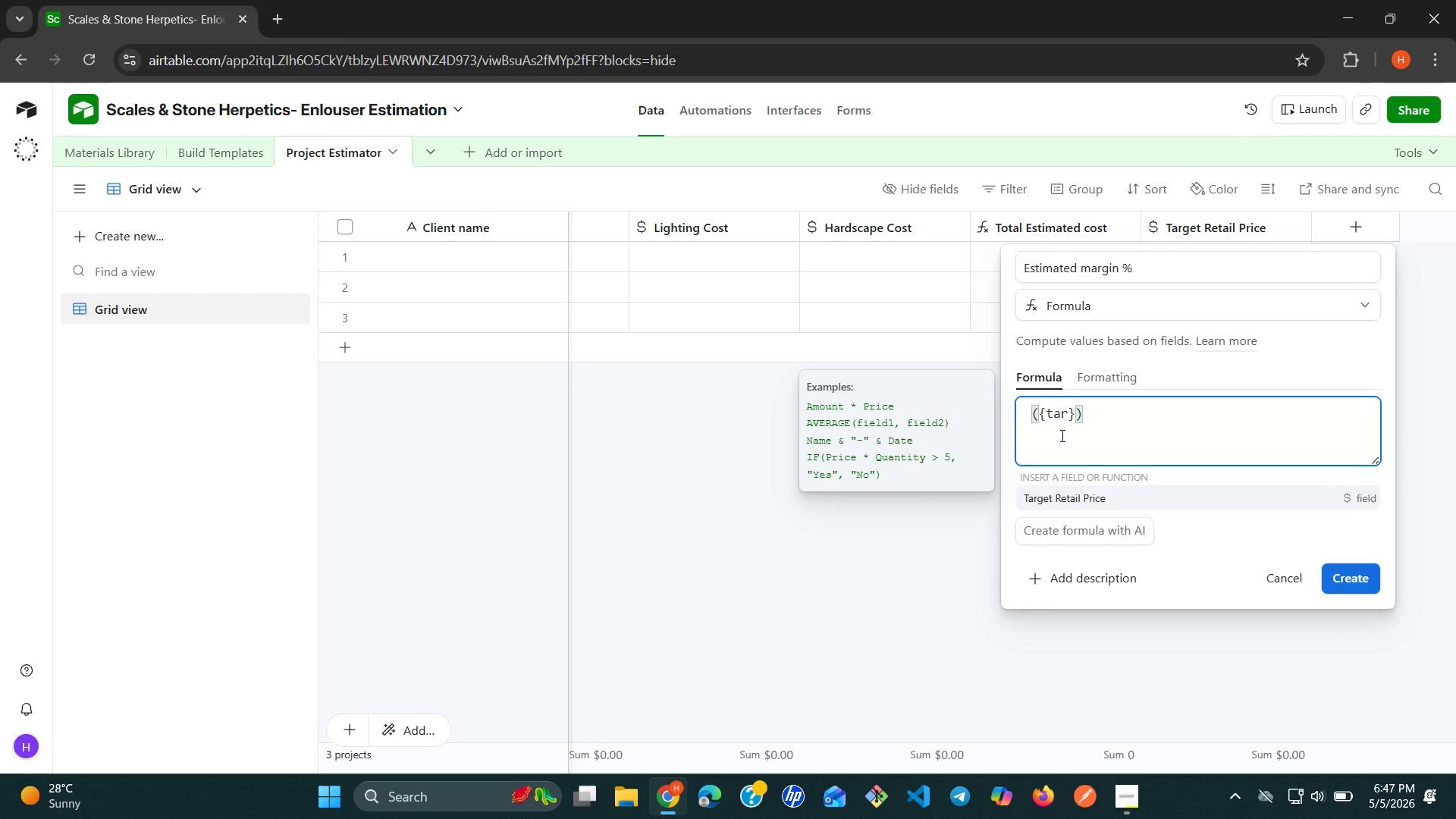 
left_click([1050, 494])
 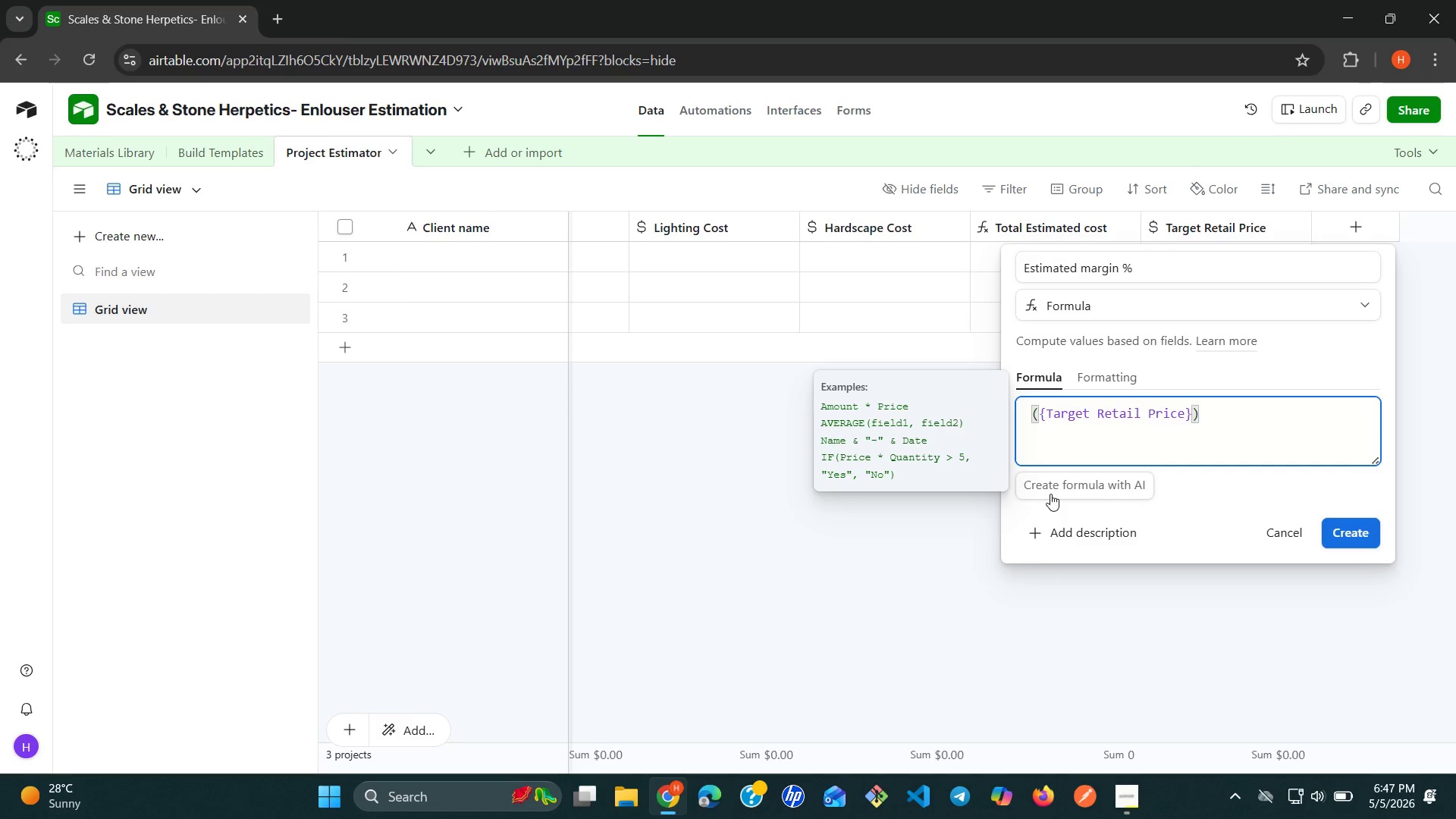 
type( - {to)
 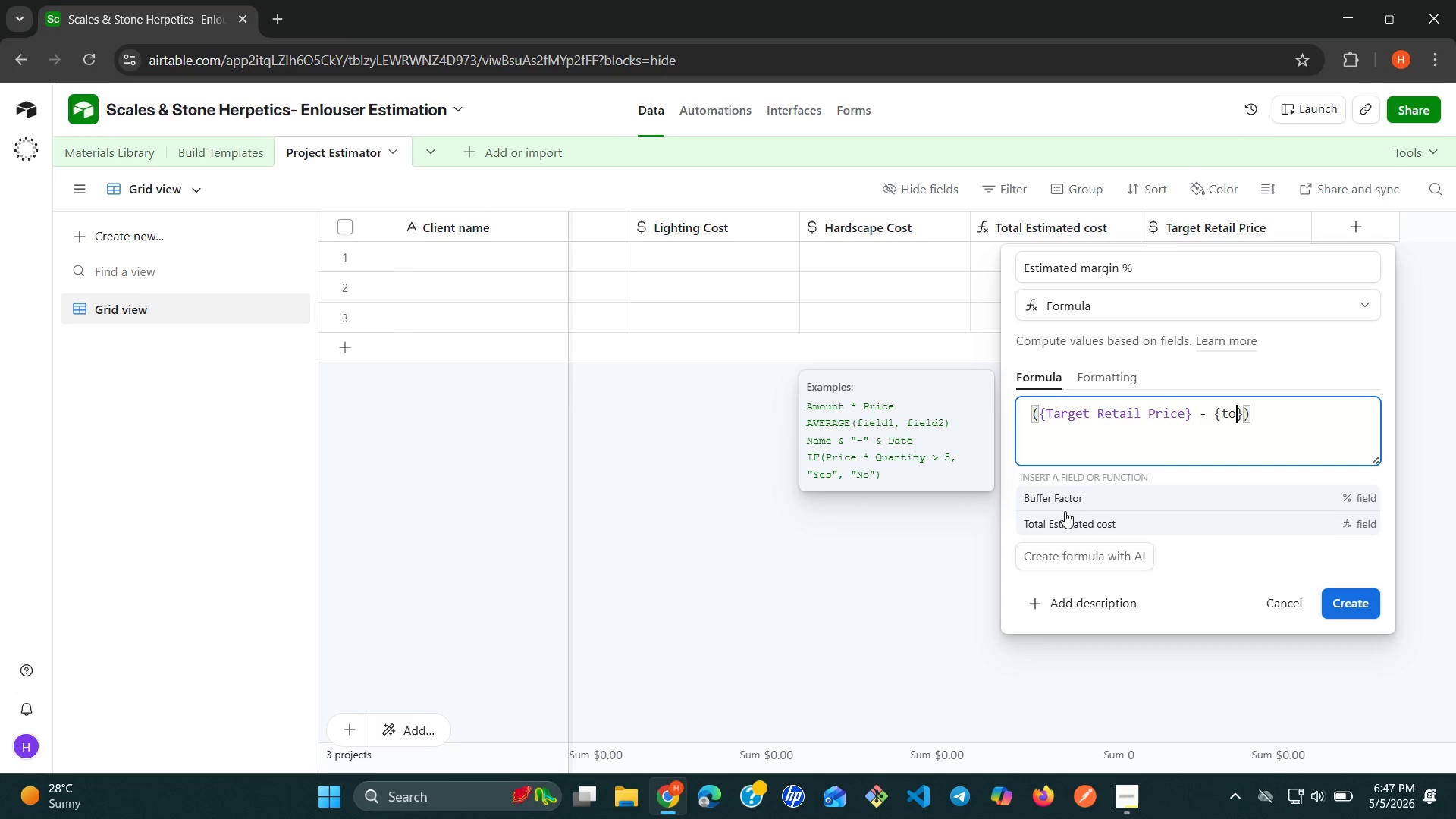 
left_click([1065, 513])
 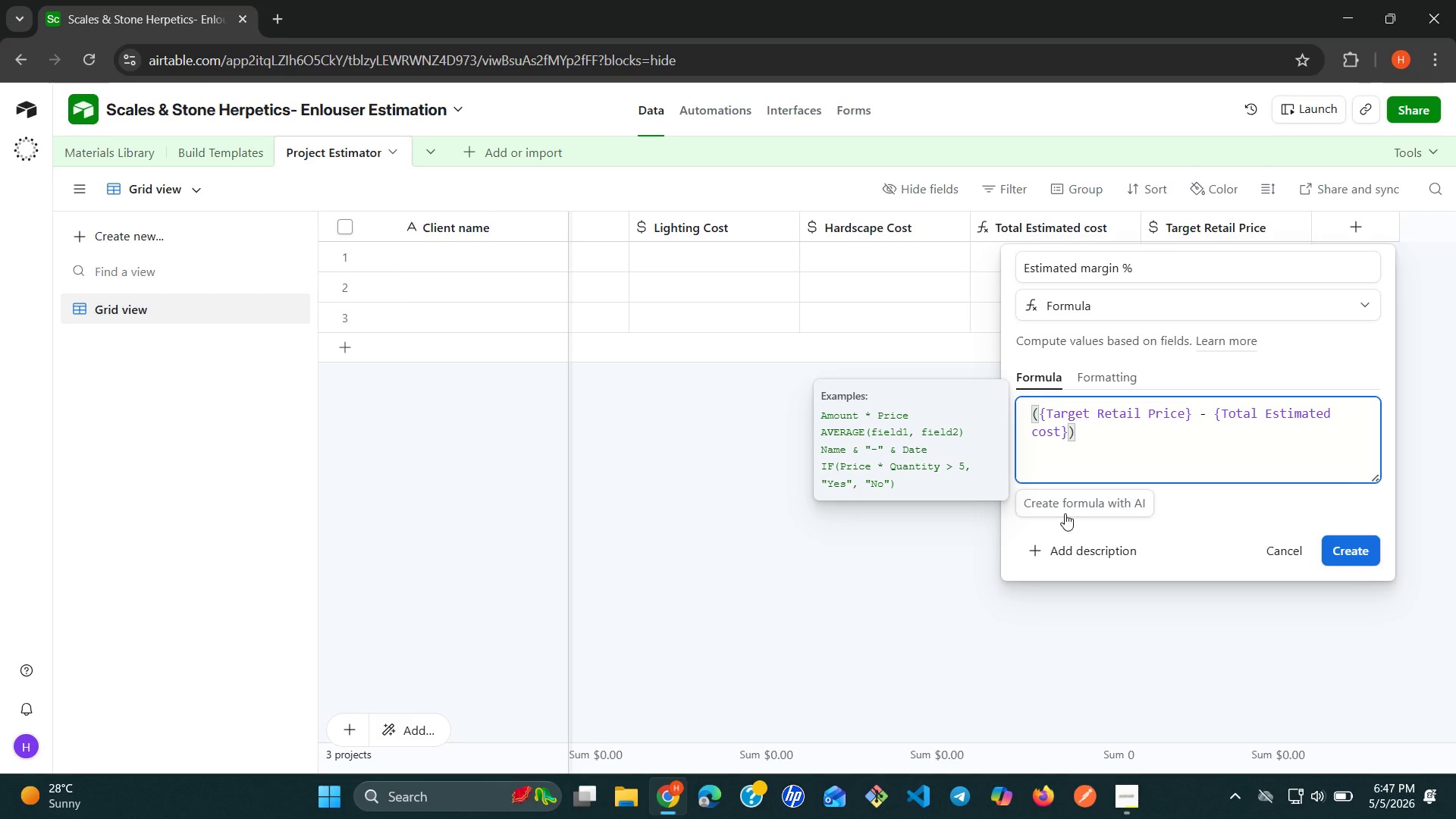 
wait(5.48)
 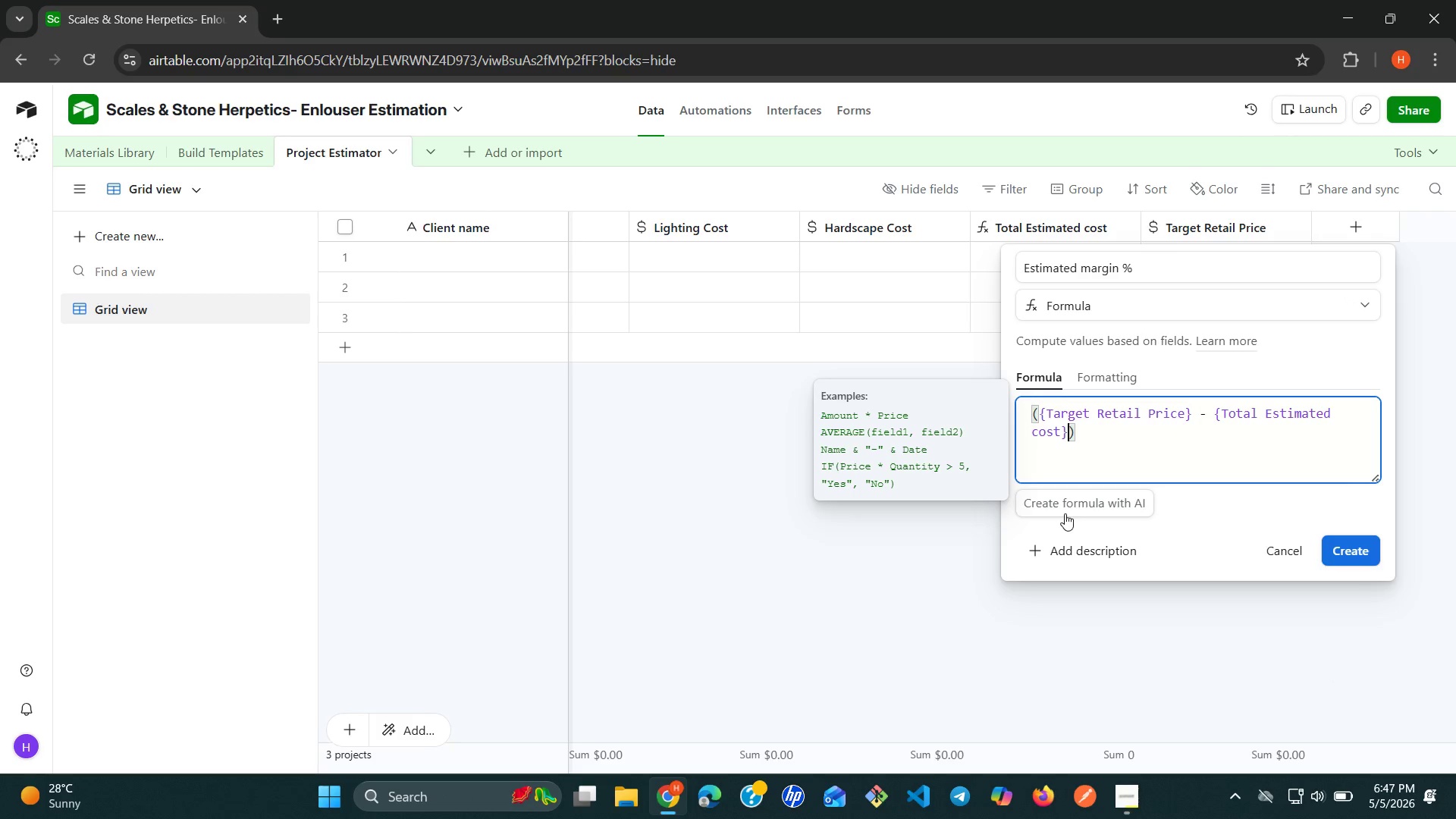 
key(ArrowRight)
 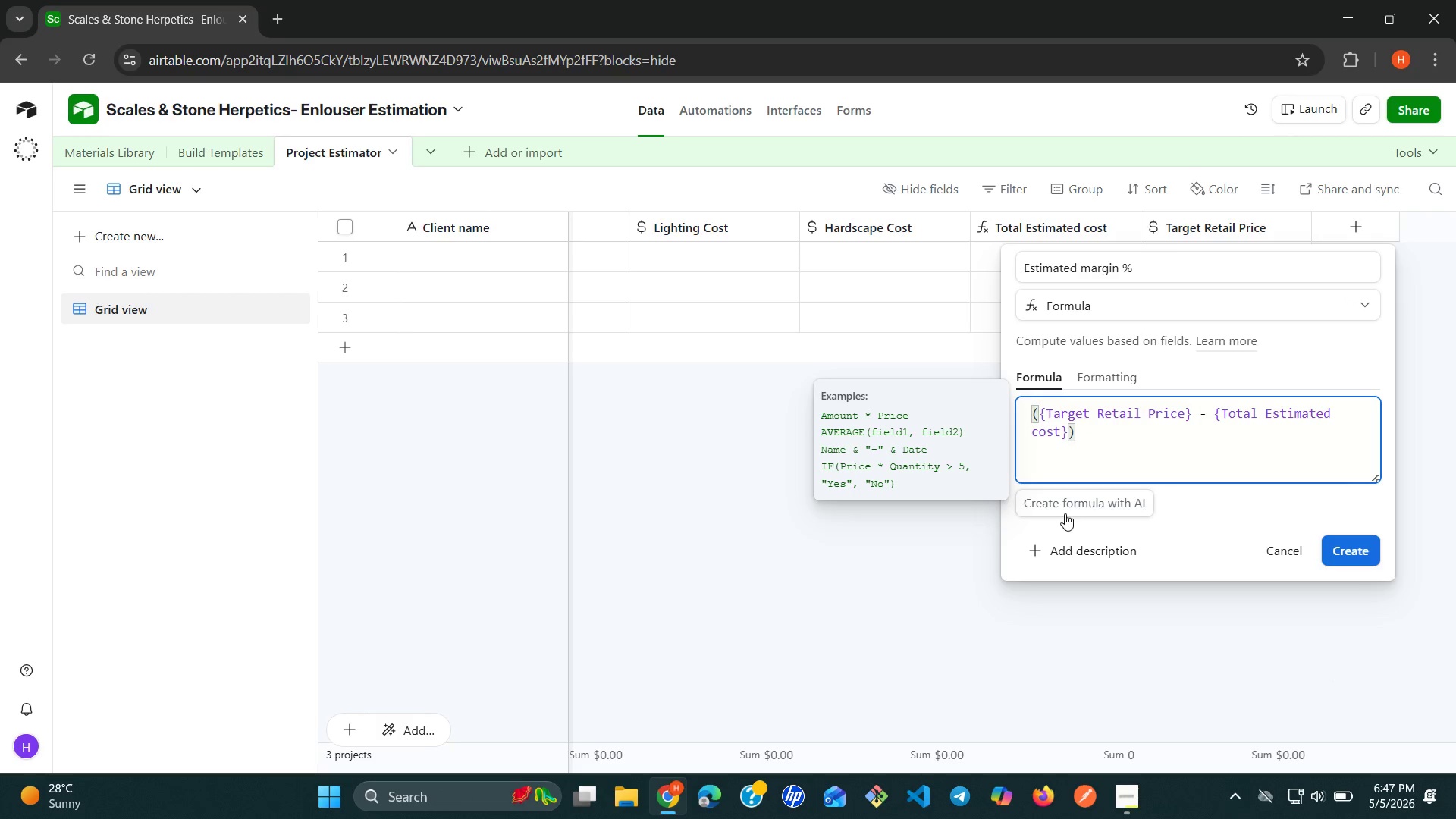 
key(Space)
 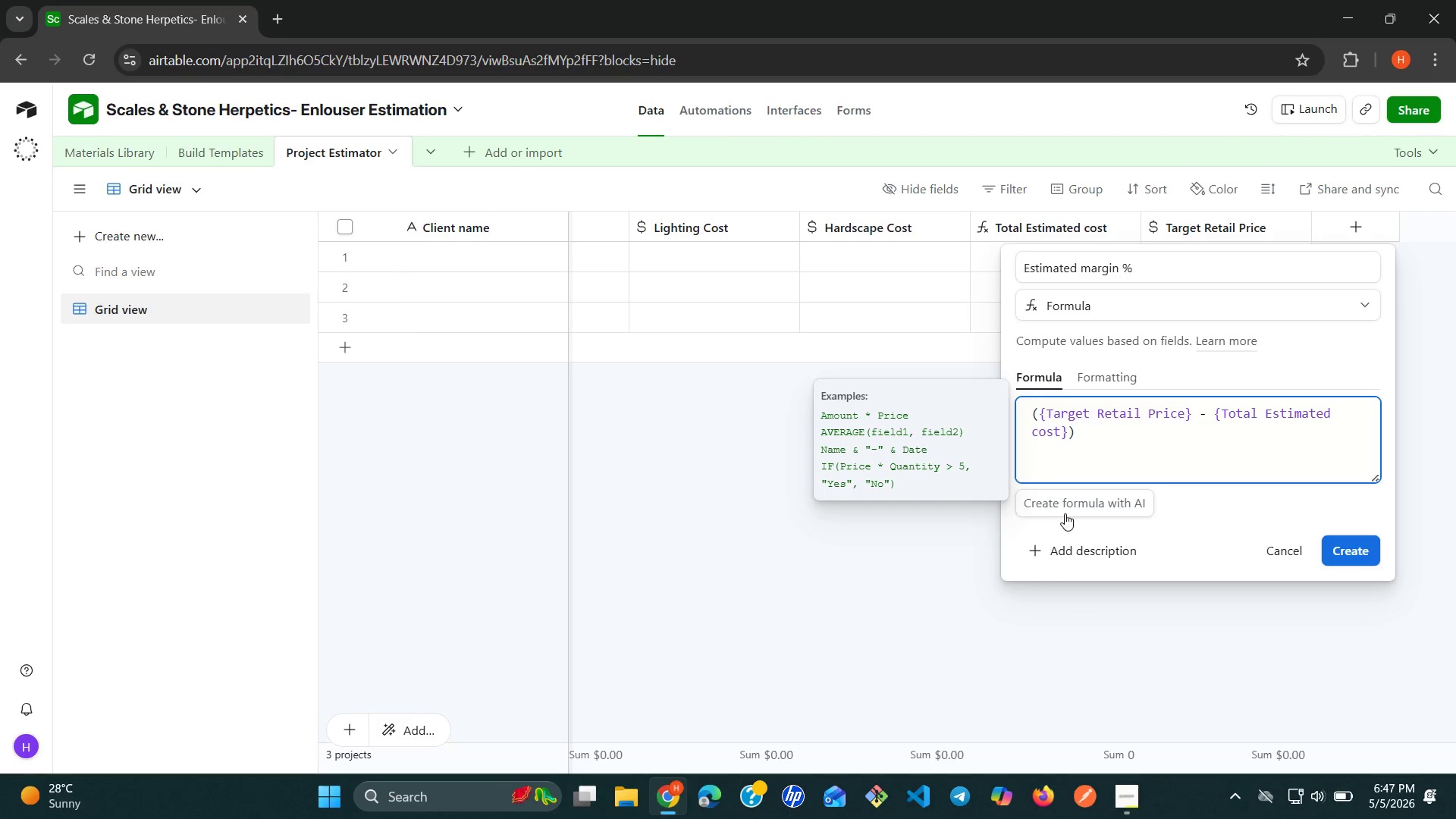 
key(Slash)
 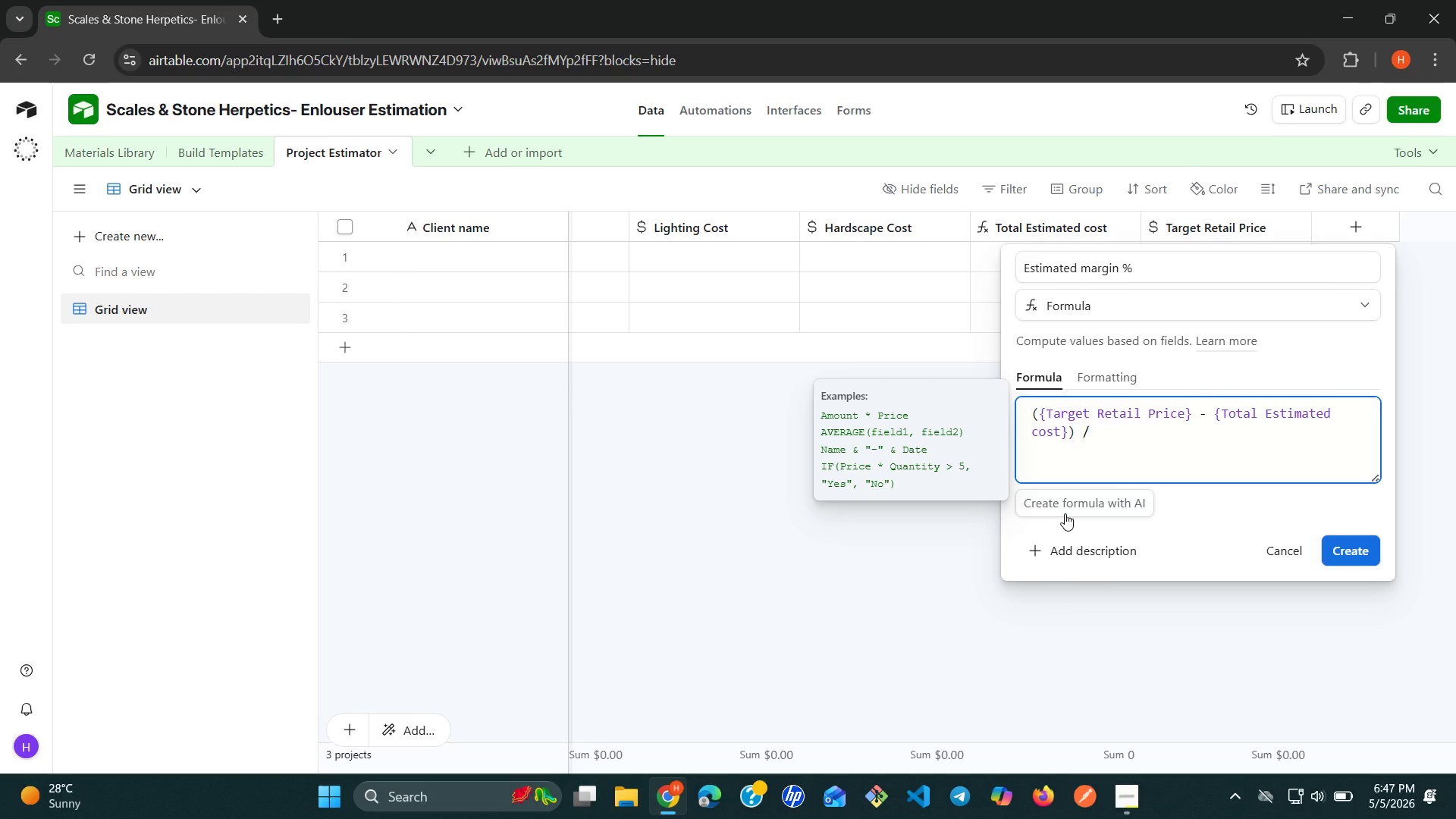 
key(Space)
 